 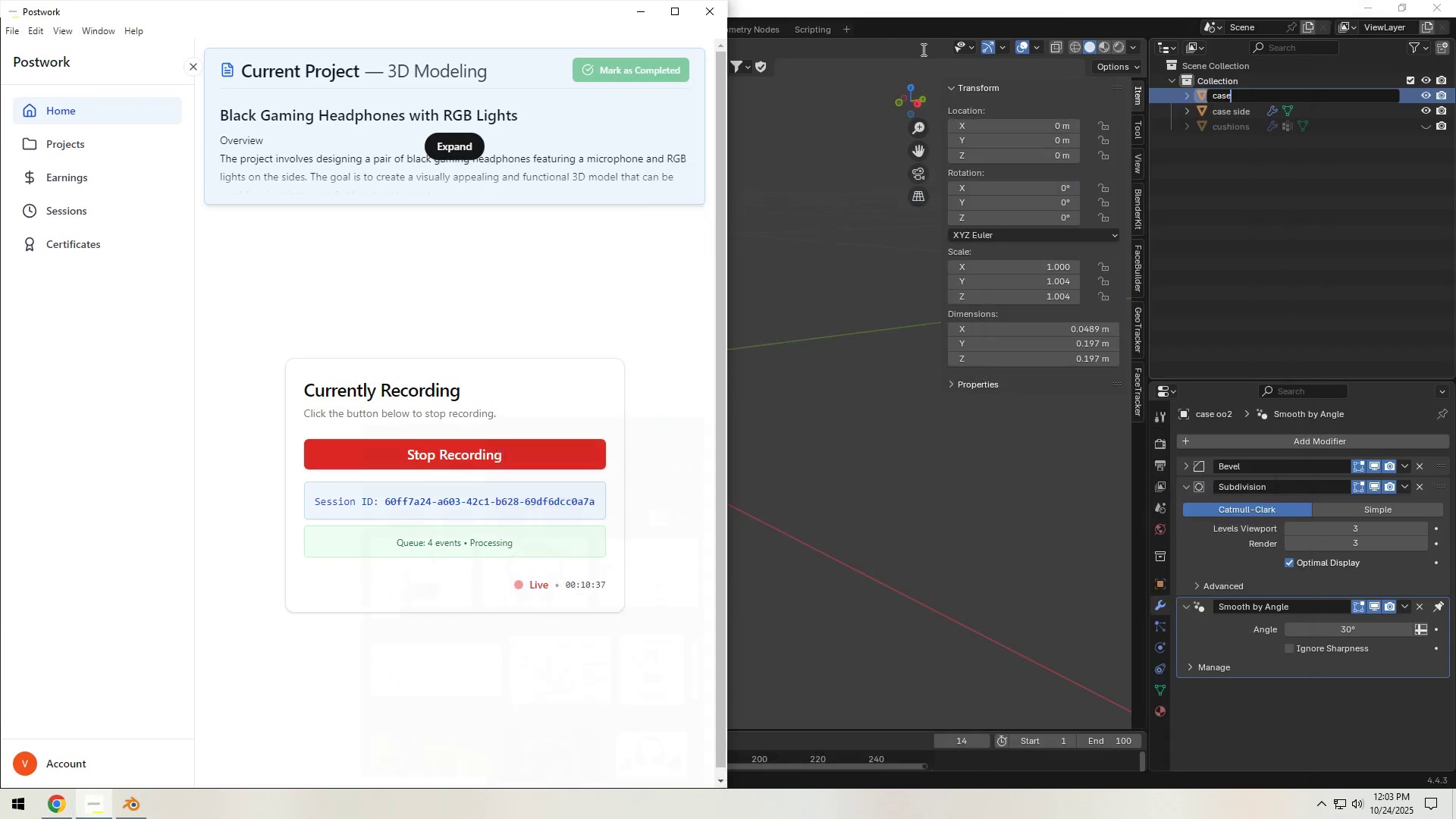 
left_click([638, 14])
 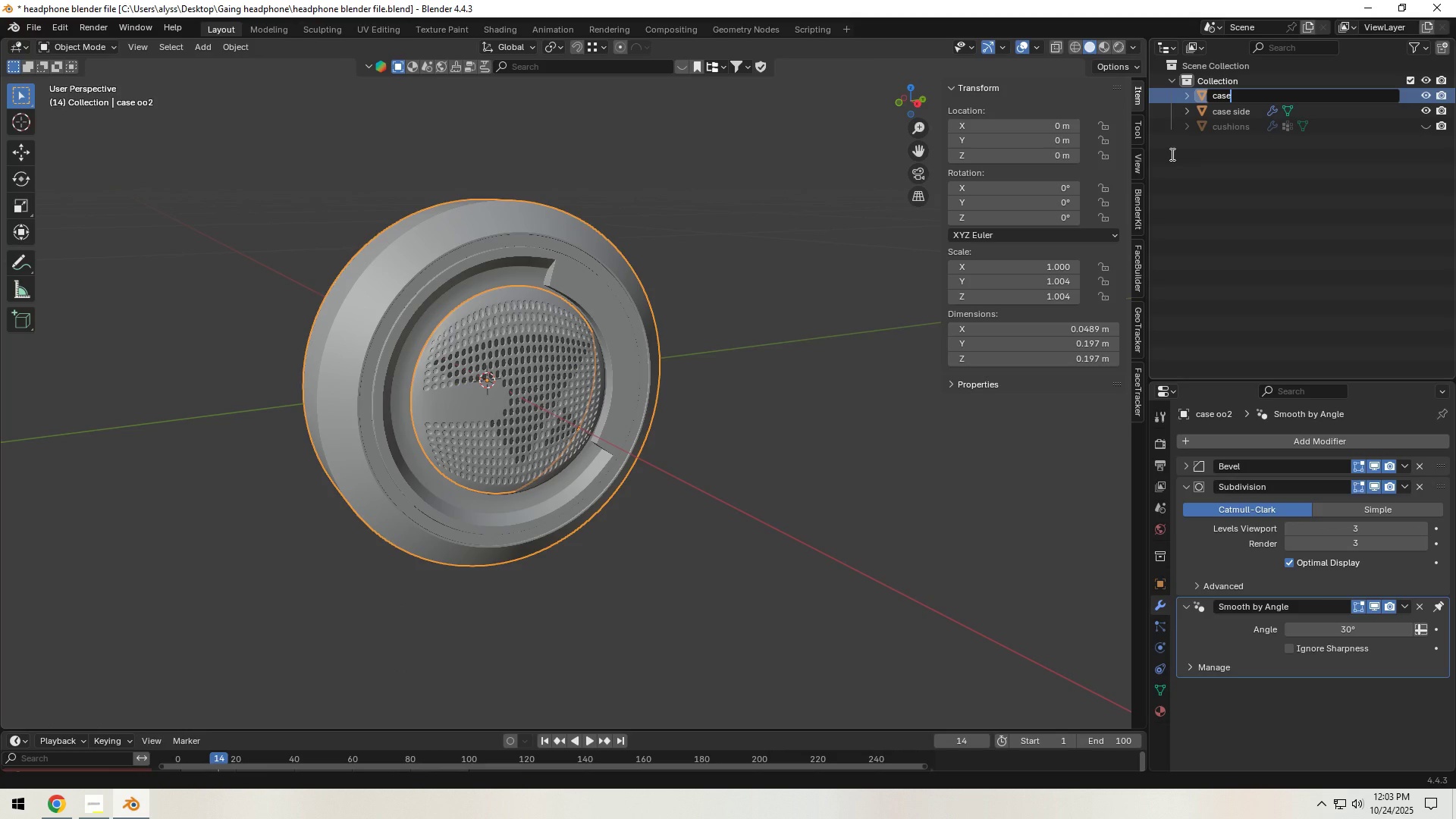 
type(unit)
key(Backspace)
key(Backspace)
key(Backspace)
key(Backspace)
type( ujni)
key(Backspace)
key(Backspace)
key(Backspace)
type(nit)
 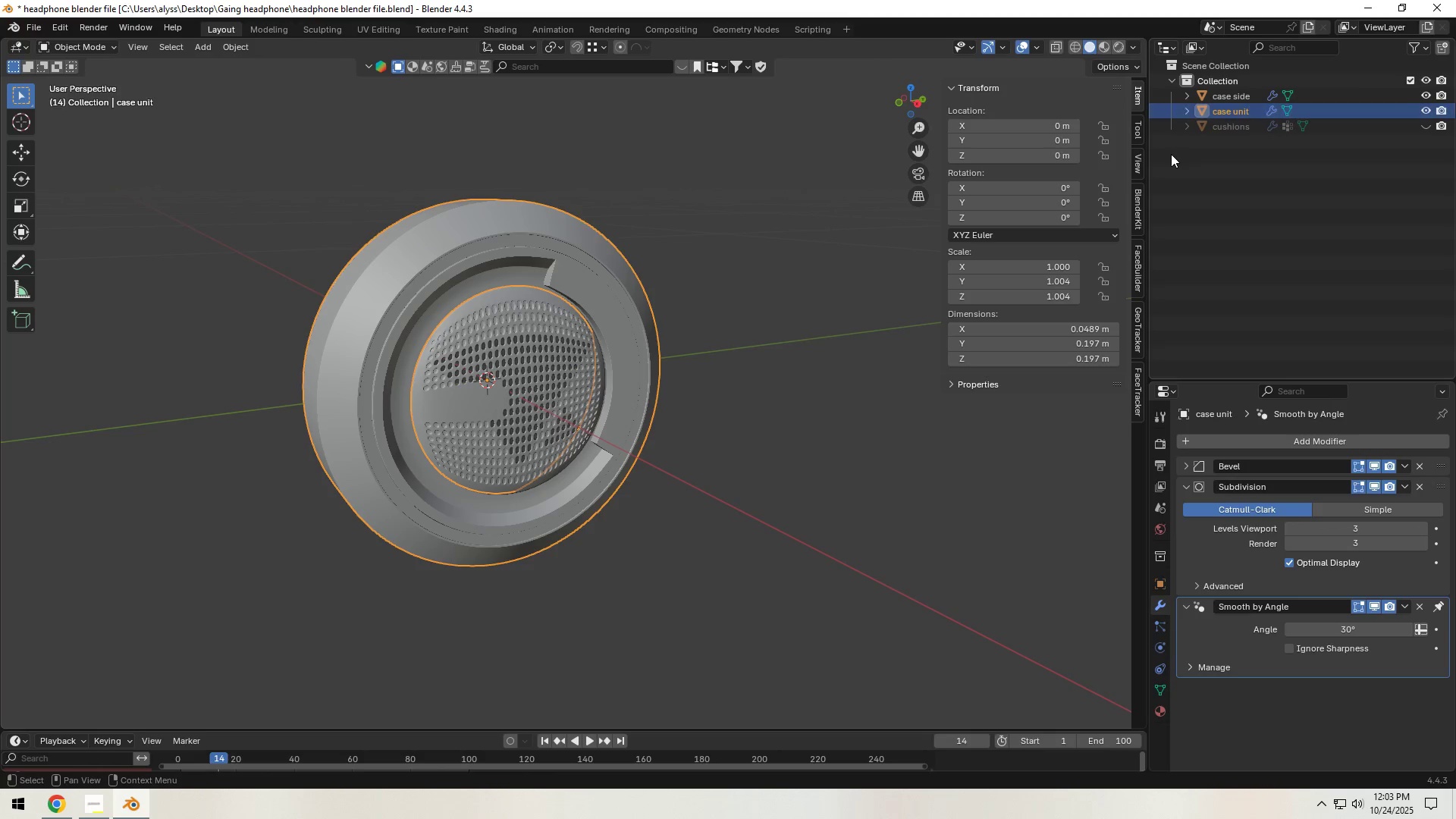 
hold_key(key=ControlLeft, duration=0.39)
 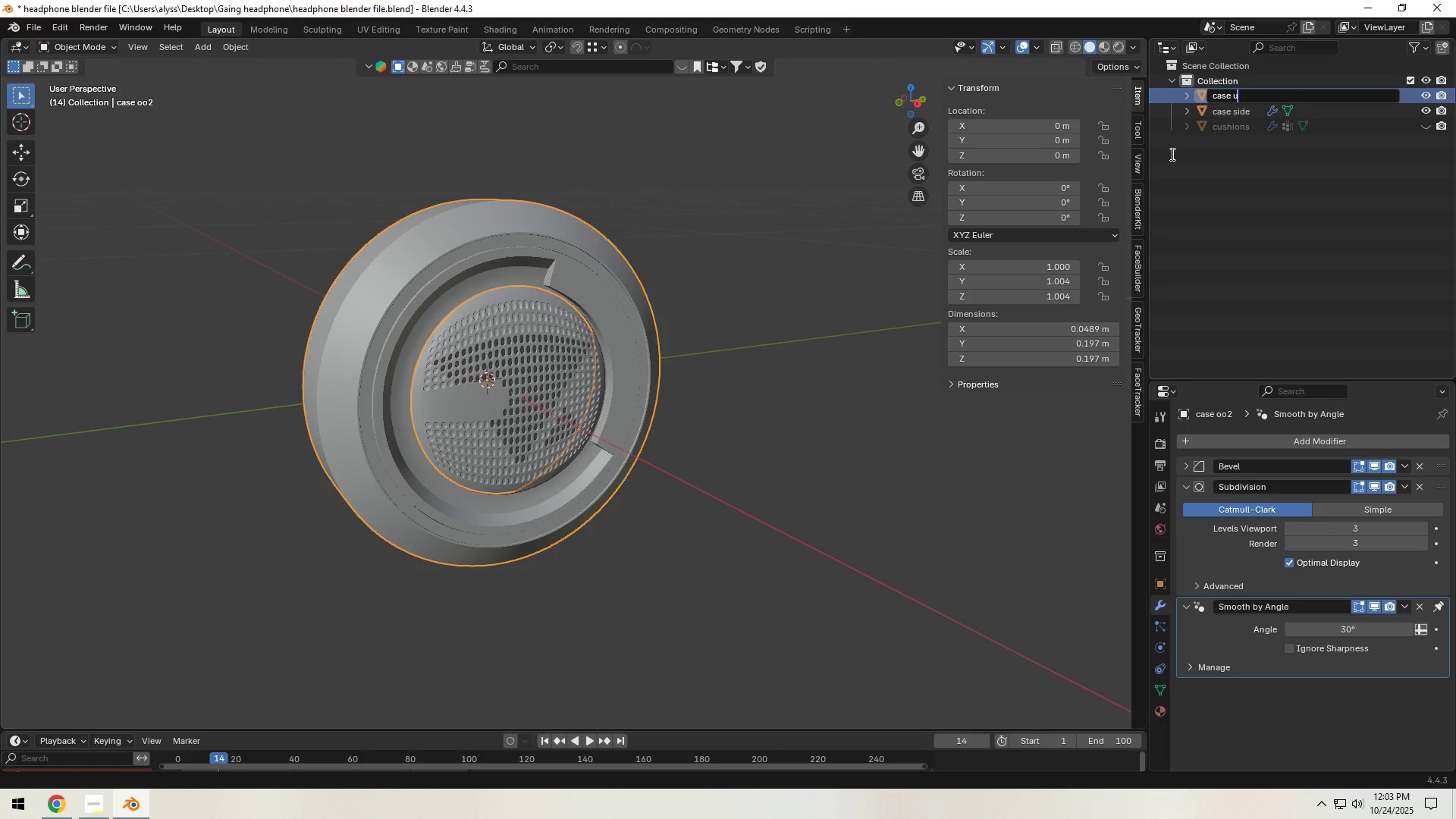 
key(Enter)
 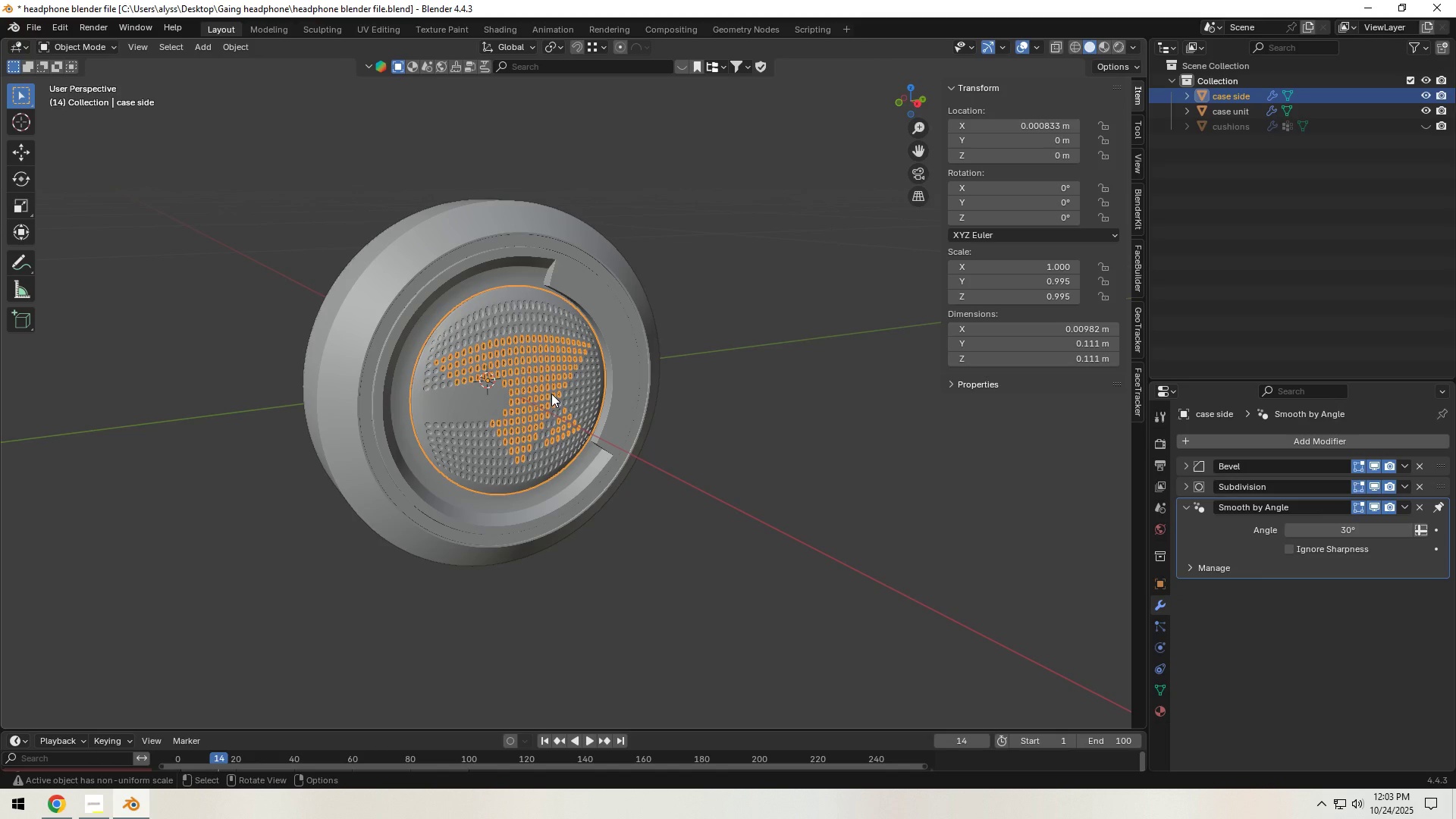 
type([F2]case dw)
key(Backspace)
type(esign)
 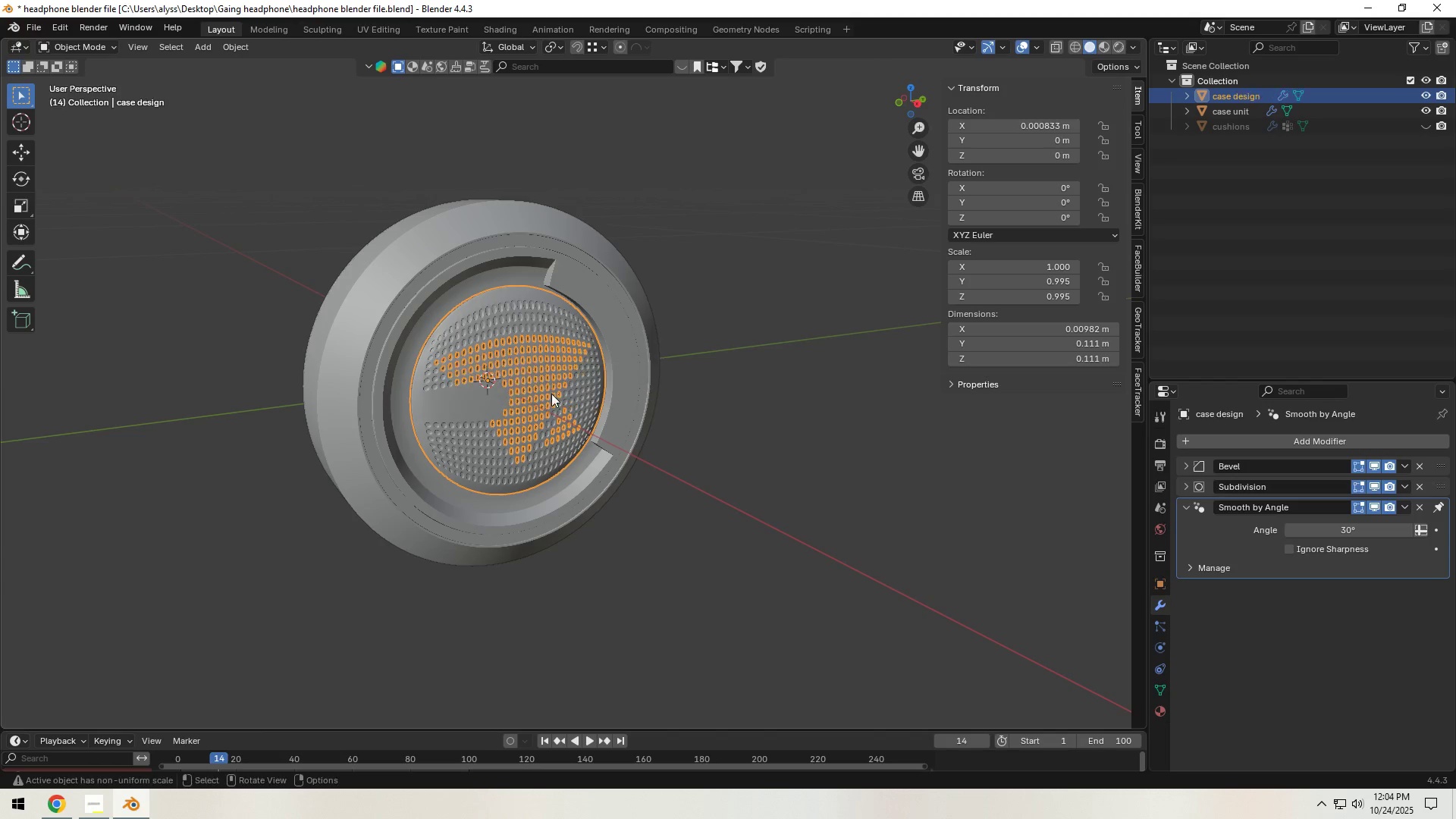 
key(Enter)
 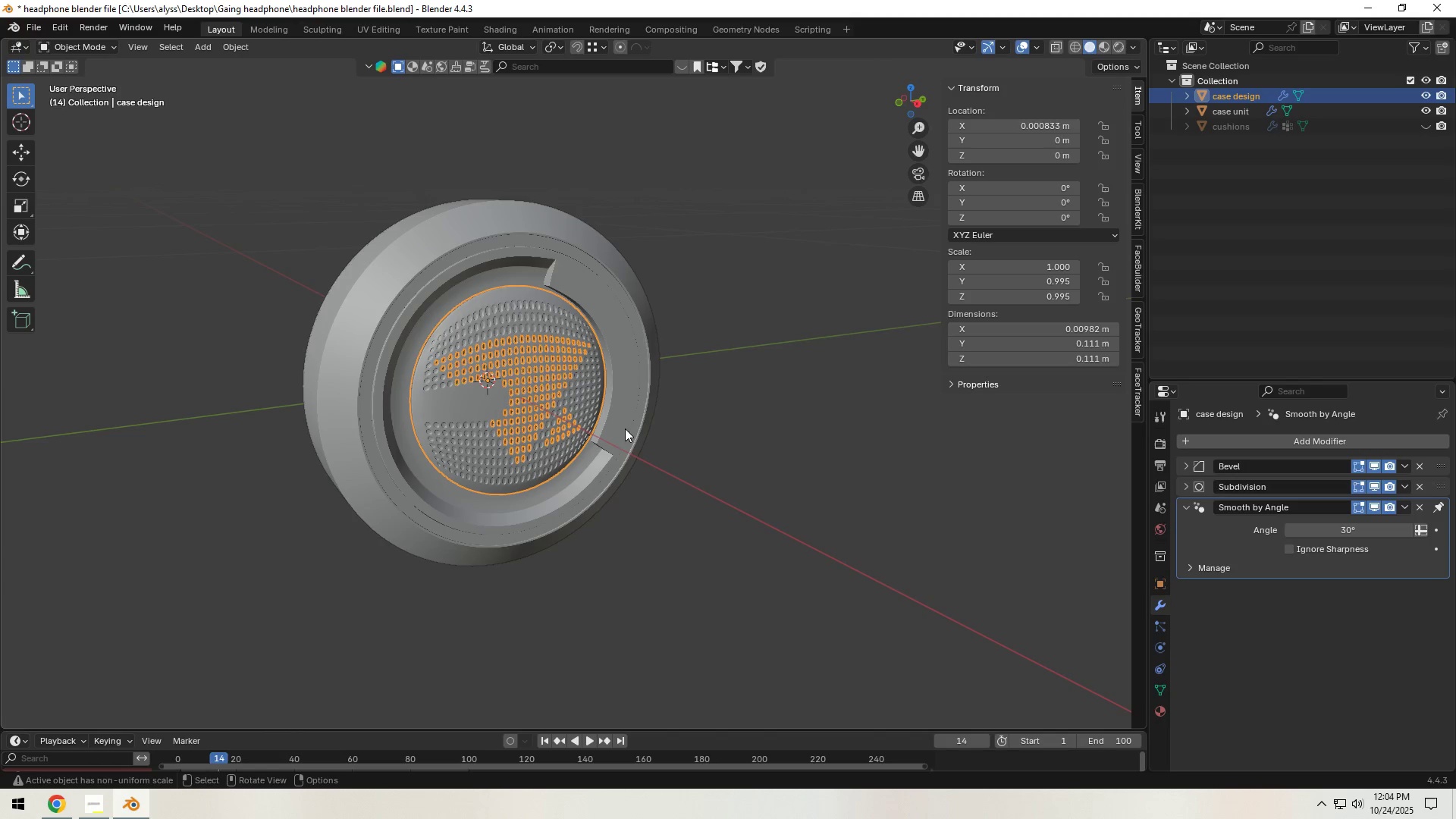 
left_click([752, 379])
 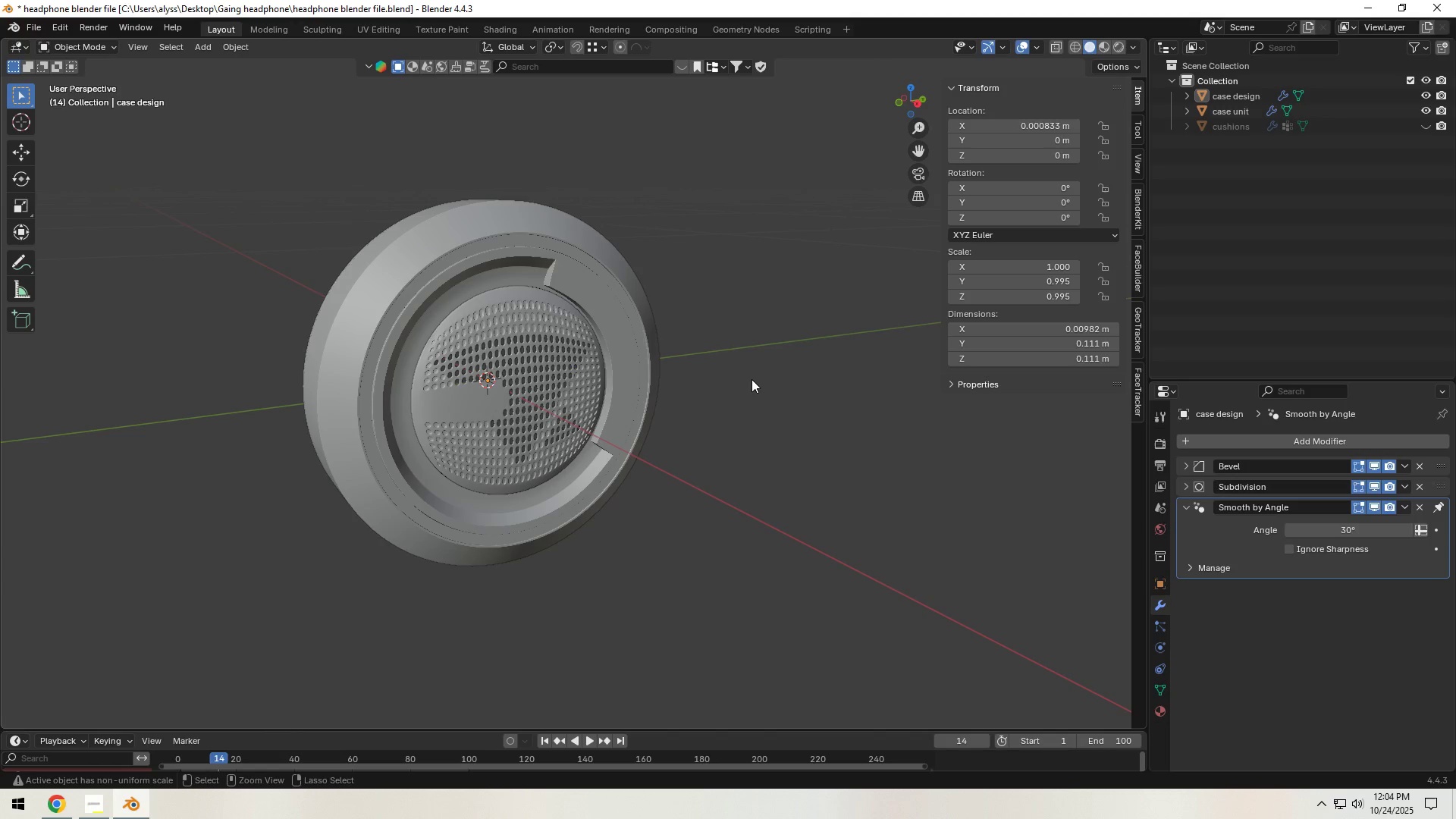 
key(Control+S)
 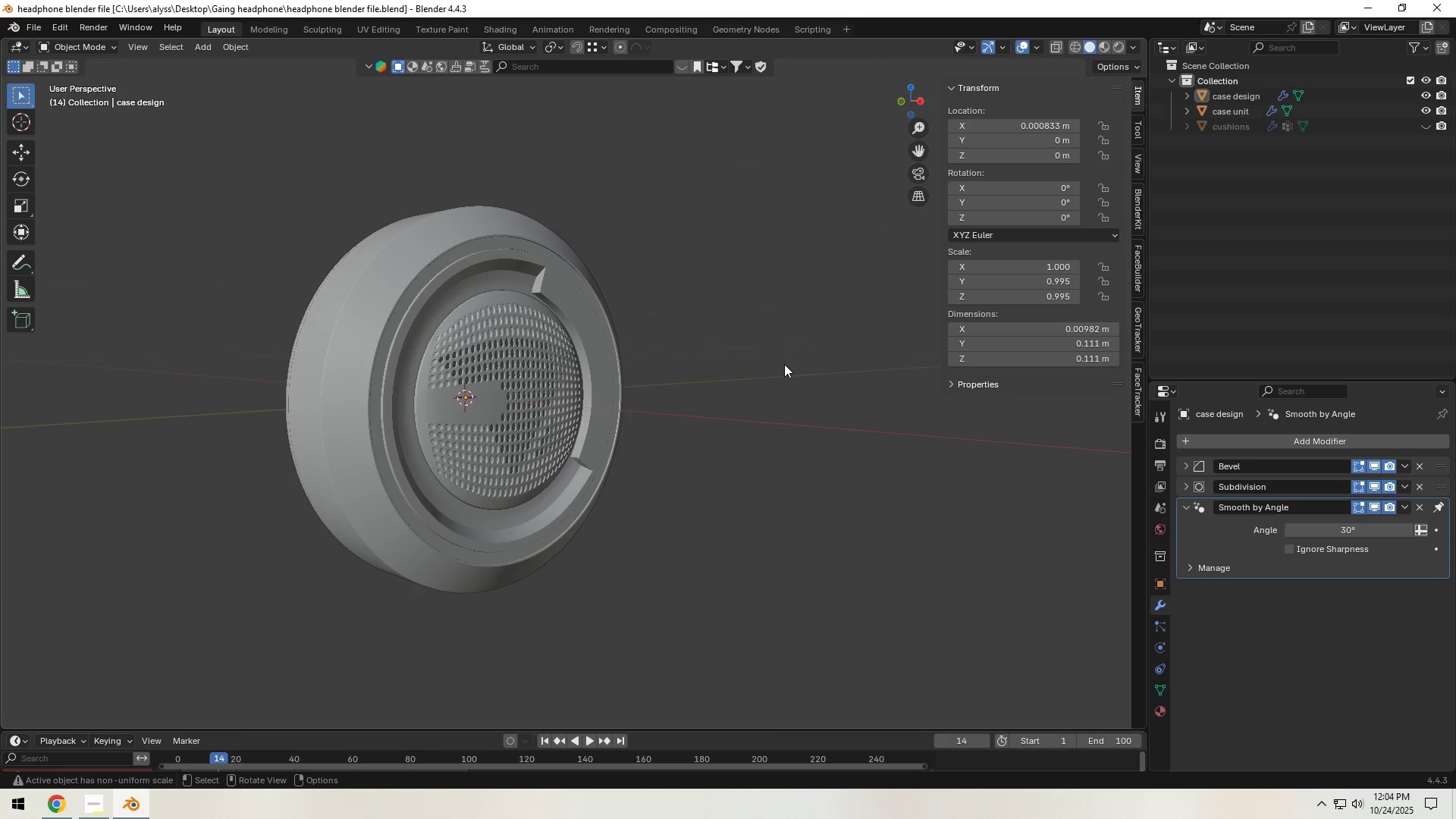 
wait(7.7)
 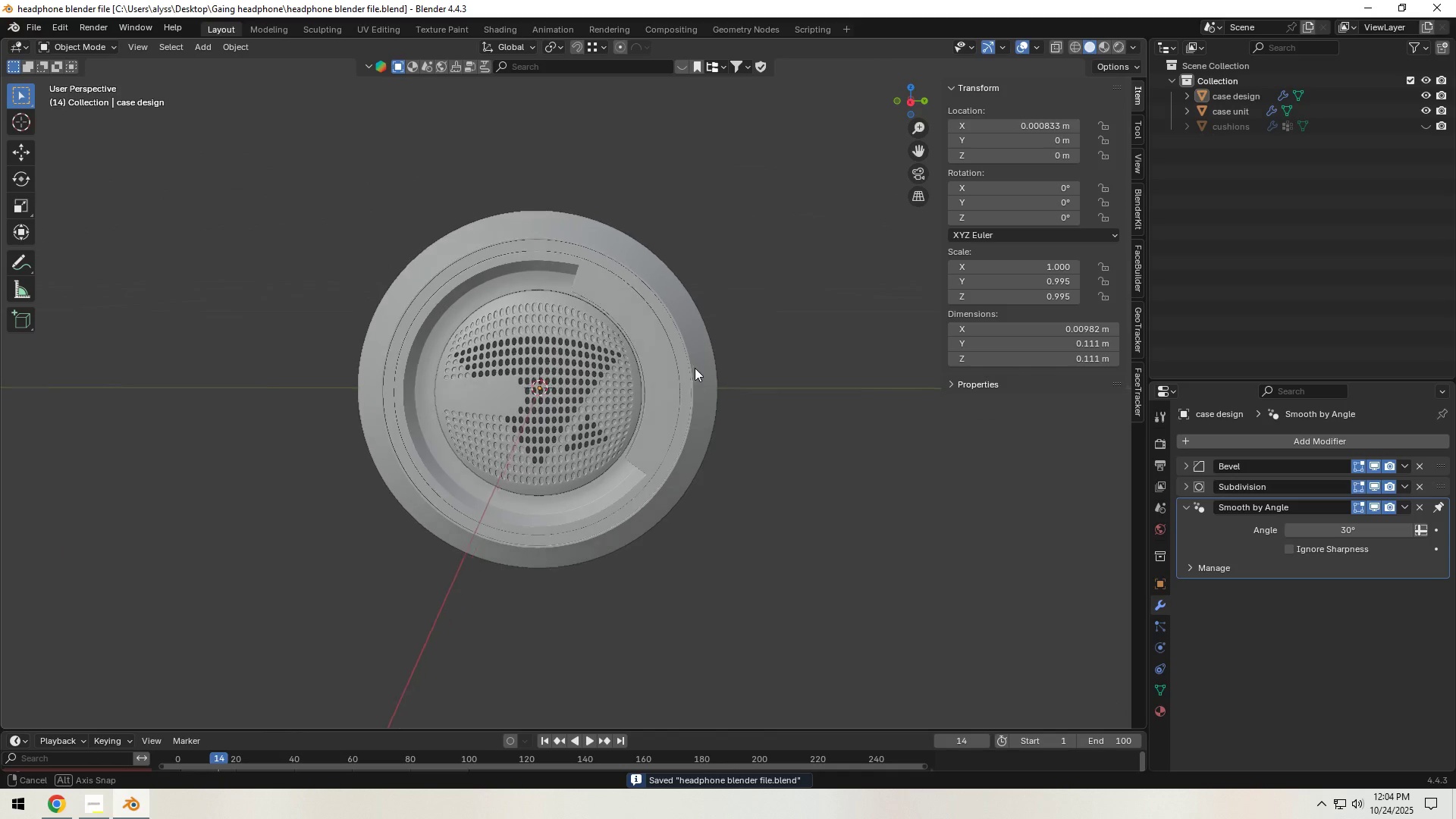 
hold_key(key=ControlLeft, duration=0.31)
 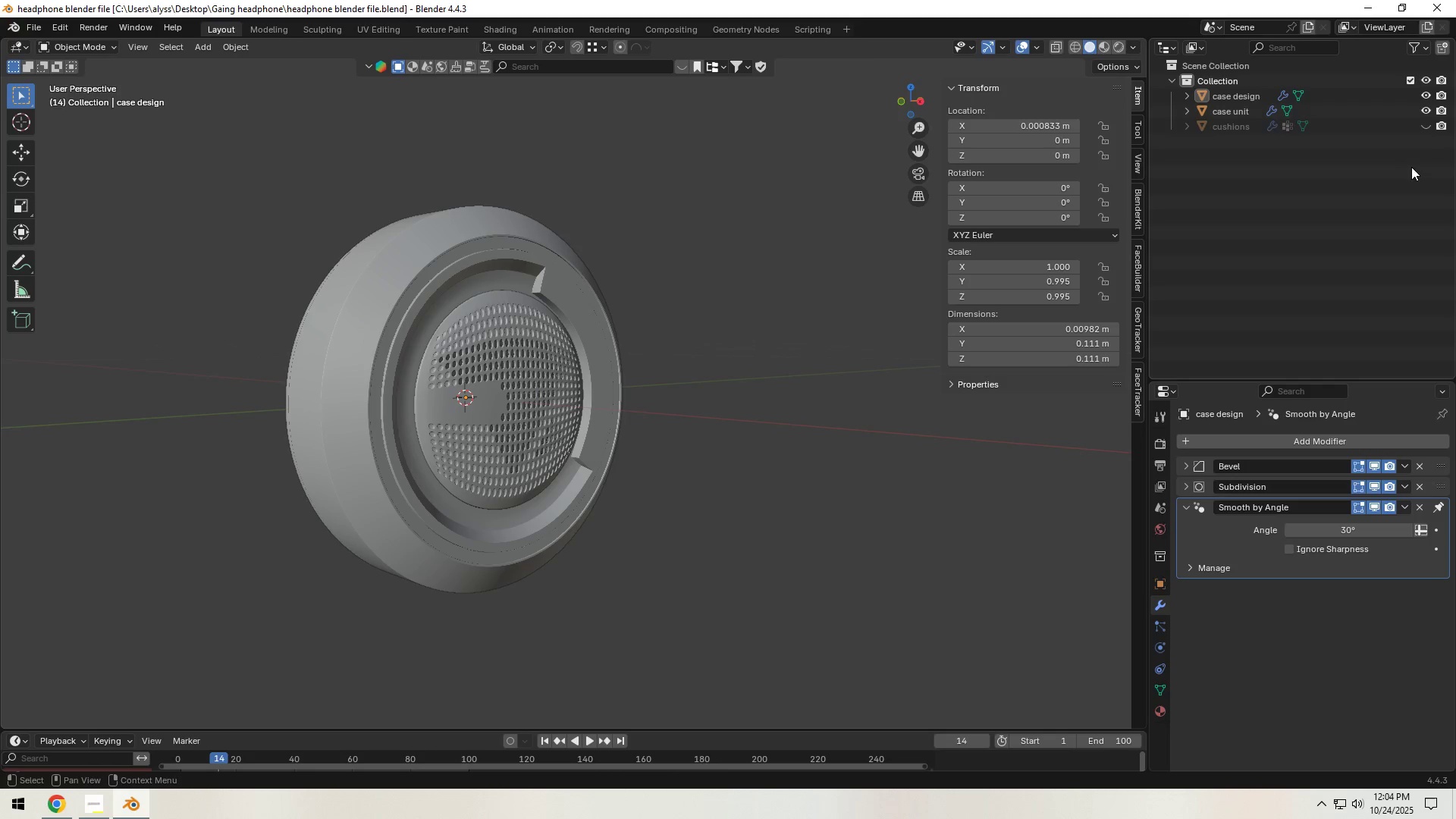 
left_click([1425, 126])
 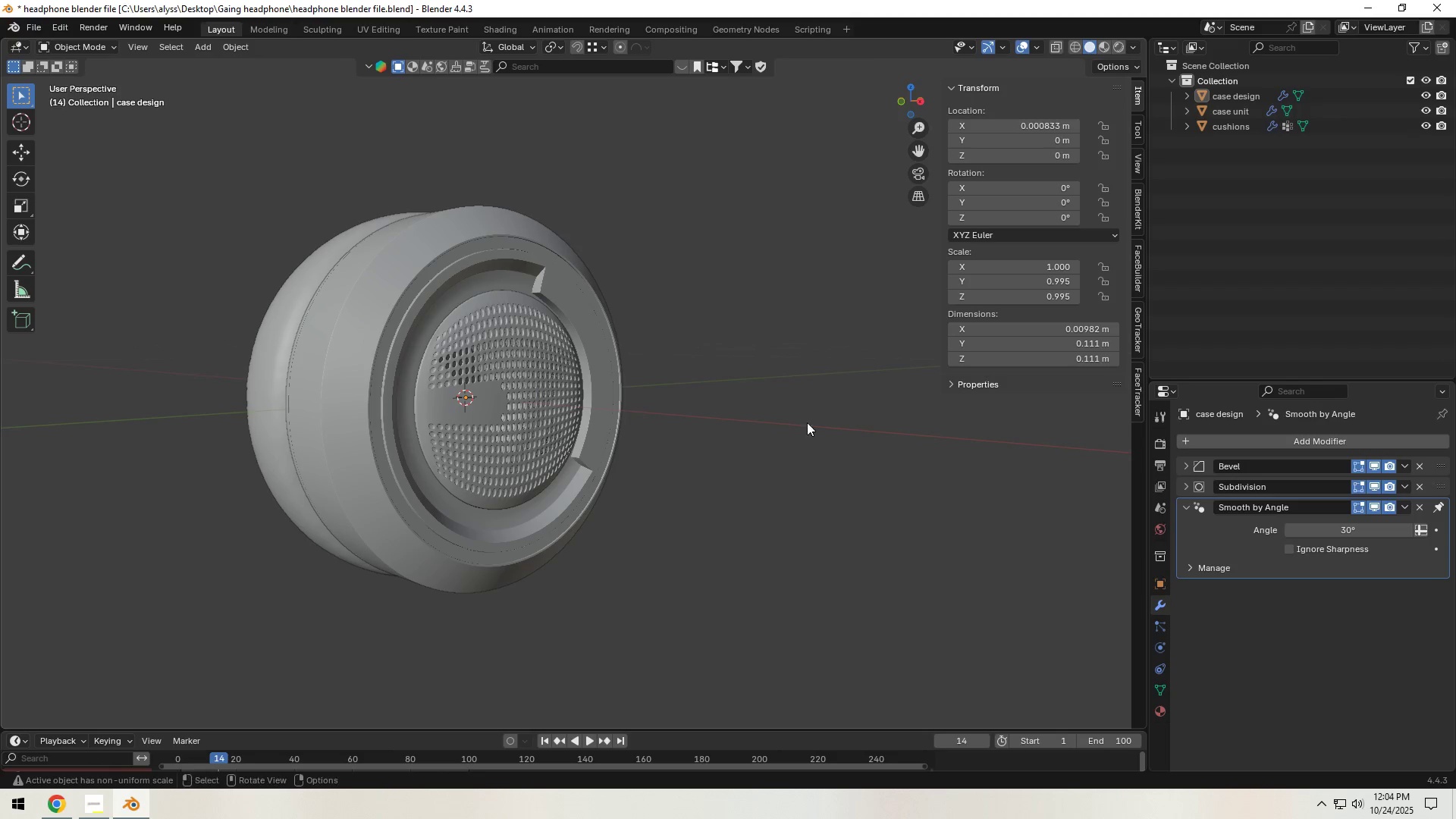 
left_click([782, 426])
 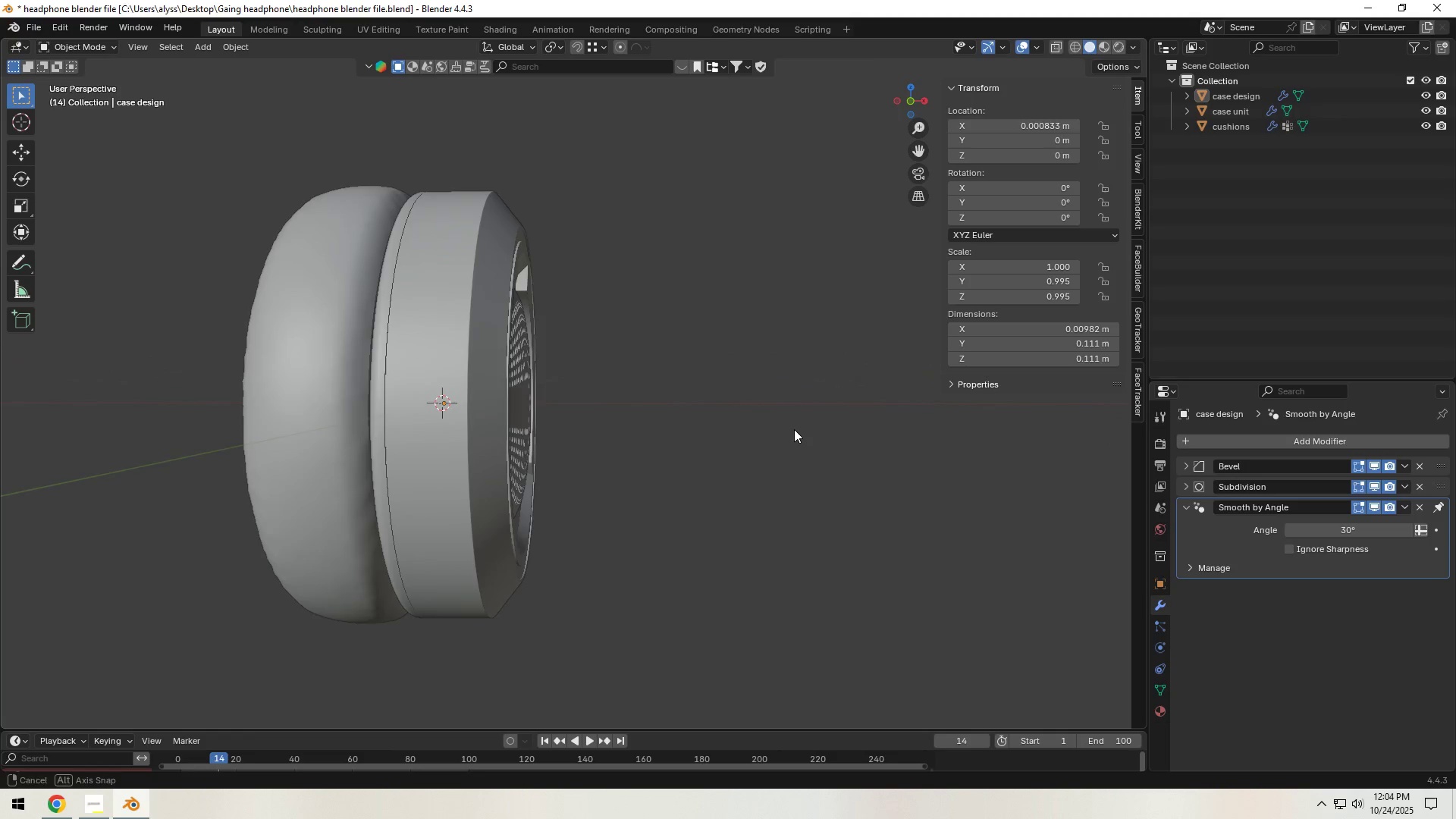 
scroll: coordinate [789, 432], scroll_direction: down, amount: 2.0
 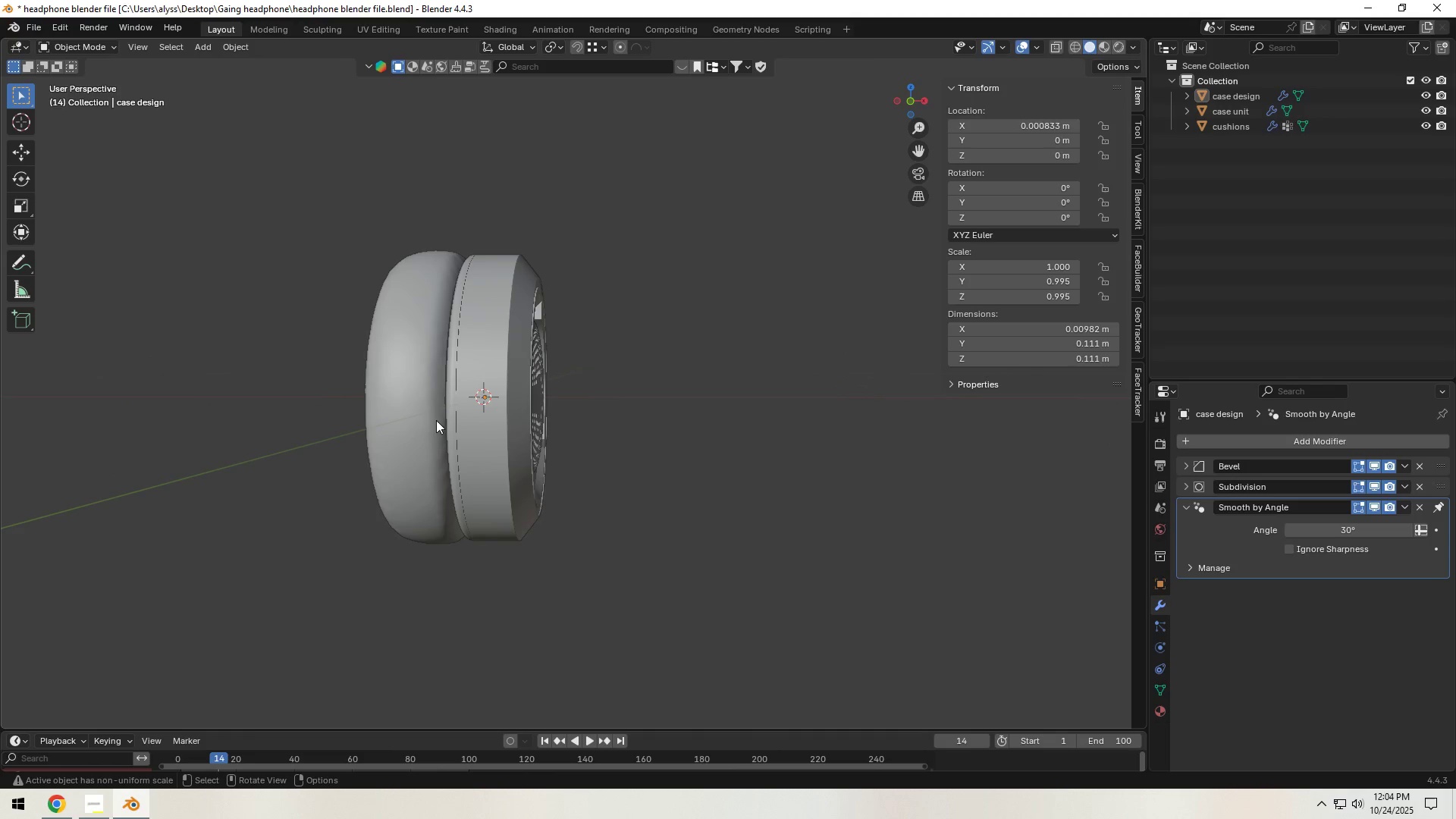 
hold_key(key=ShiftLeft, duration=0.44)
 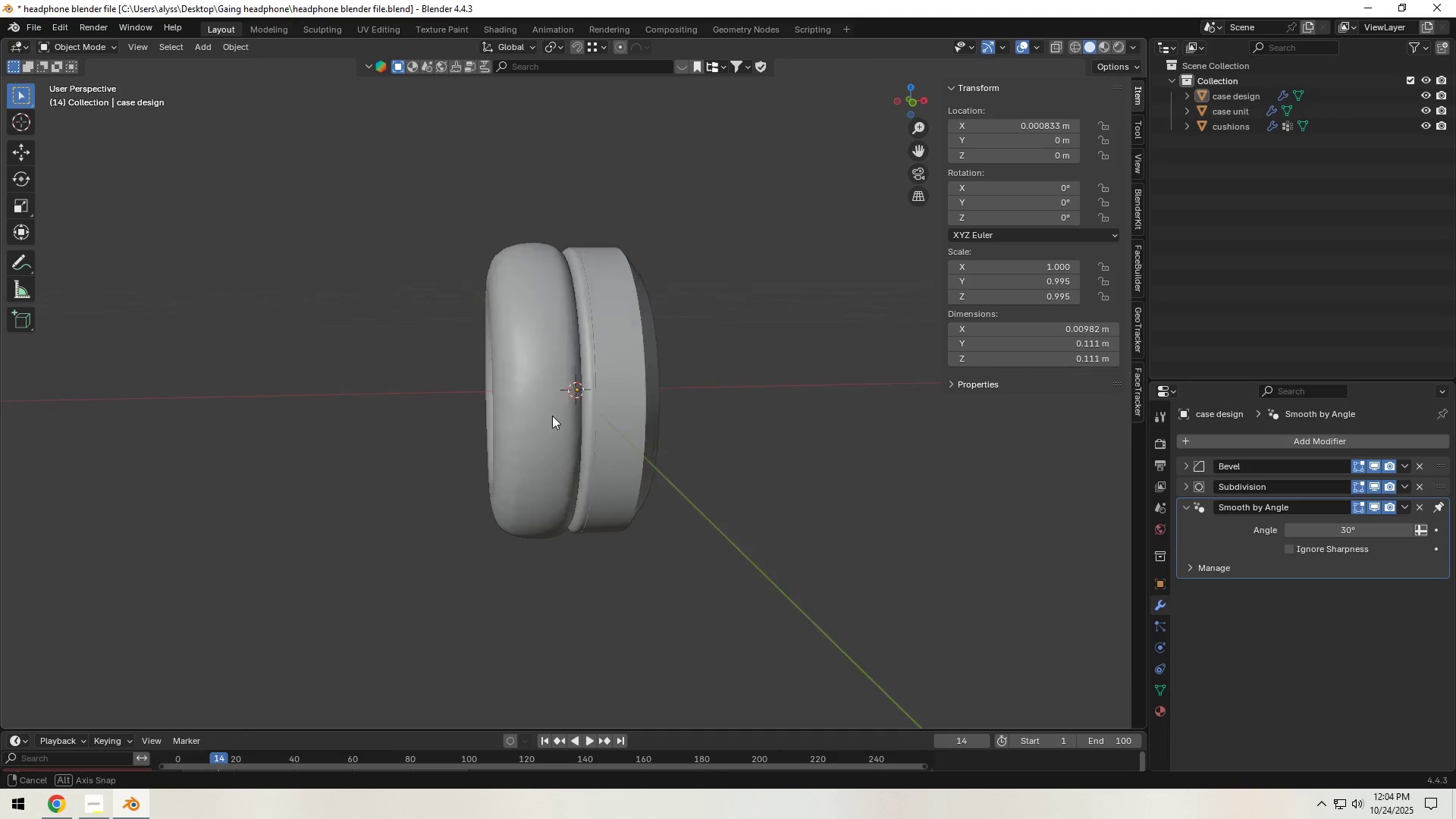 
left_click([513, 410])
 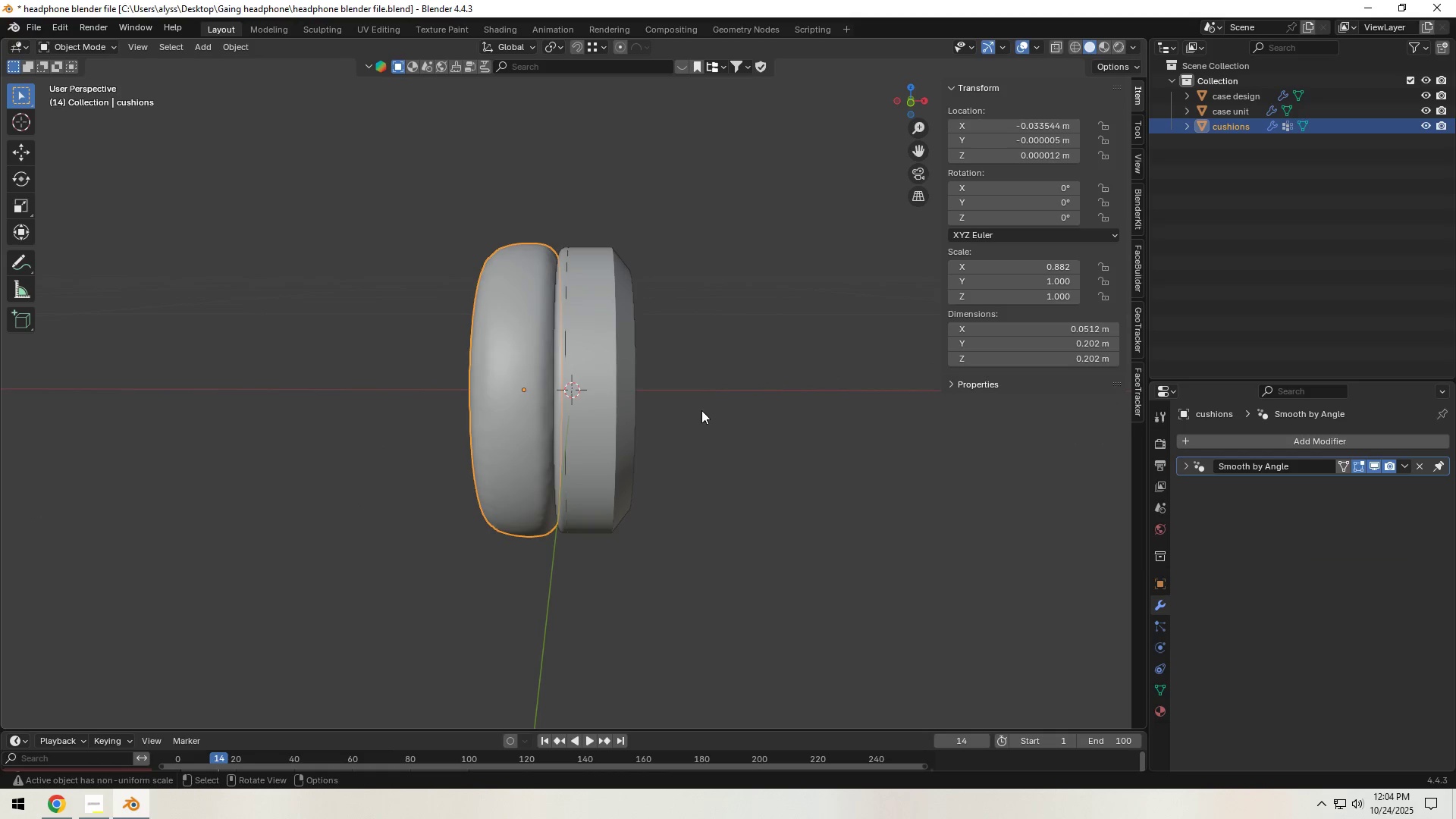 
key(A)
 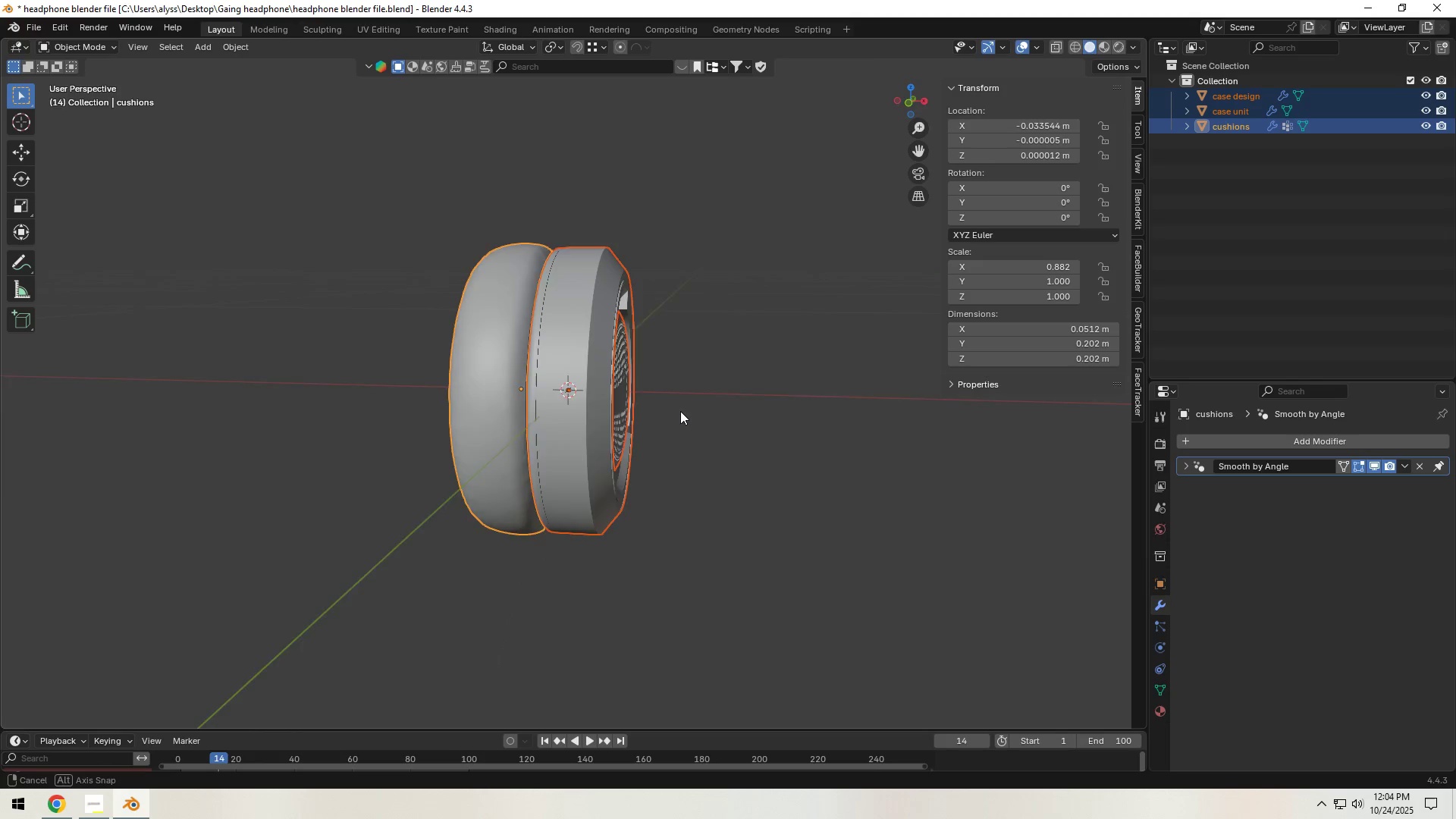 
hold_key(key=ShiftLeft, duration=1.53)
 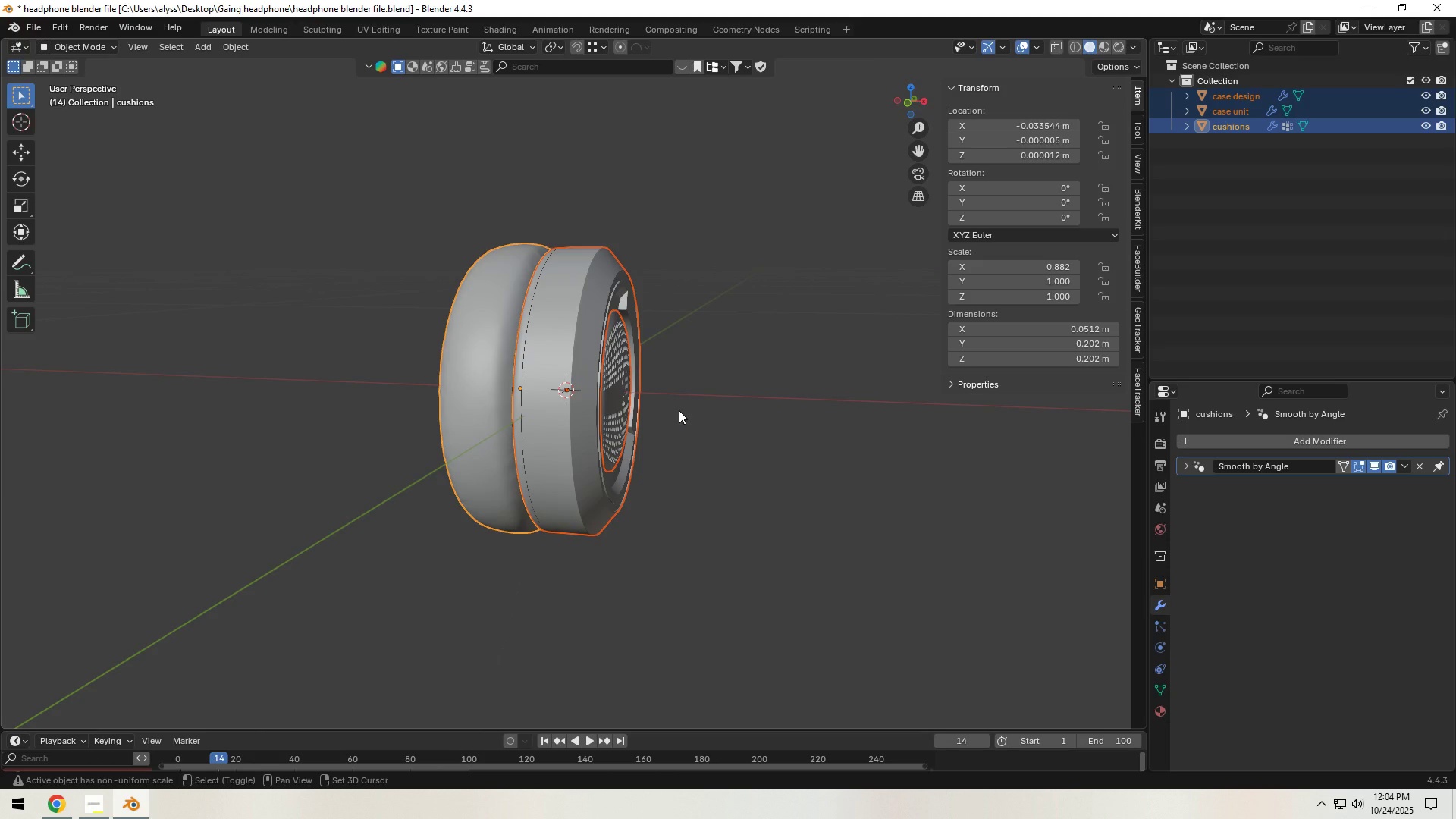 
hold_key(key=ShiftLeft, duration=1.52)
 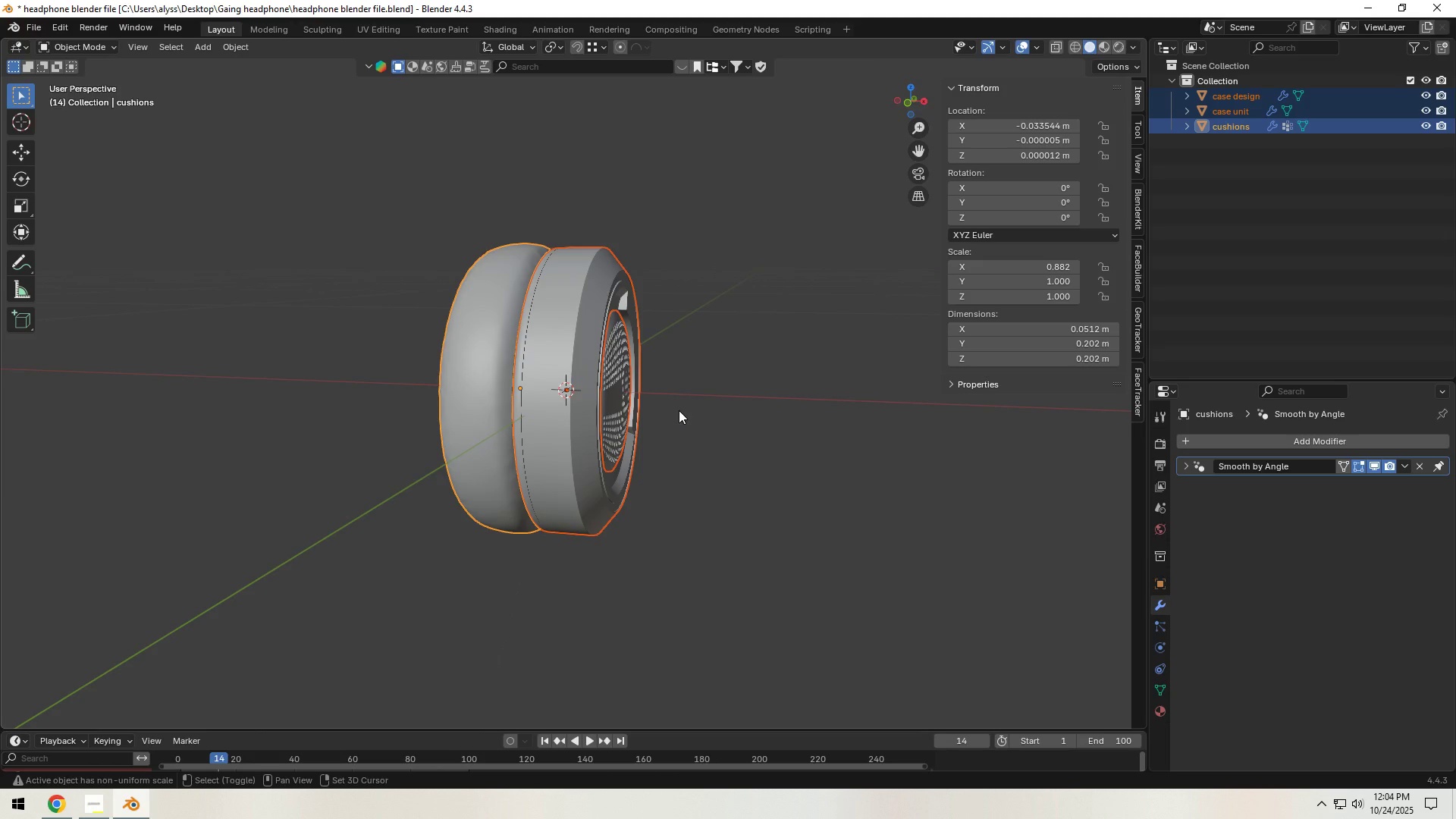 
hold_key(key=ShiftLeft, duration=1.41)
 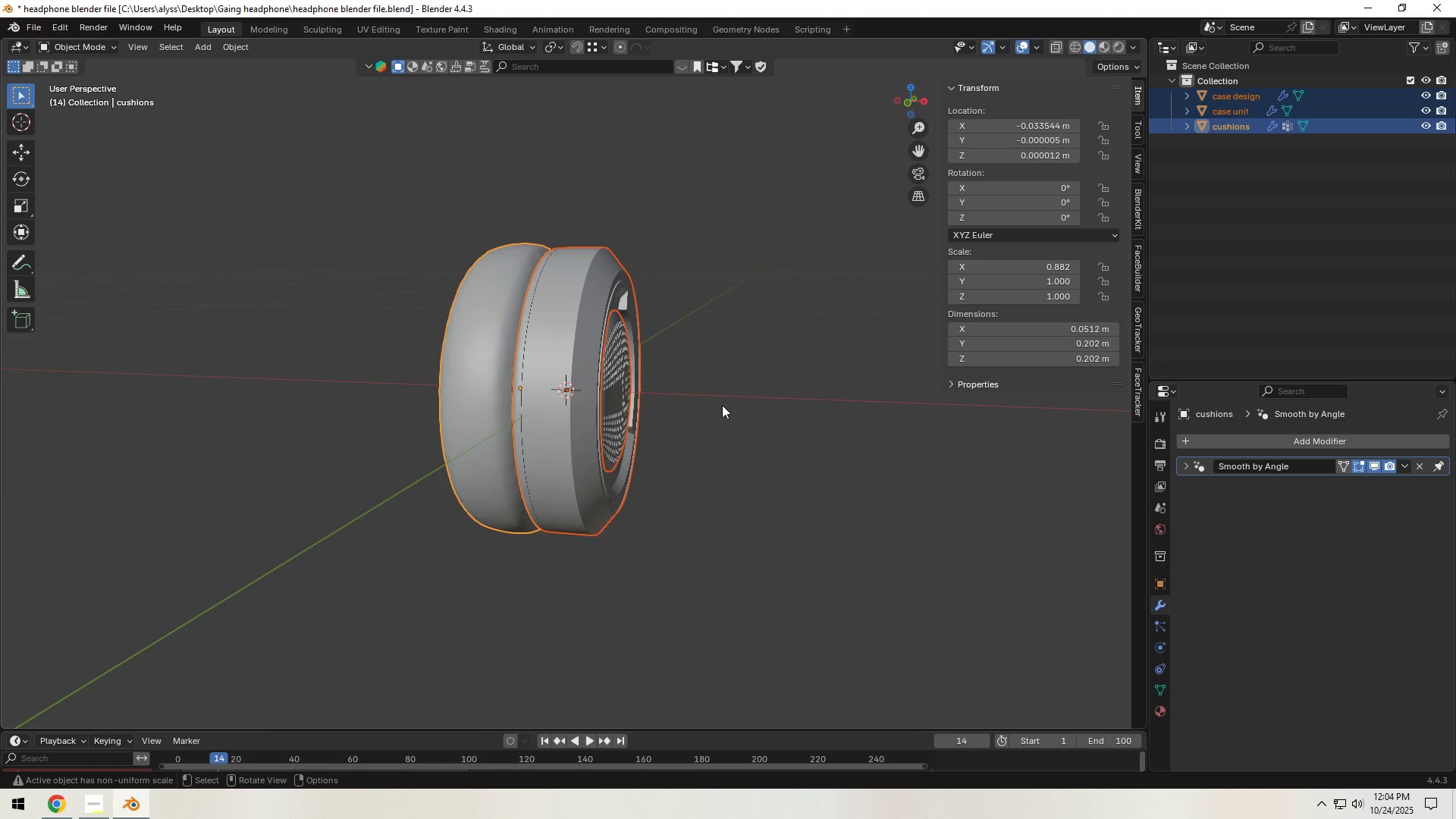 
left_click([722, 405])
 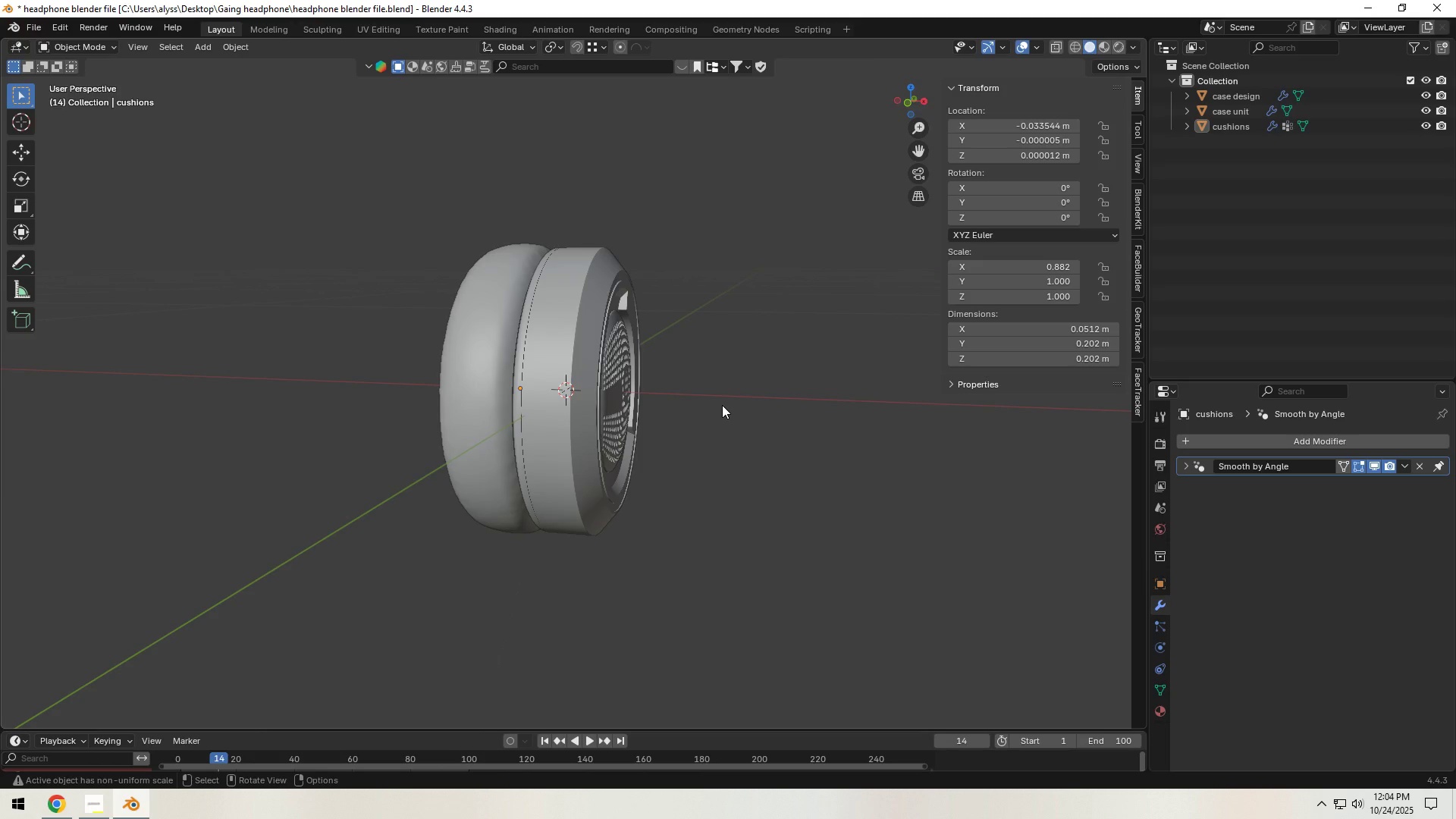 
key(Control+S)
 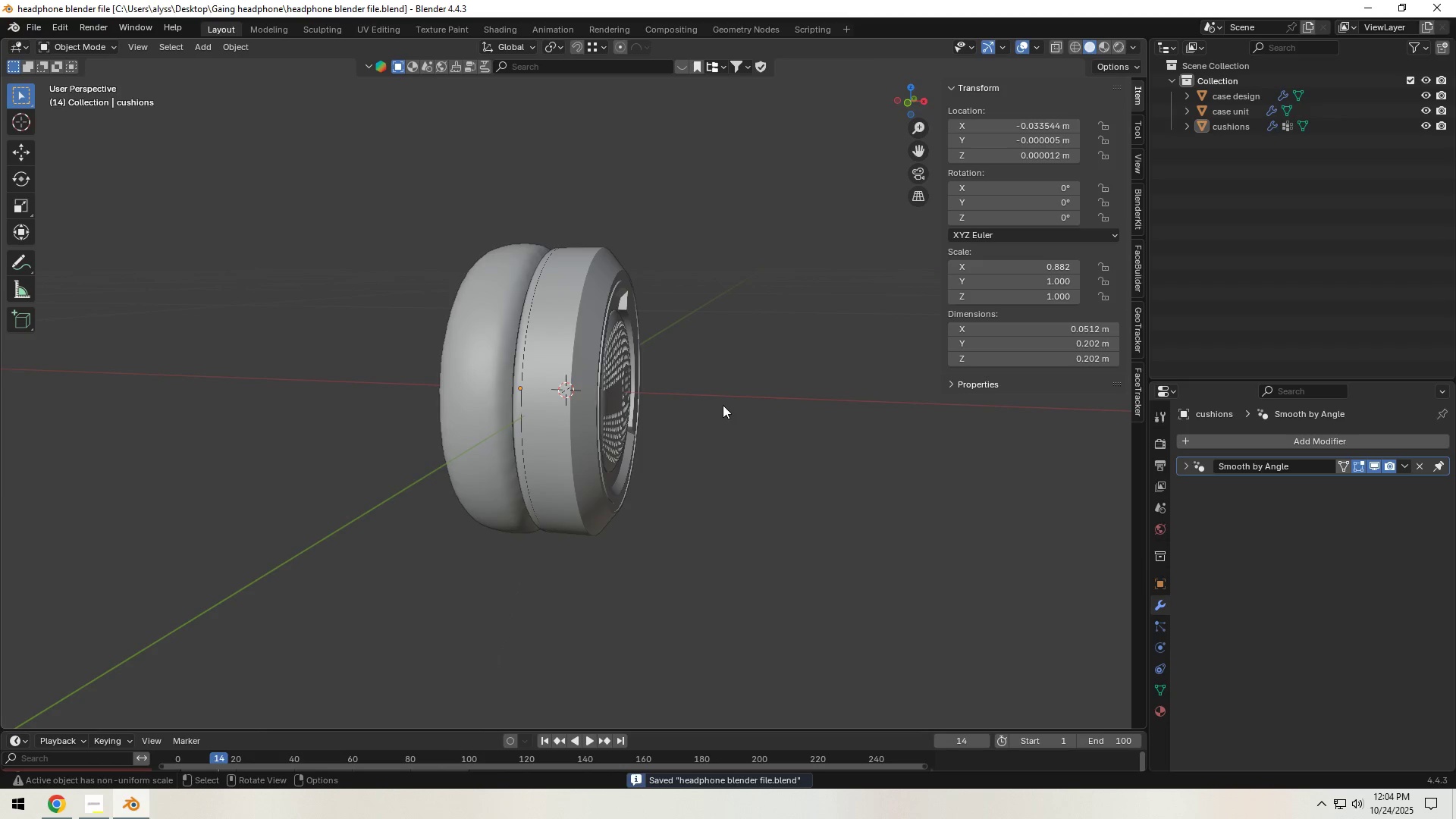 
scroll: coordinate [723, 406], scroll_direction: down, amount: 1.0
 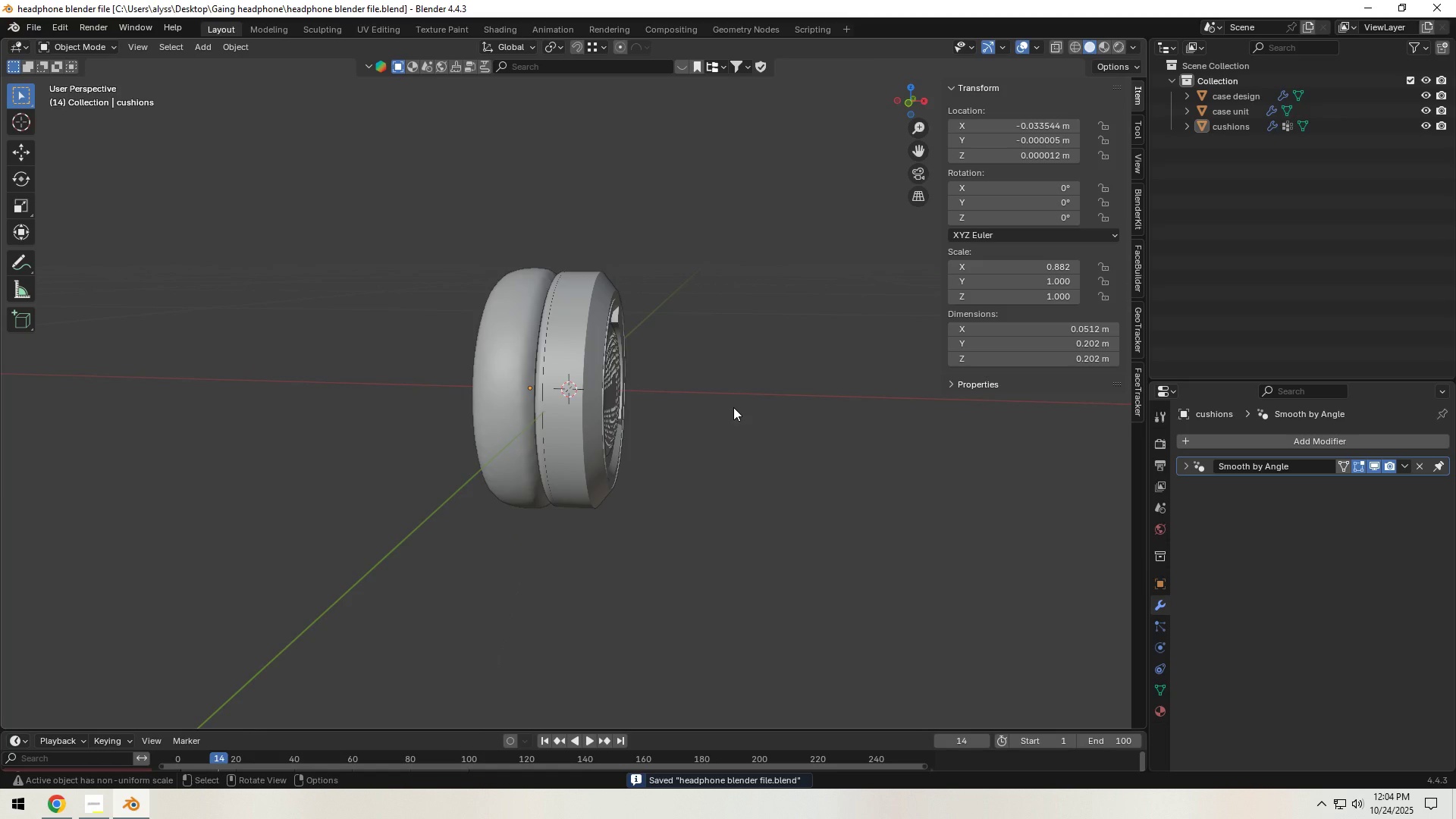 
type(agx)
 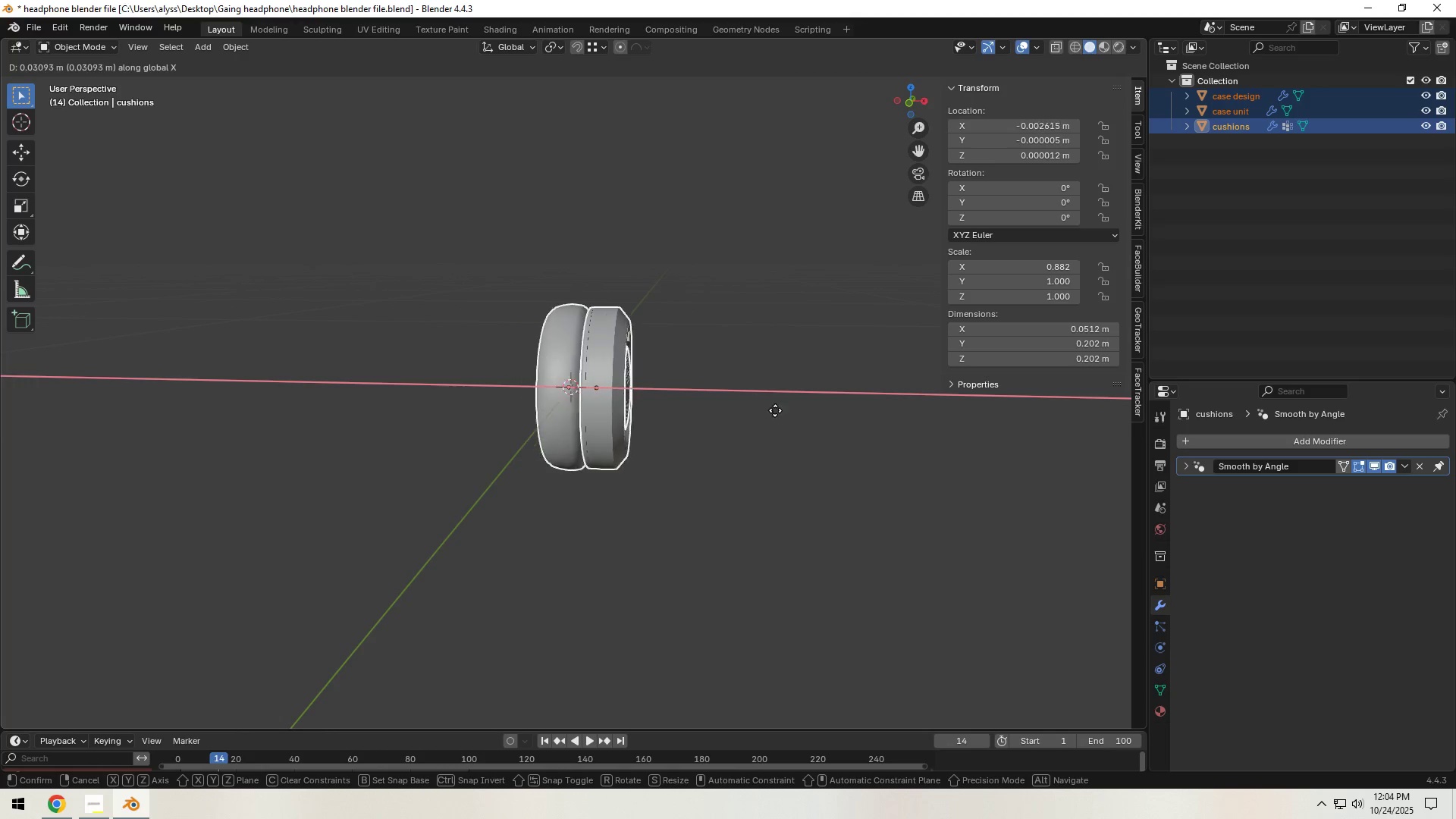 
scroll: coordinate [739, 407], scroll_direction: down, amount: 2.0
 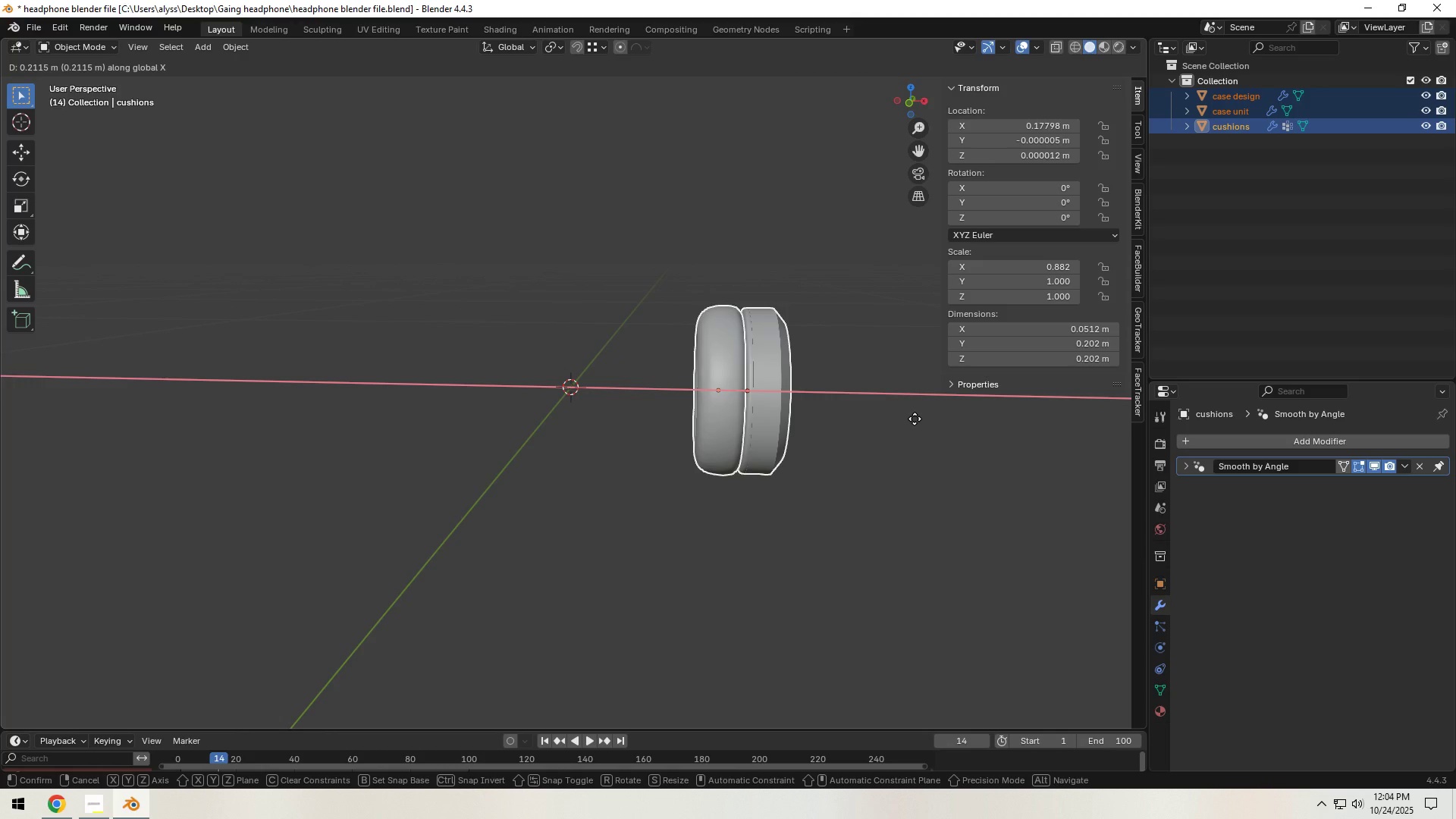 
double_click([877, 436])
 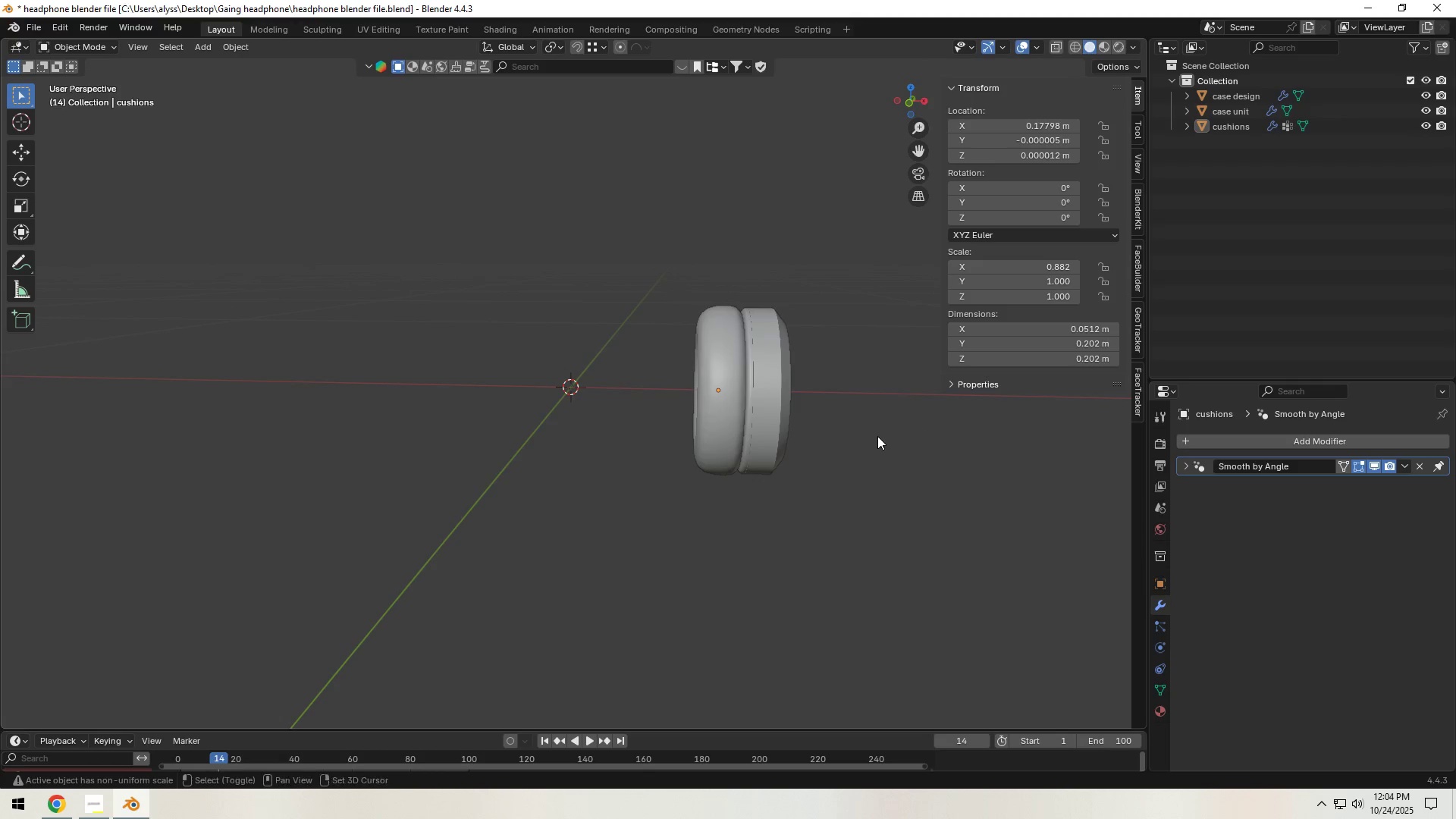 
hold_key(key=ShiftLeft, duration=0.44)
 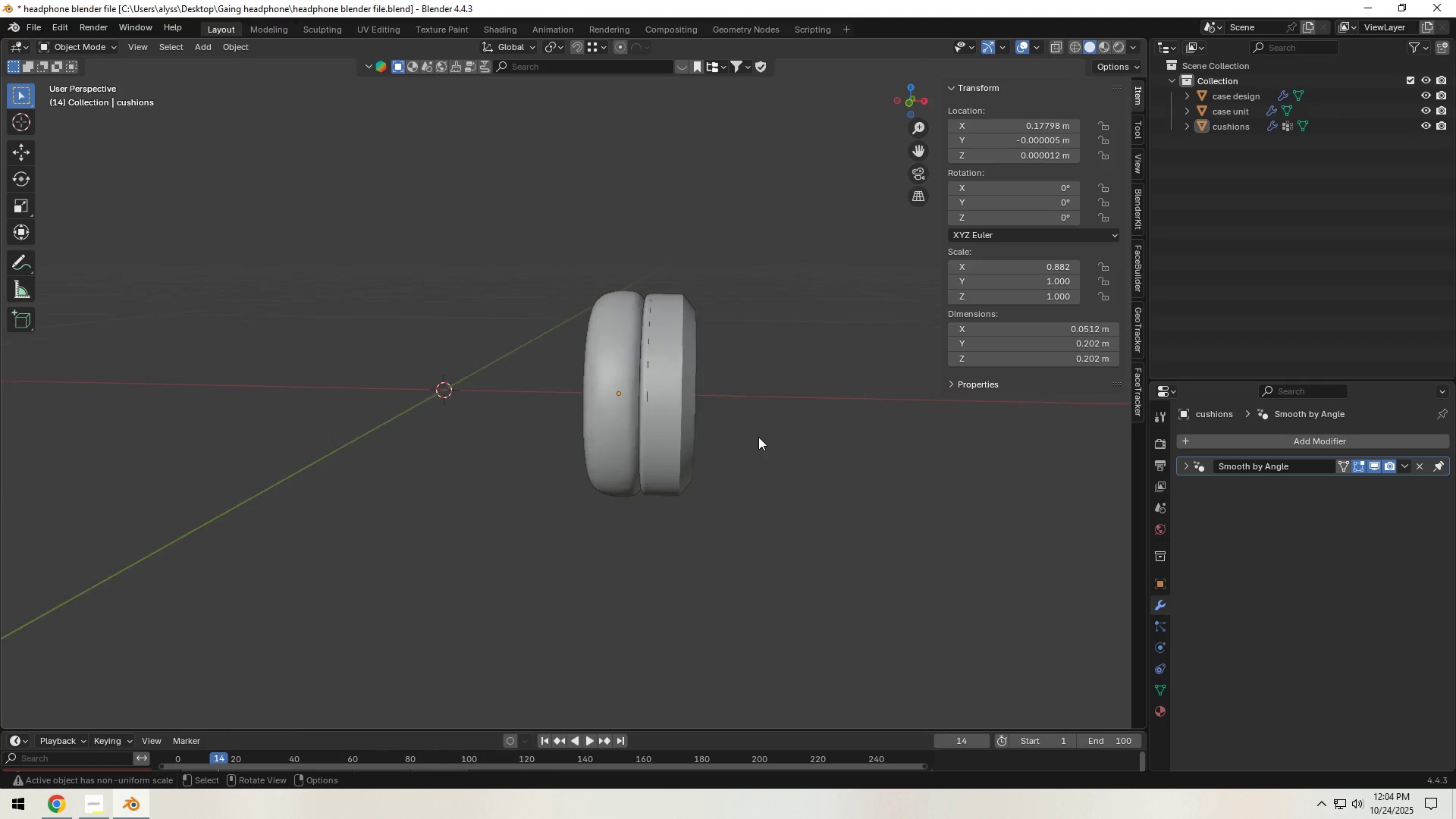 
scroll: coordinate [758, 437], scroll_direction: up, amount: 2.0
 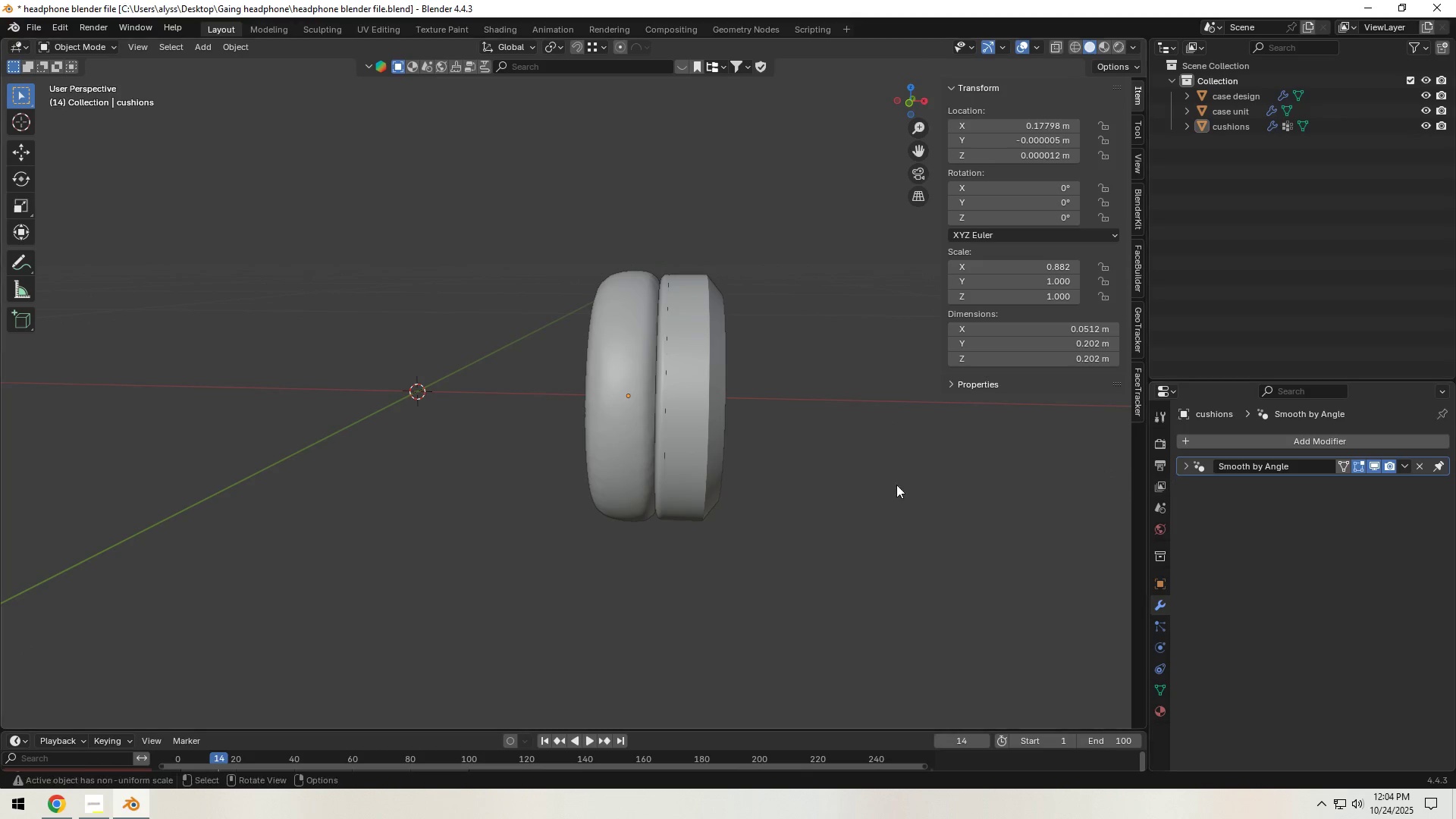 
left_click([626, 432])
 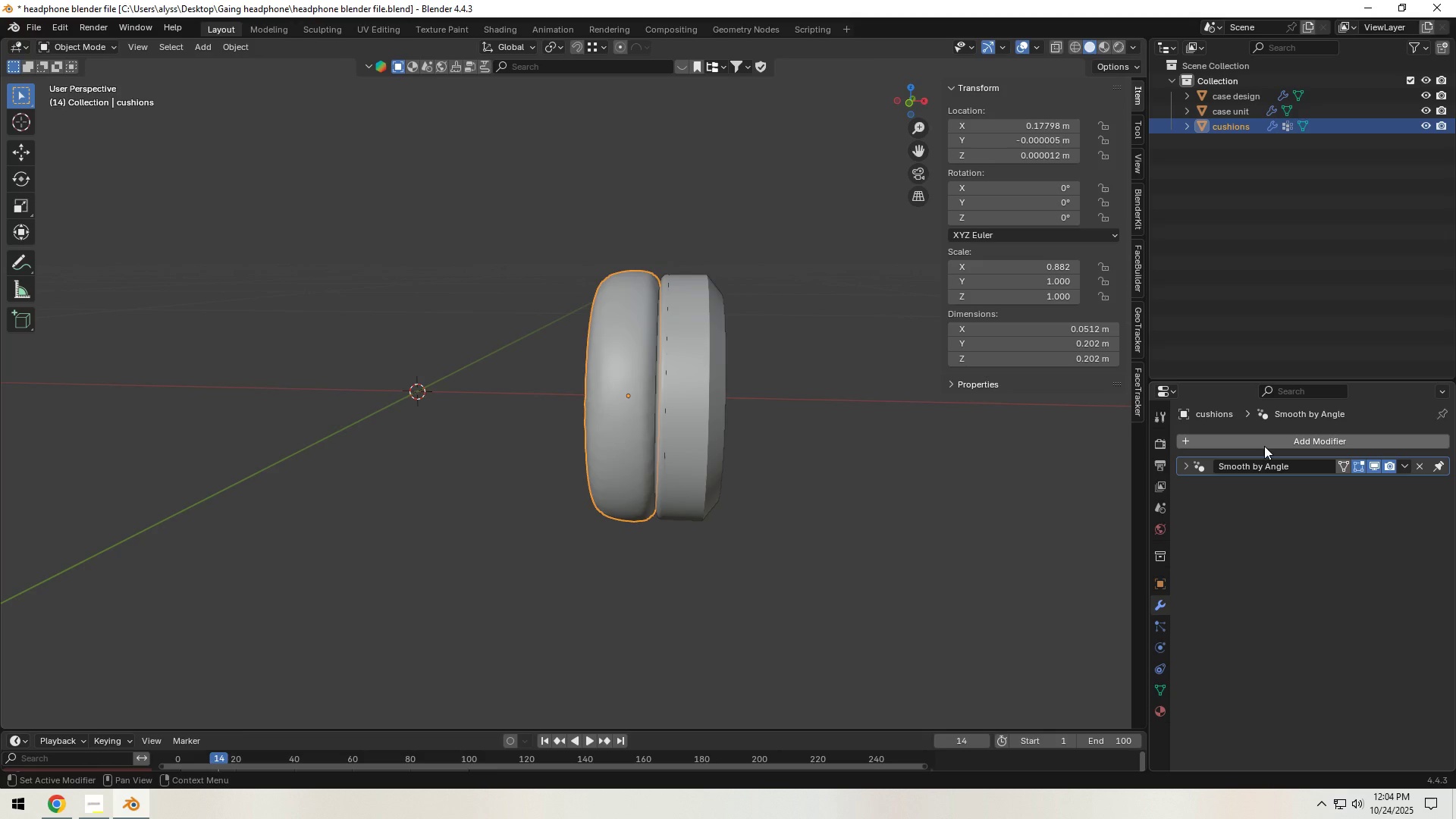 
left_click([1264, 445])
 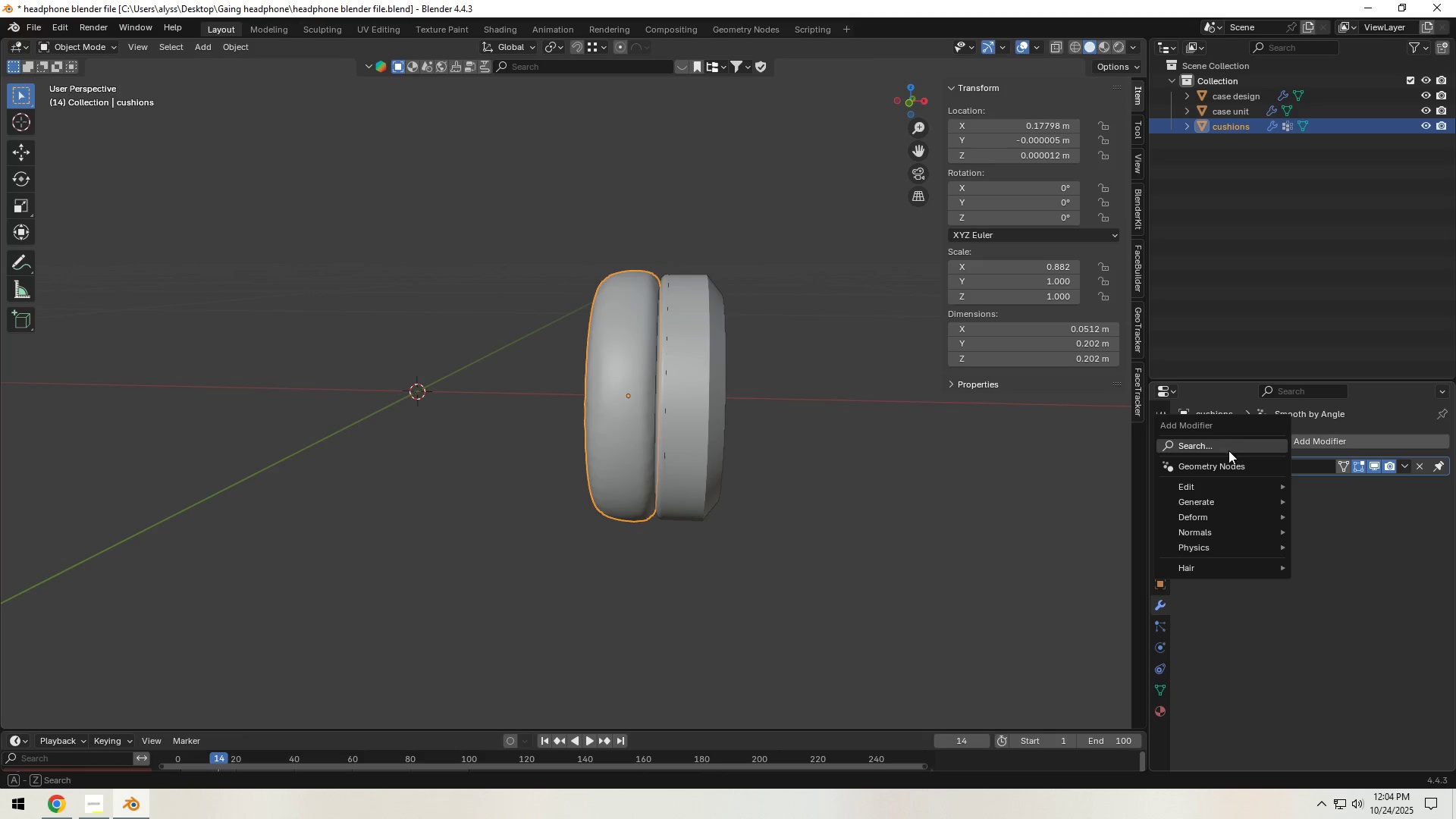 
left_click([1227, 450])
 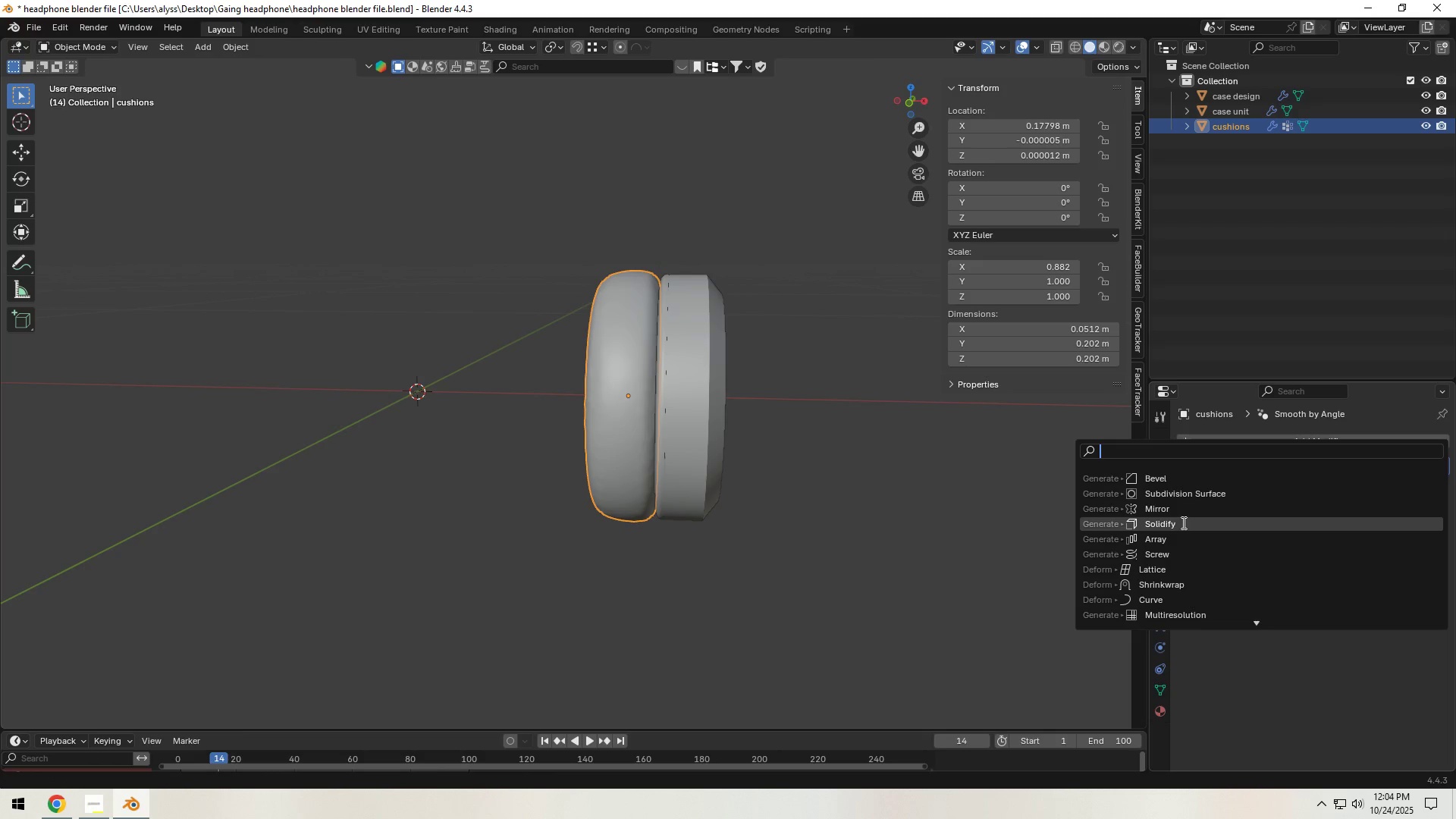 
left_click([1183, 513])
 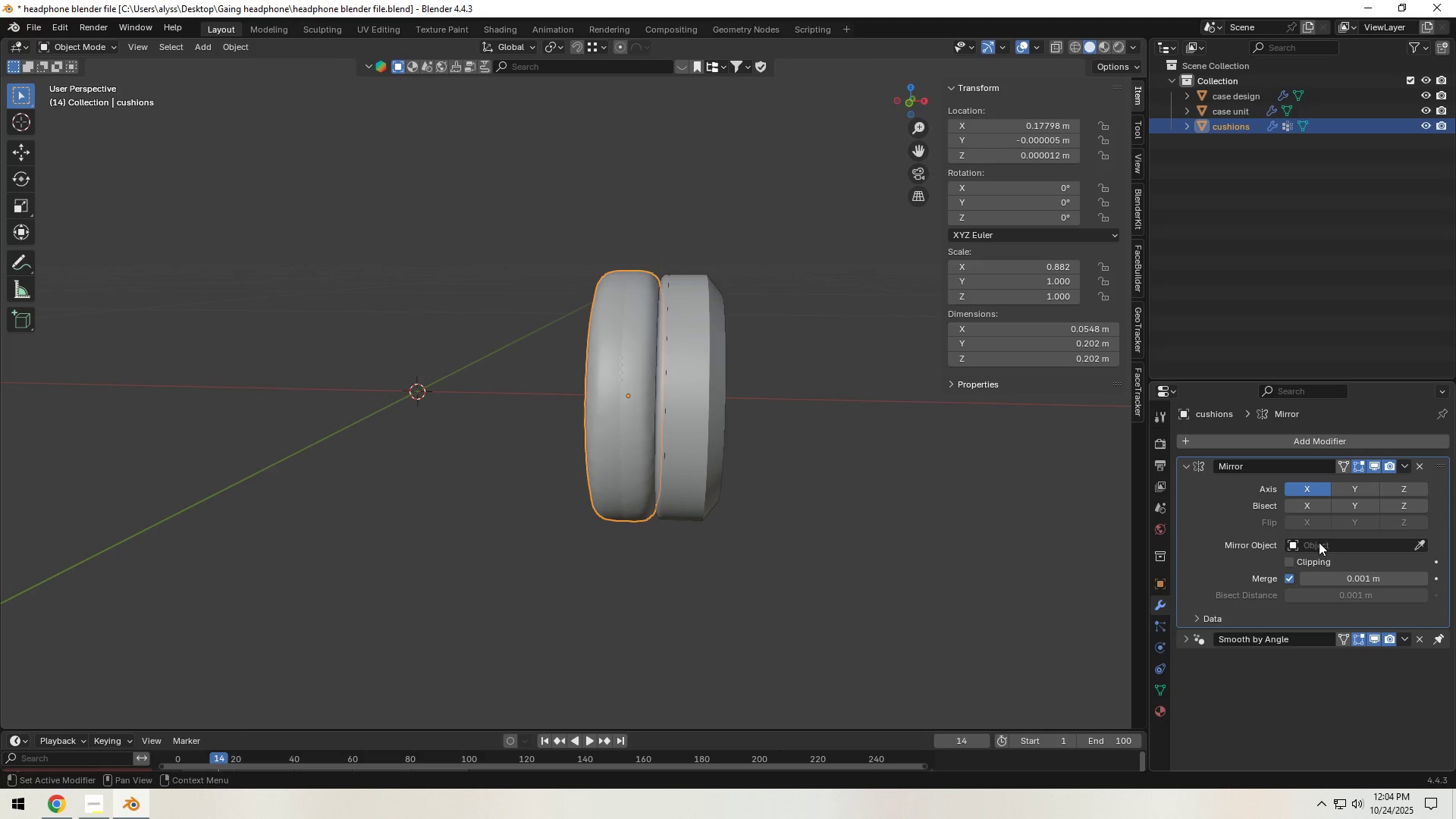 
wait(9.07)
 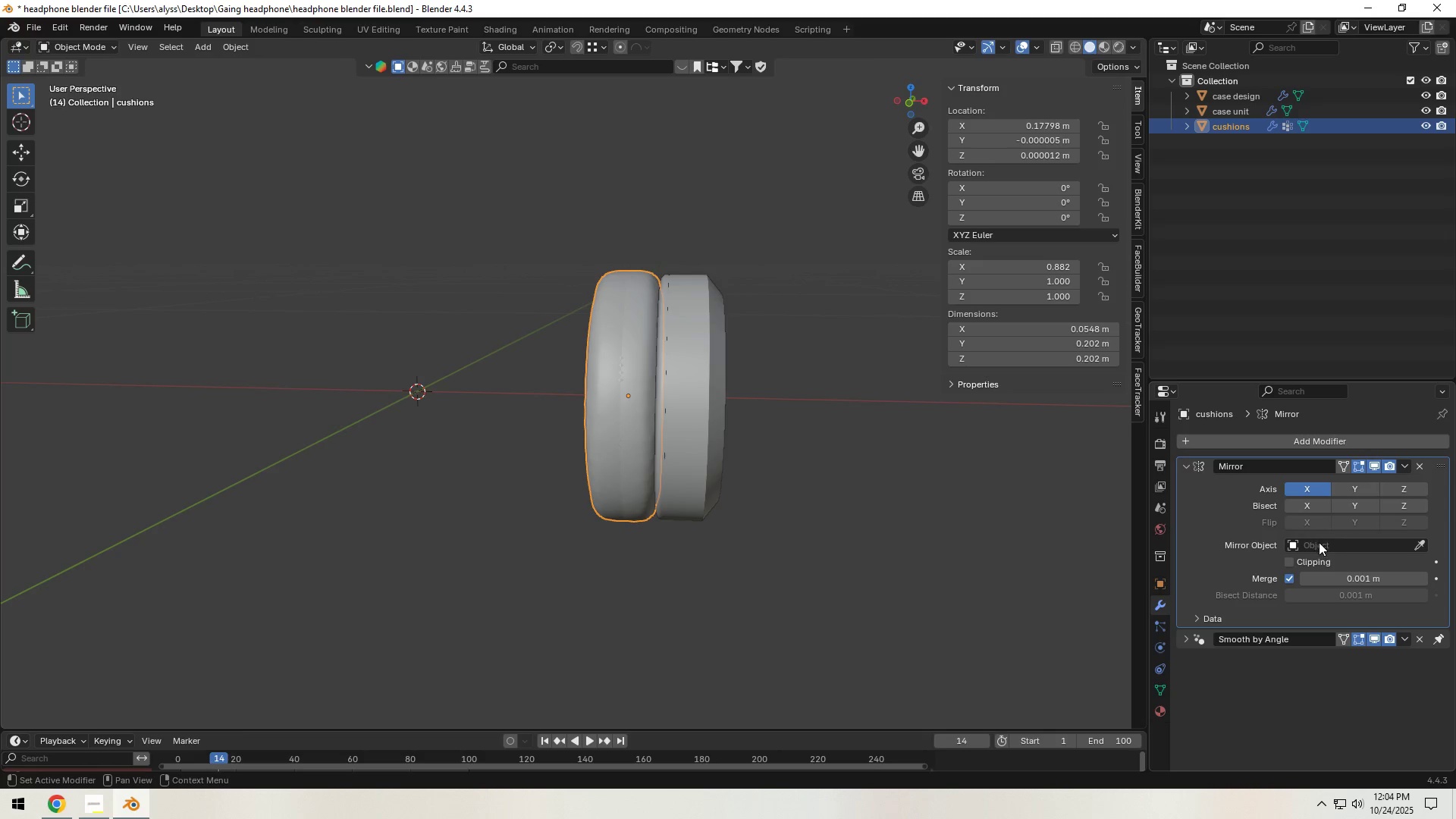 
key(Tab)
 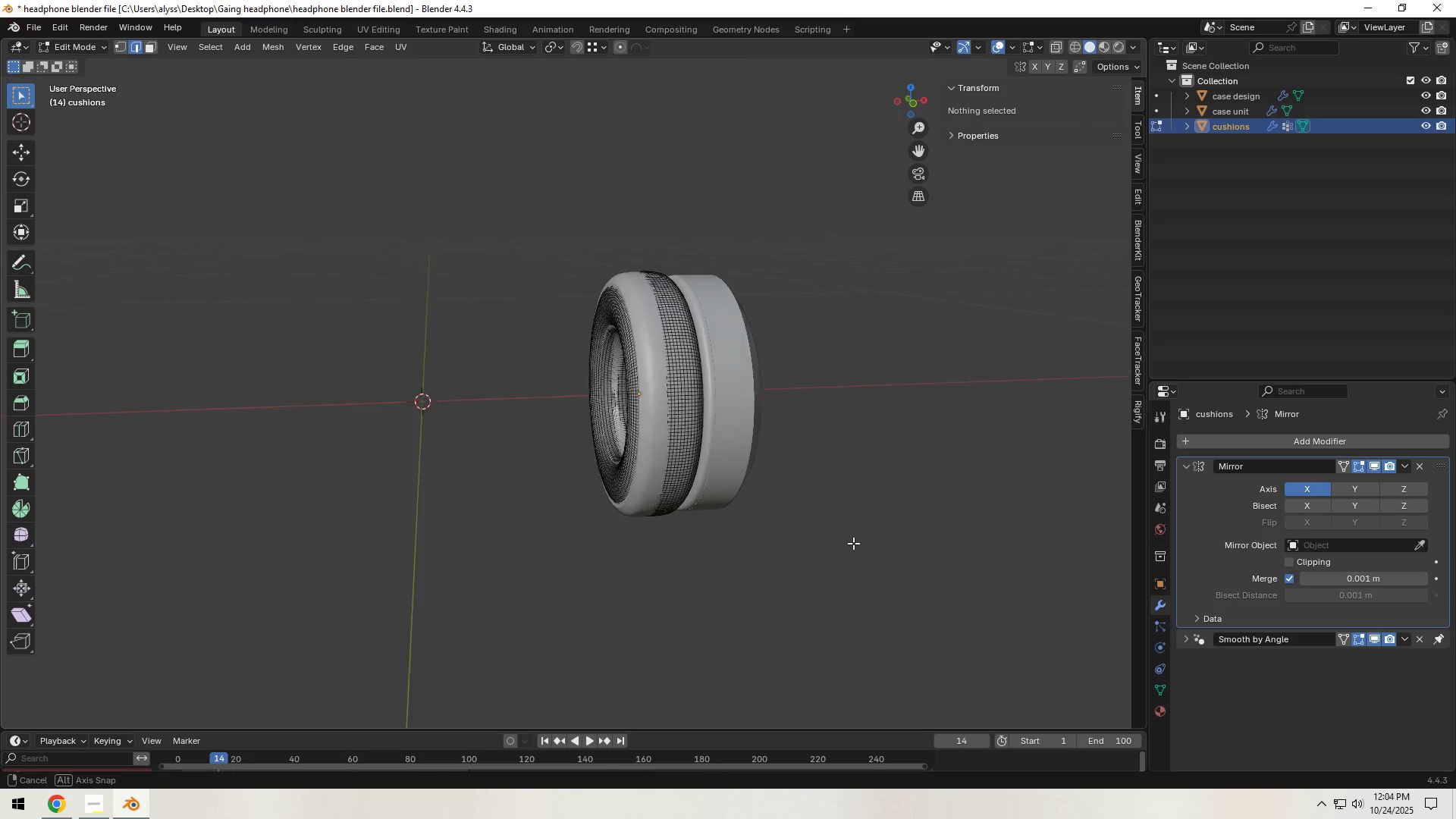 
key(Tab)
 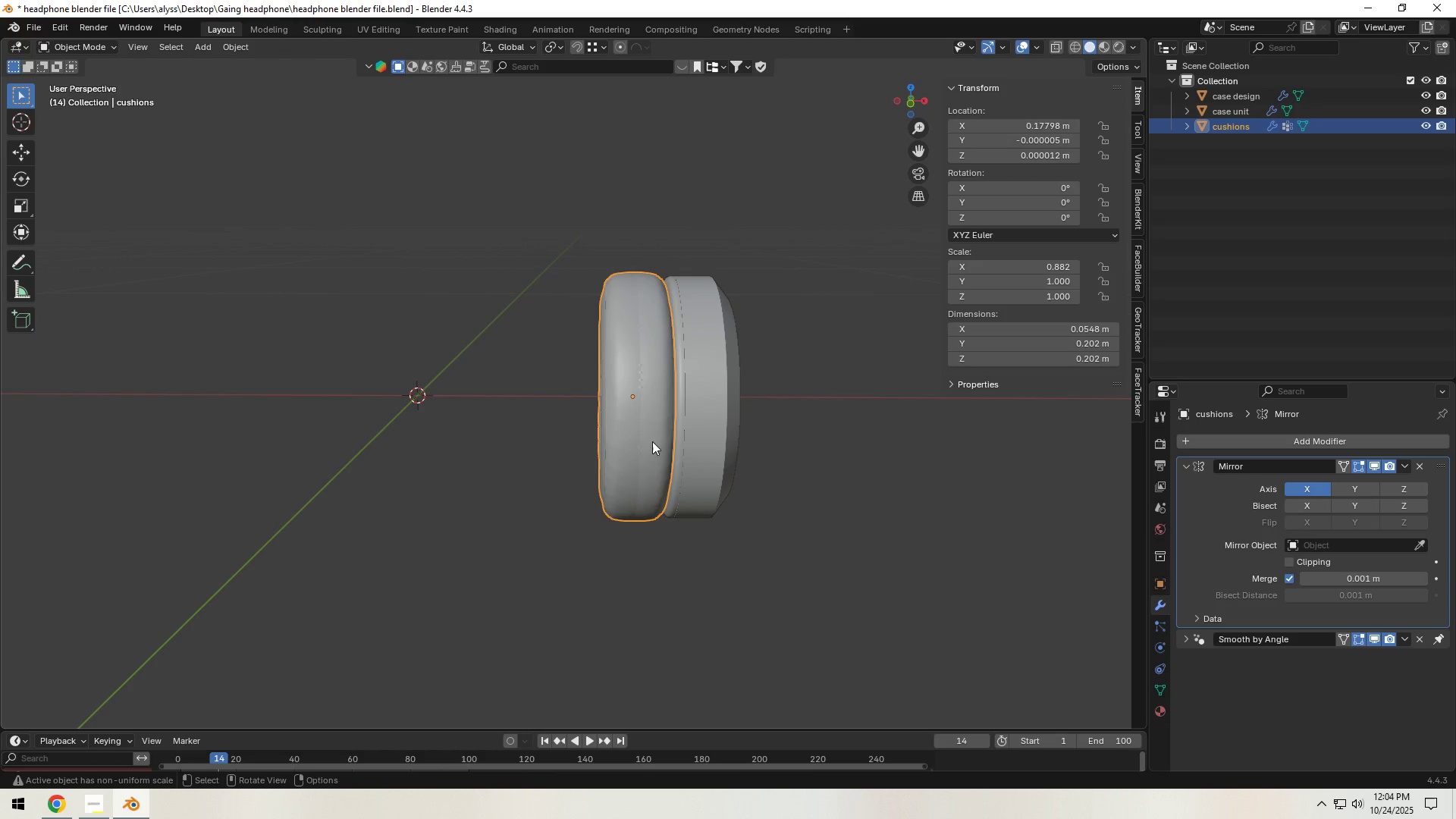 
left_click([641, 435])
 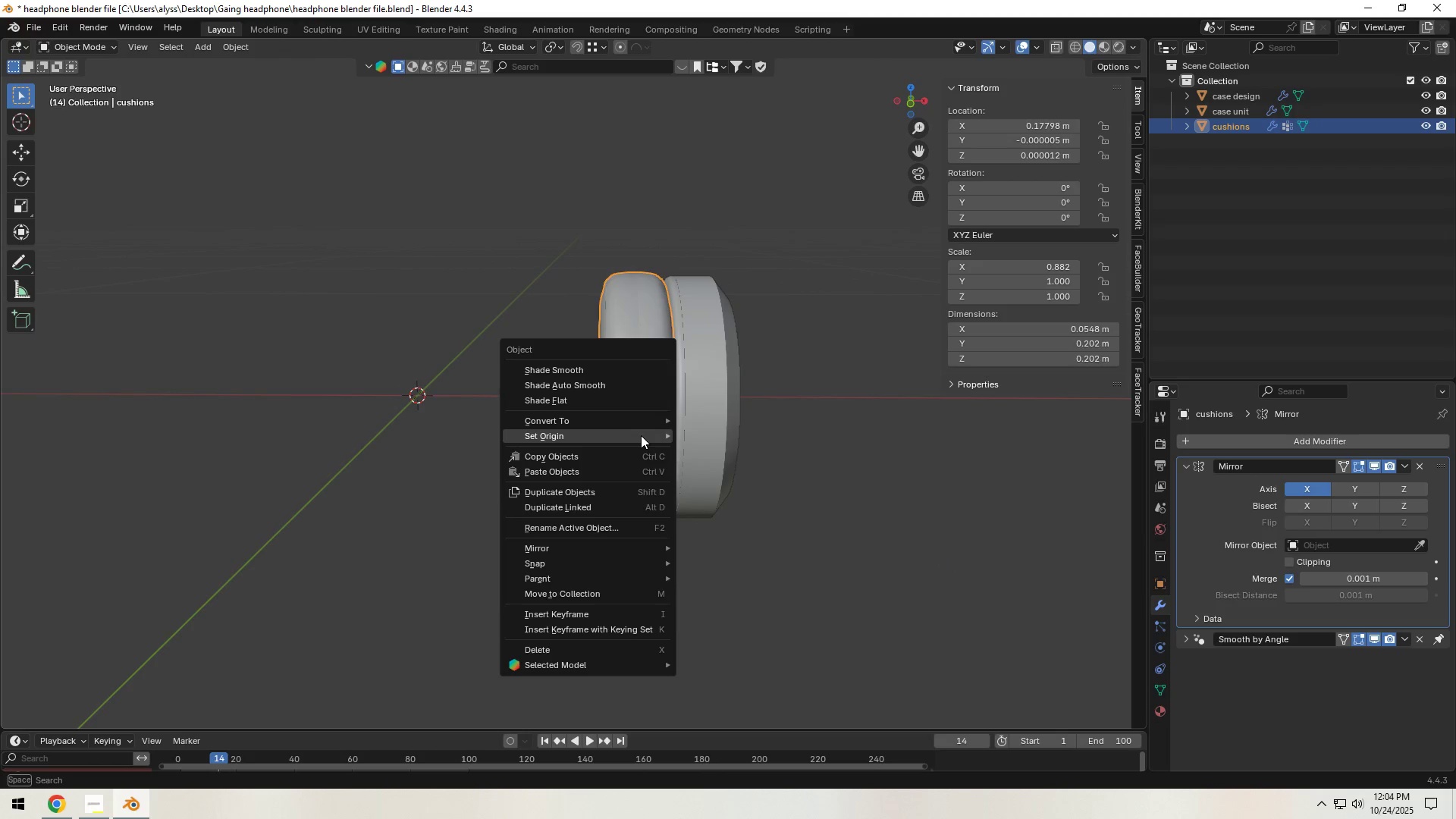 
right_click([641, 435])
 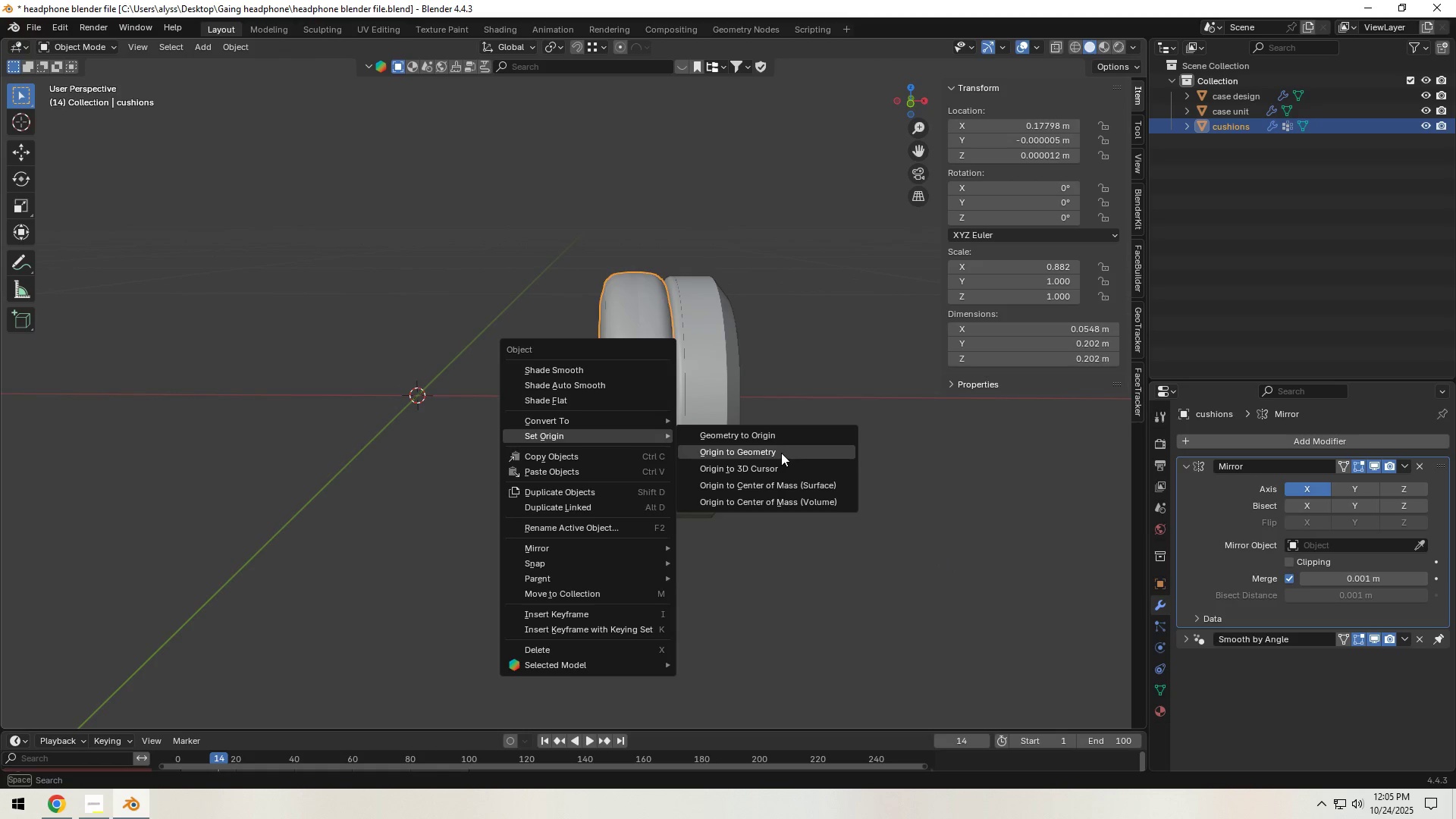 
left_click([781, 463])
 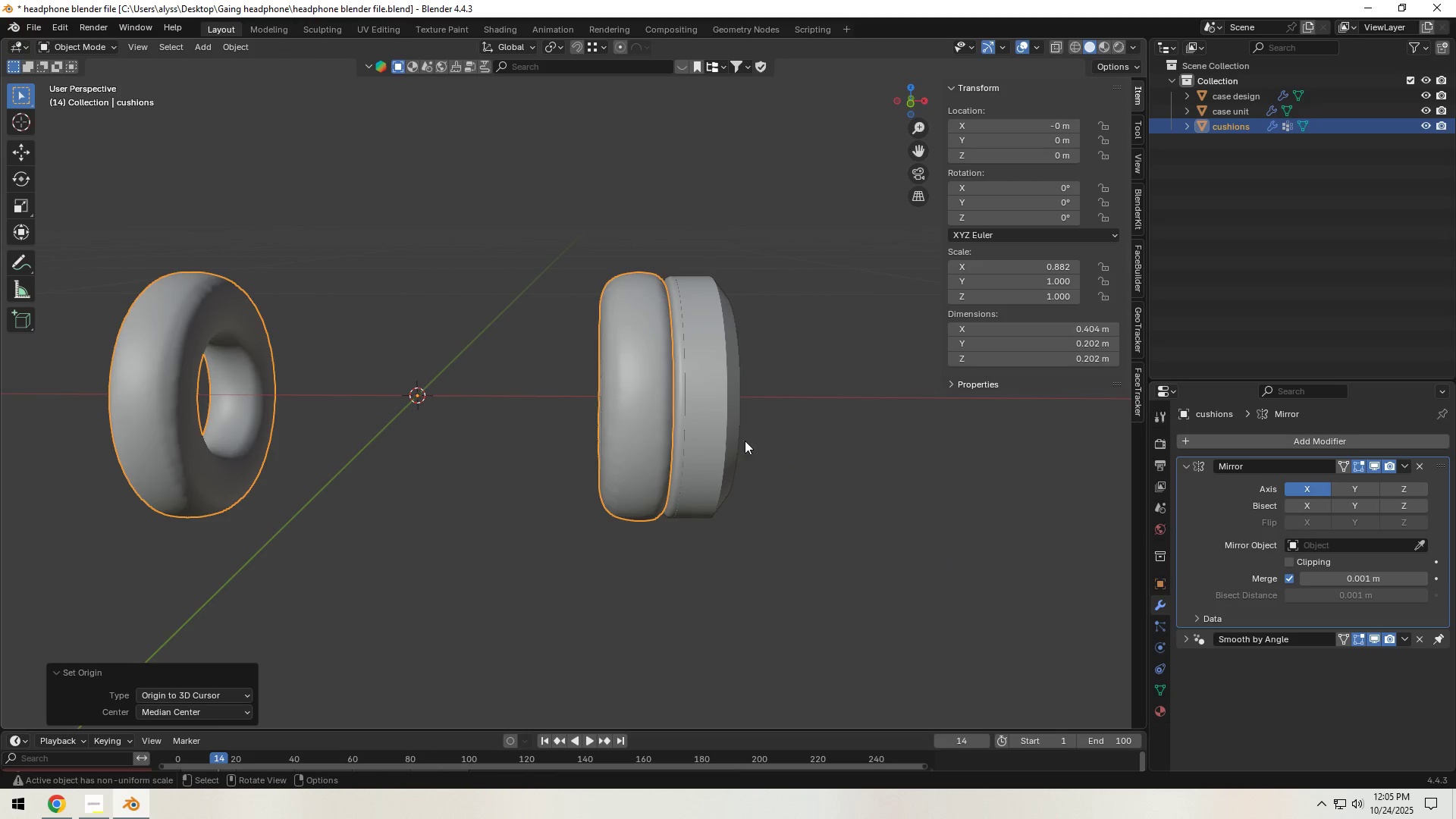 
left_click([708, 433])
 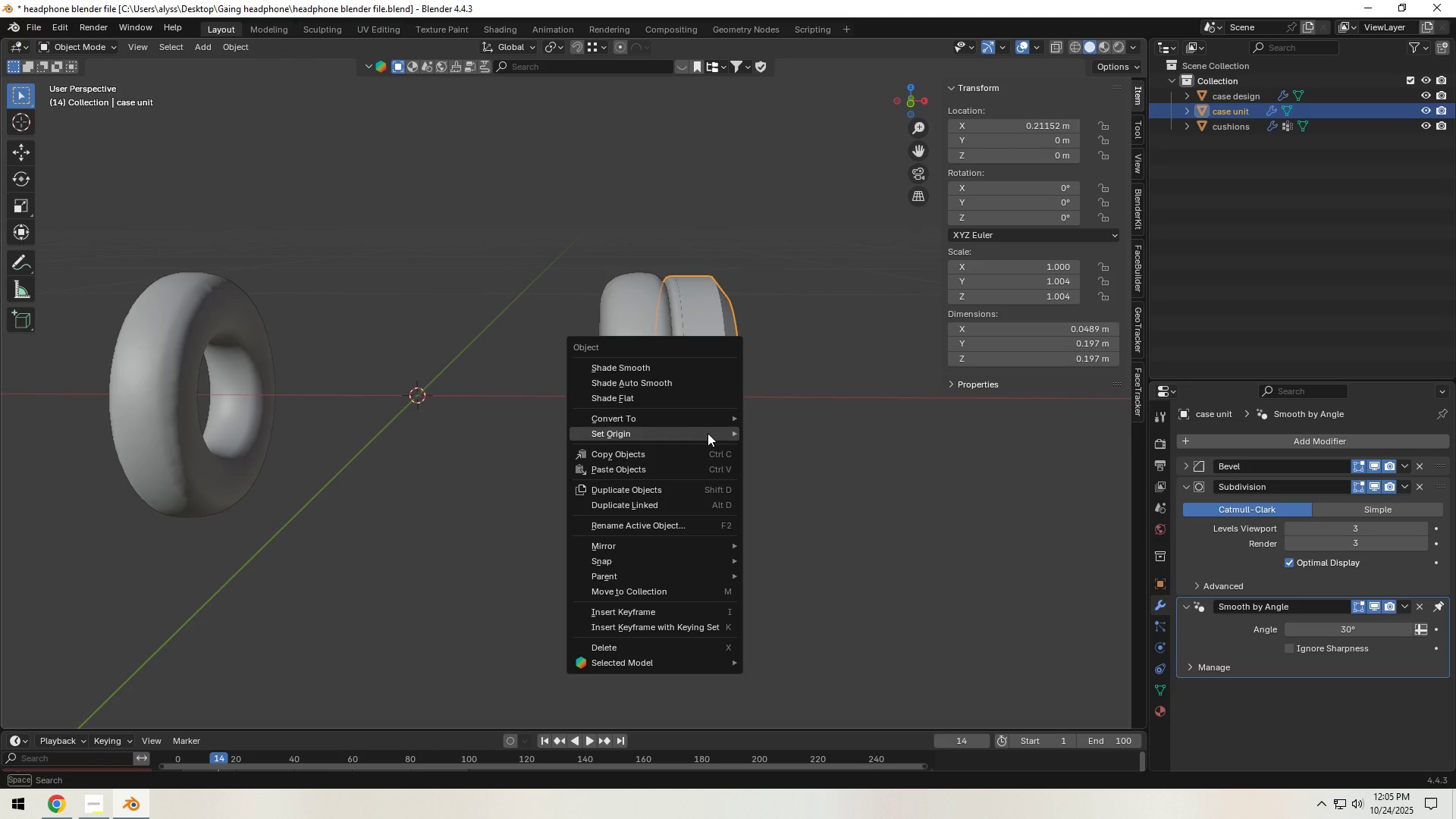 
right_click([708, 433])
 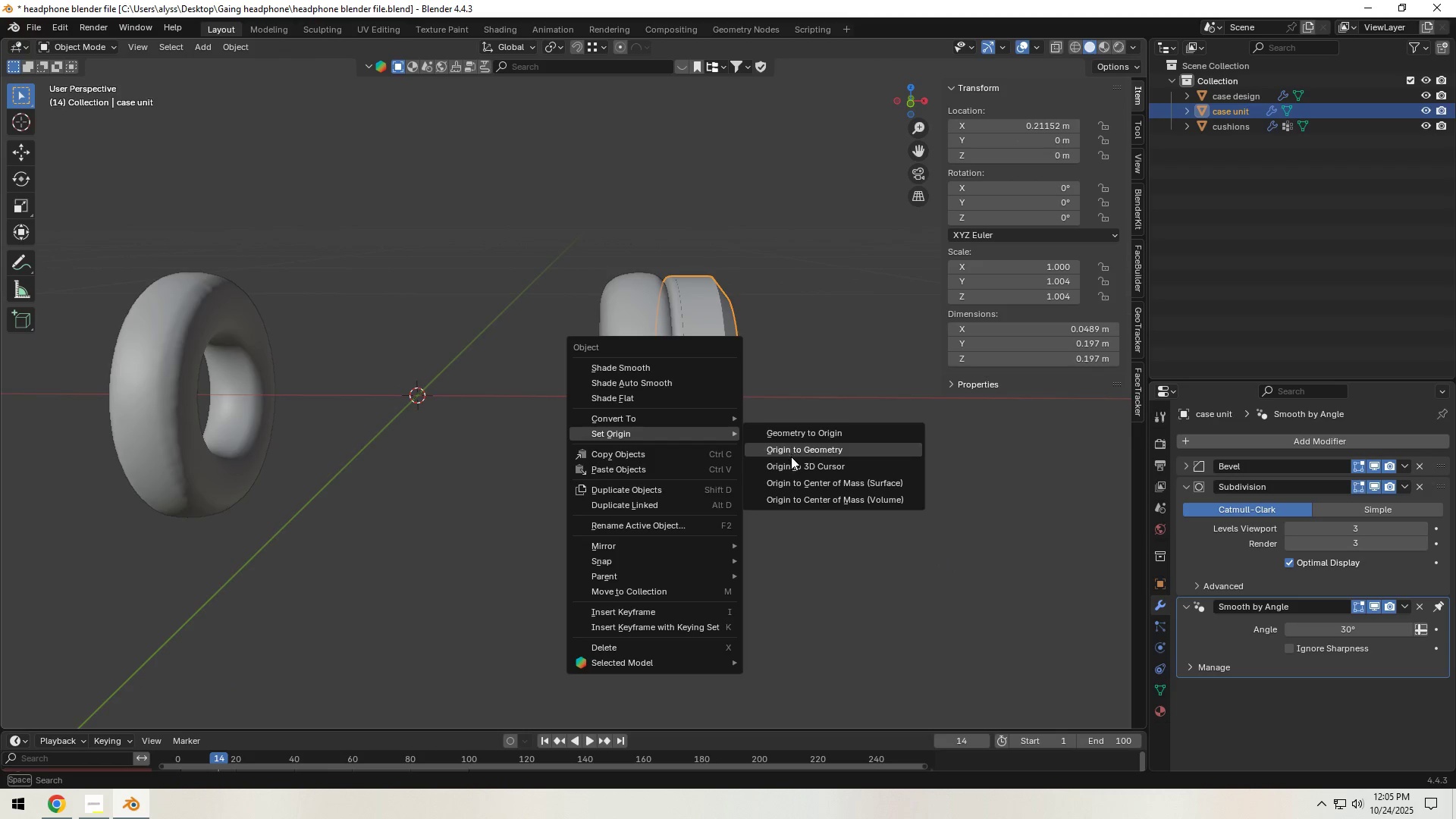 
left_click([792, 460])
 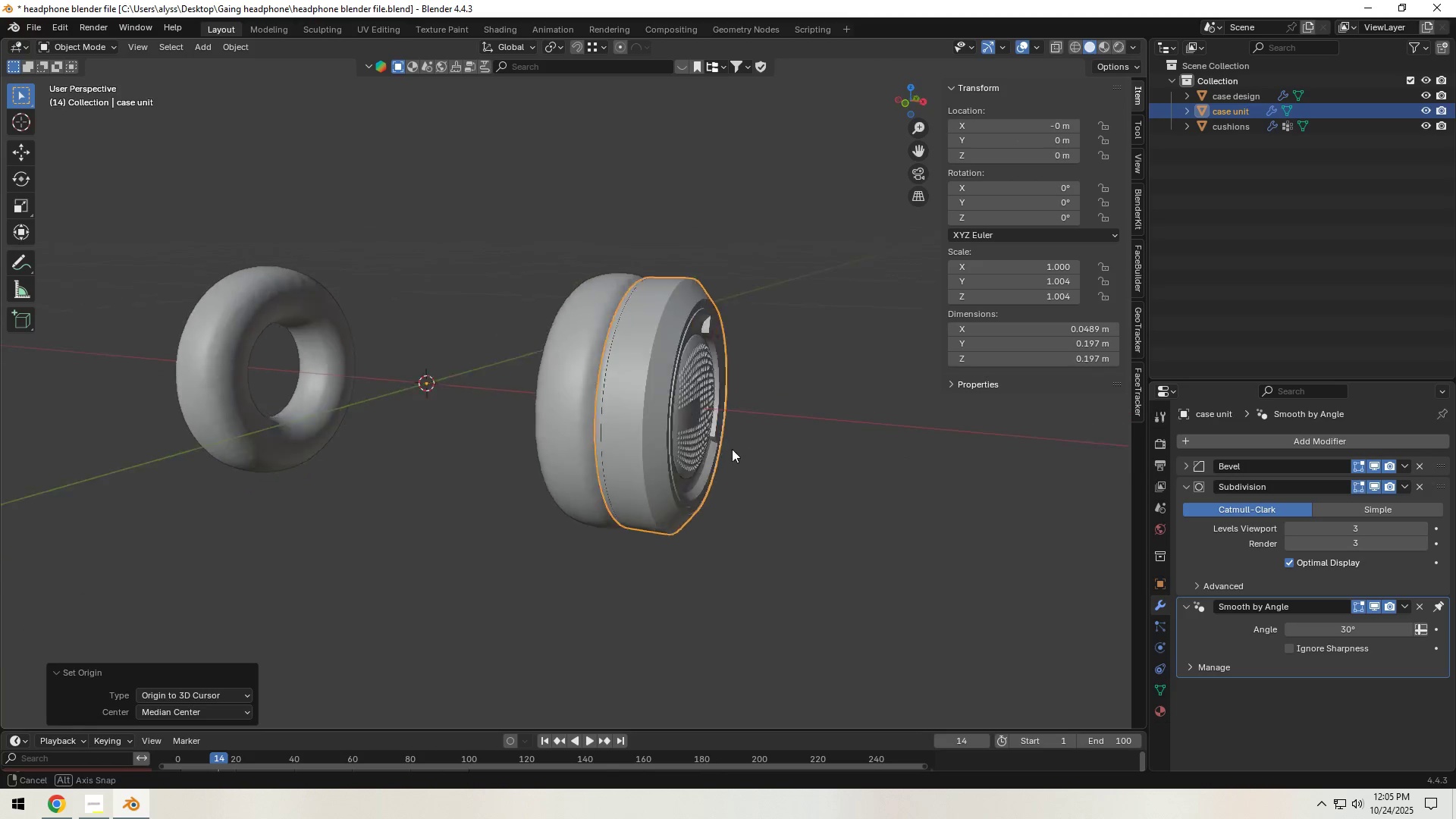 
scroll: coordinate [708, 448], scroll_direction: up, amount: 1.0
 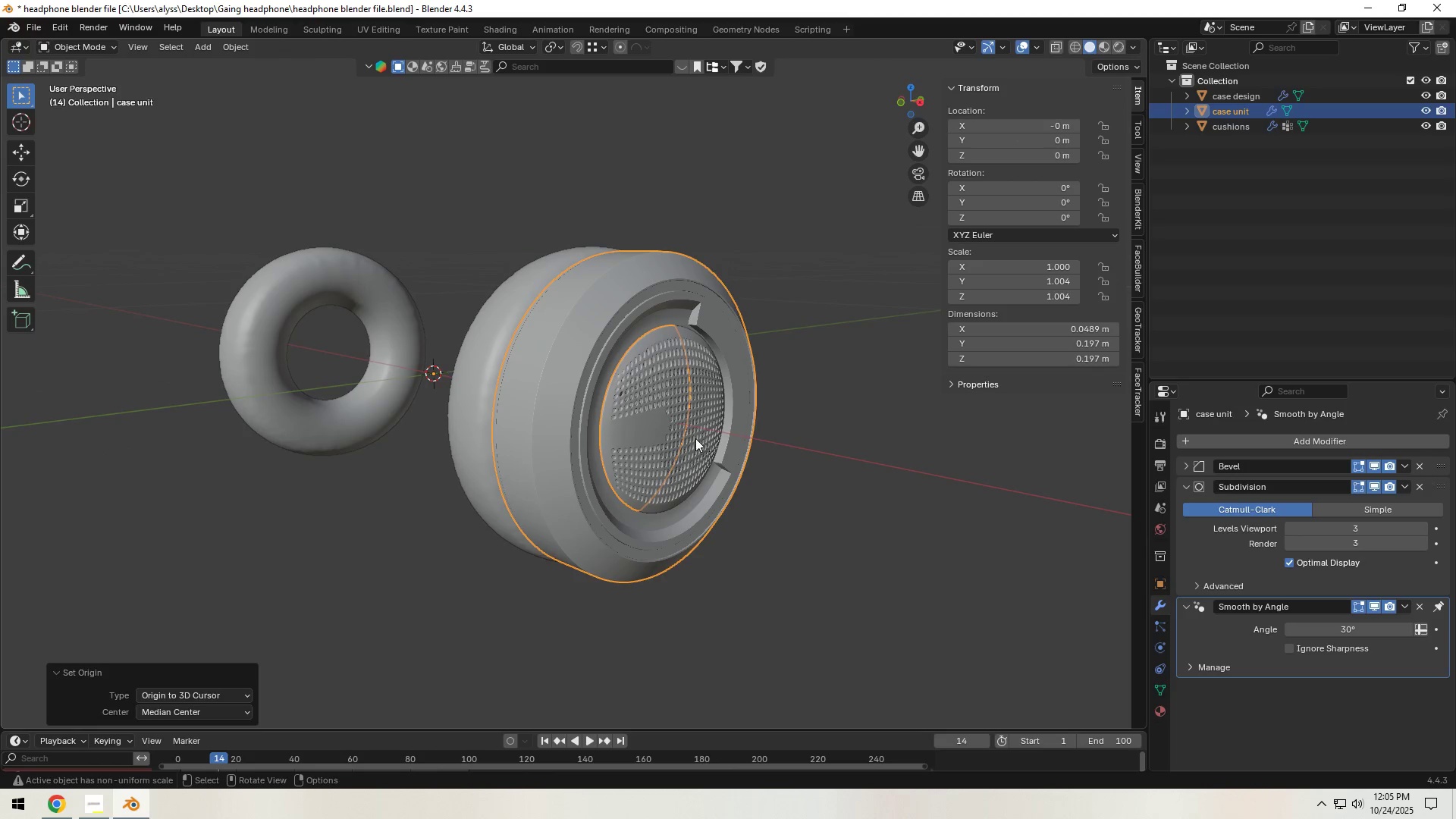 
left_click([695, 438])
 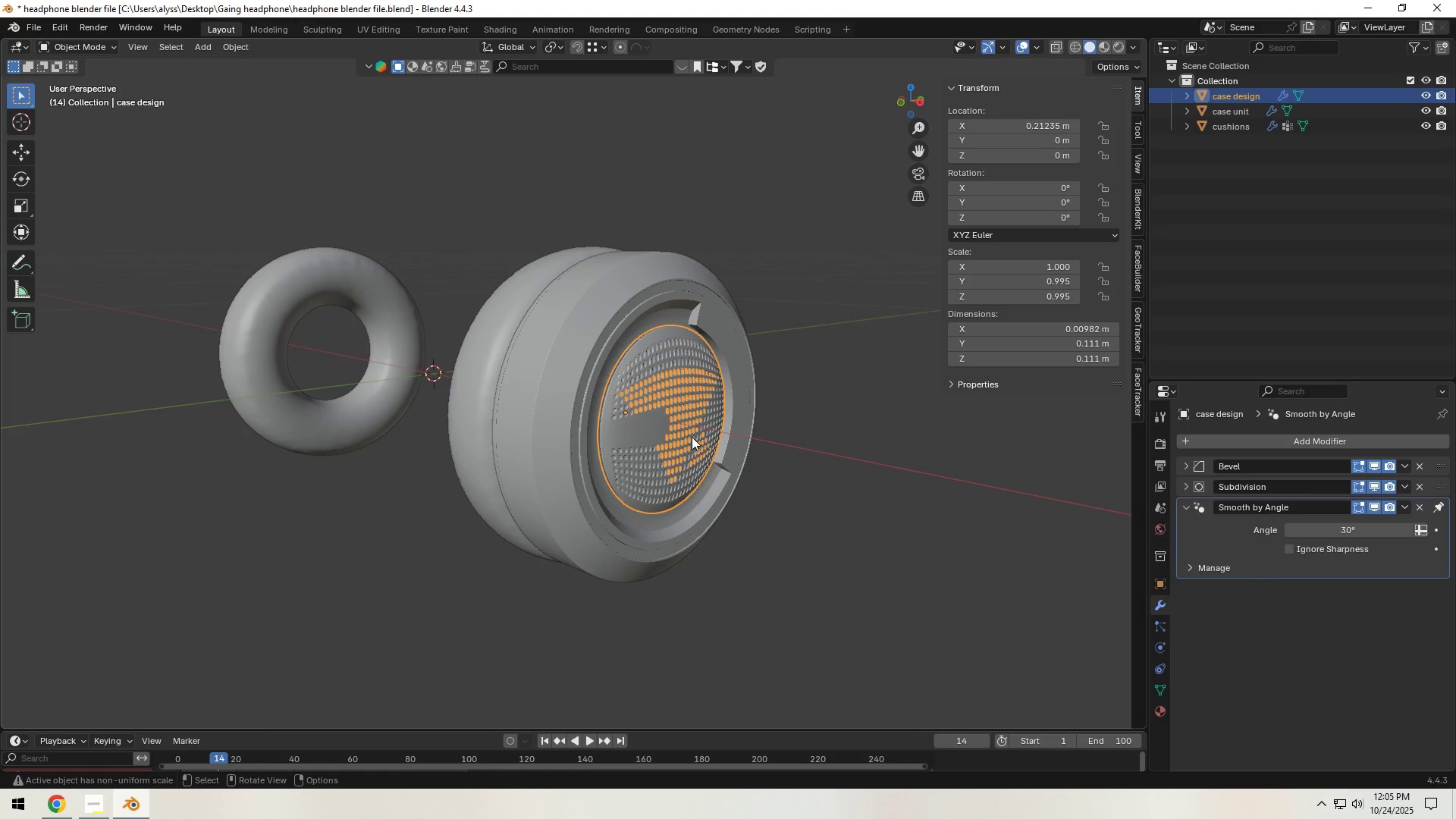 
right_click([692, 436])
 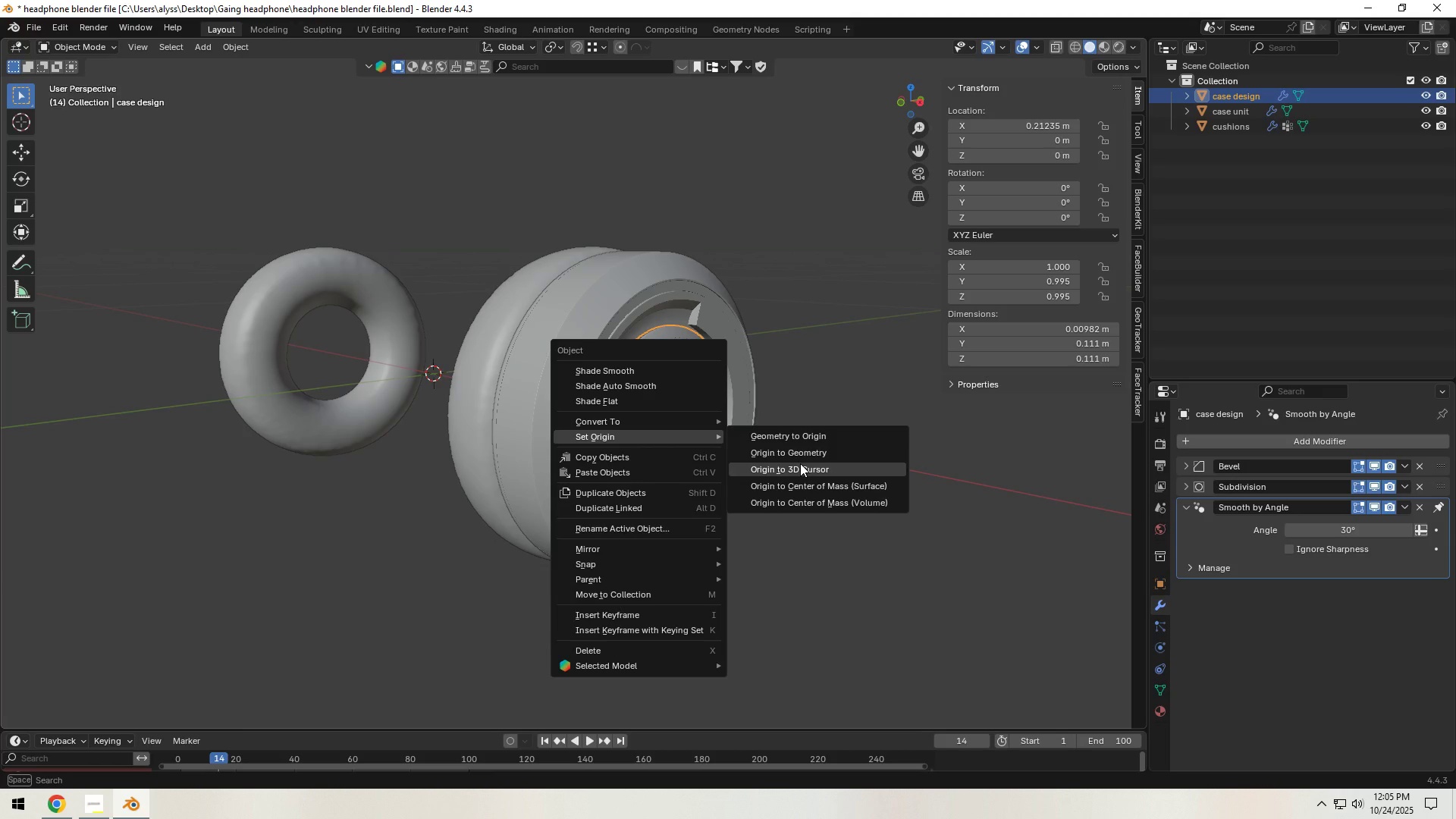 
left_click([800, 463])
 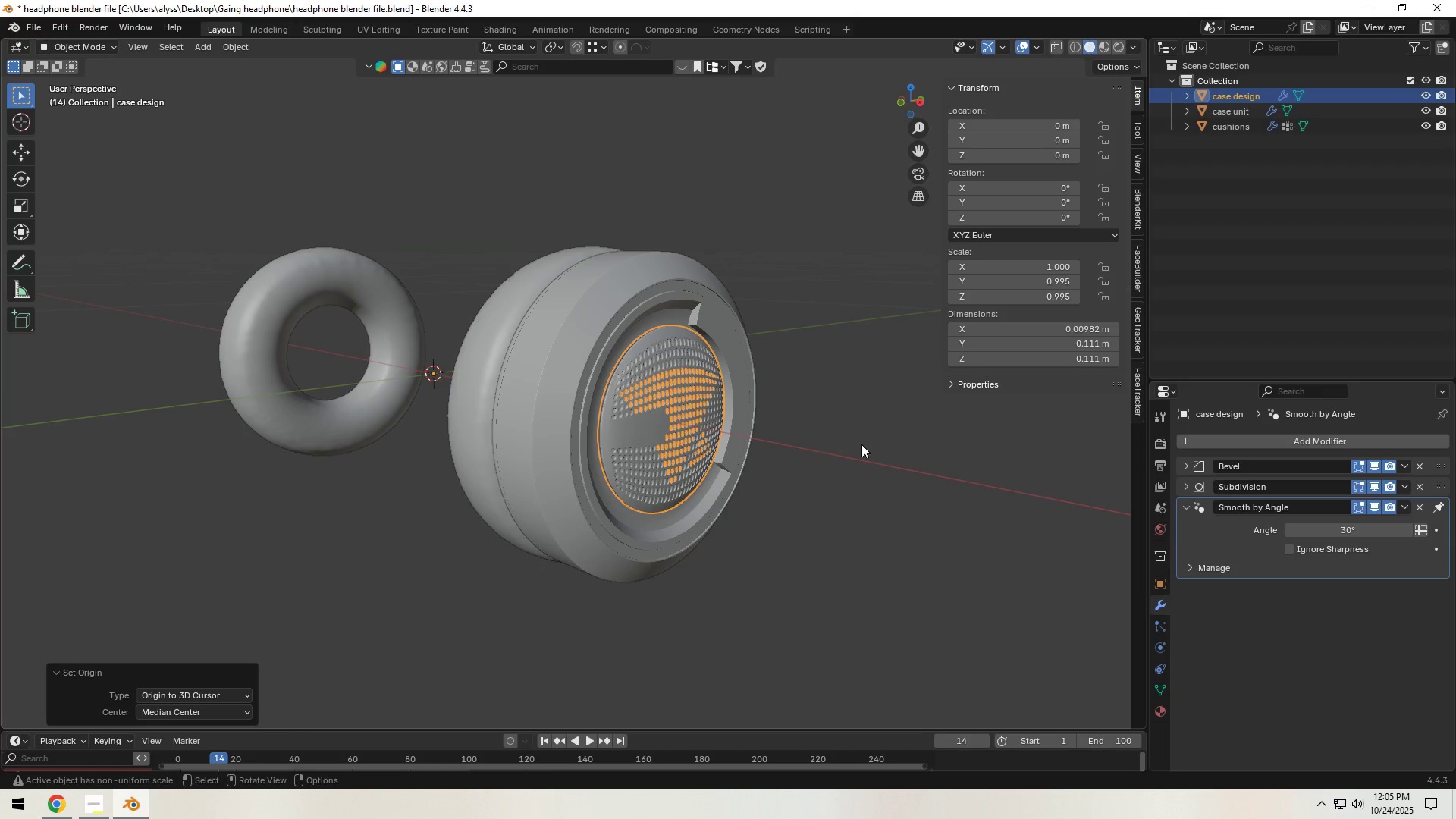 
left_click([861, 444])
 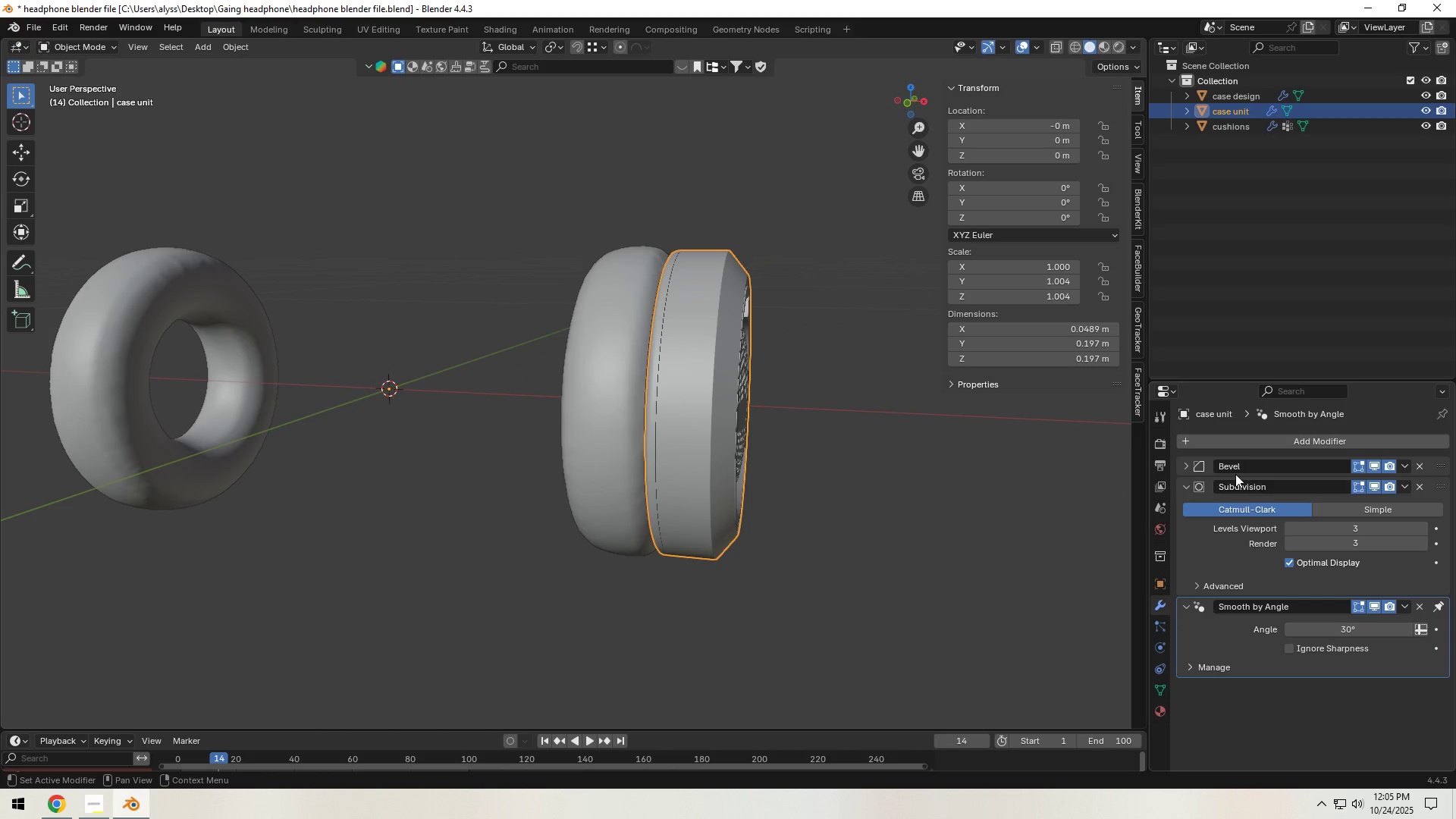 
left_click([1183, 487])
 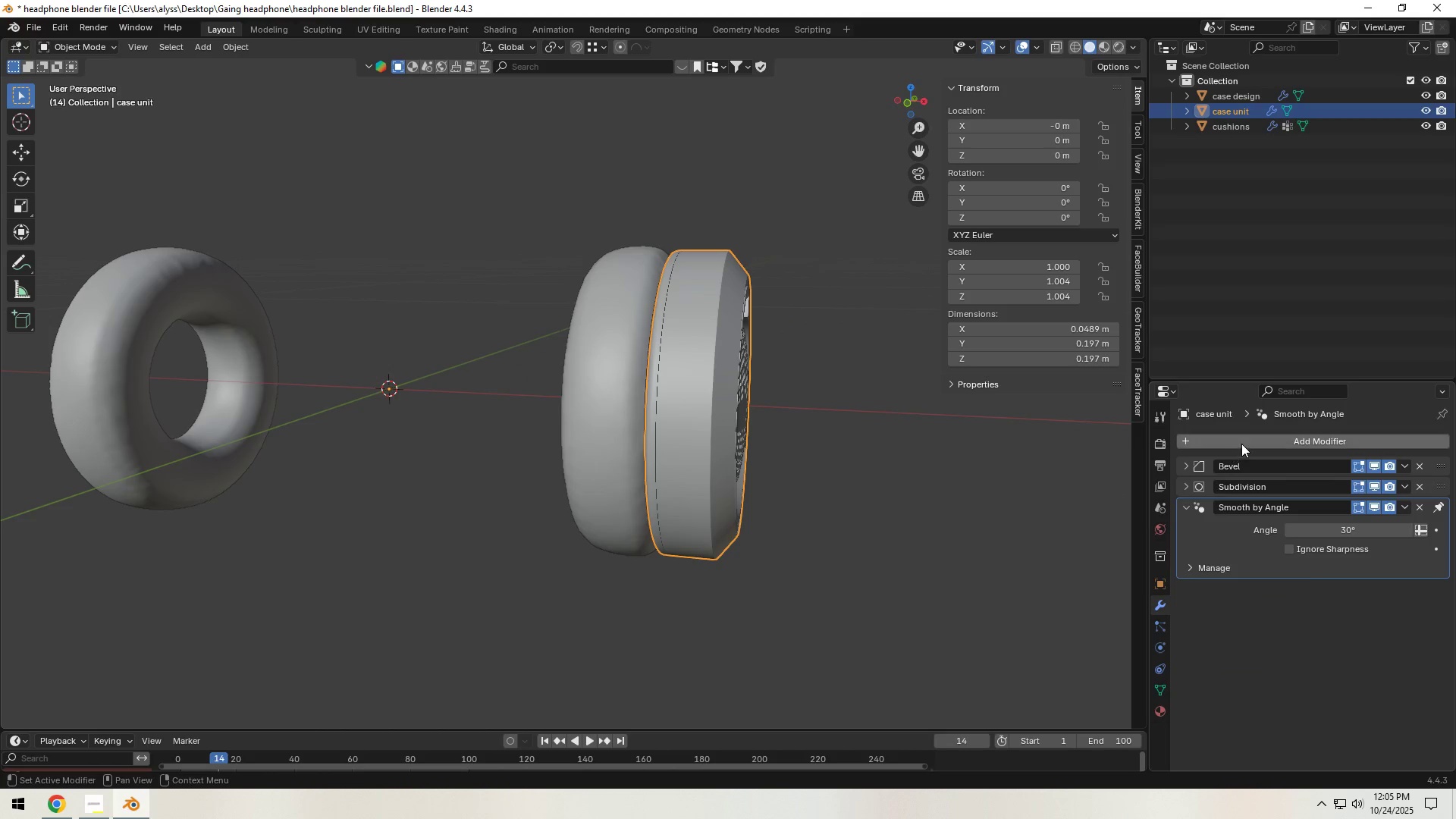 
left_click([1241, 444])
 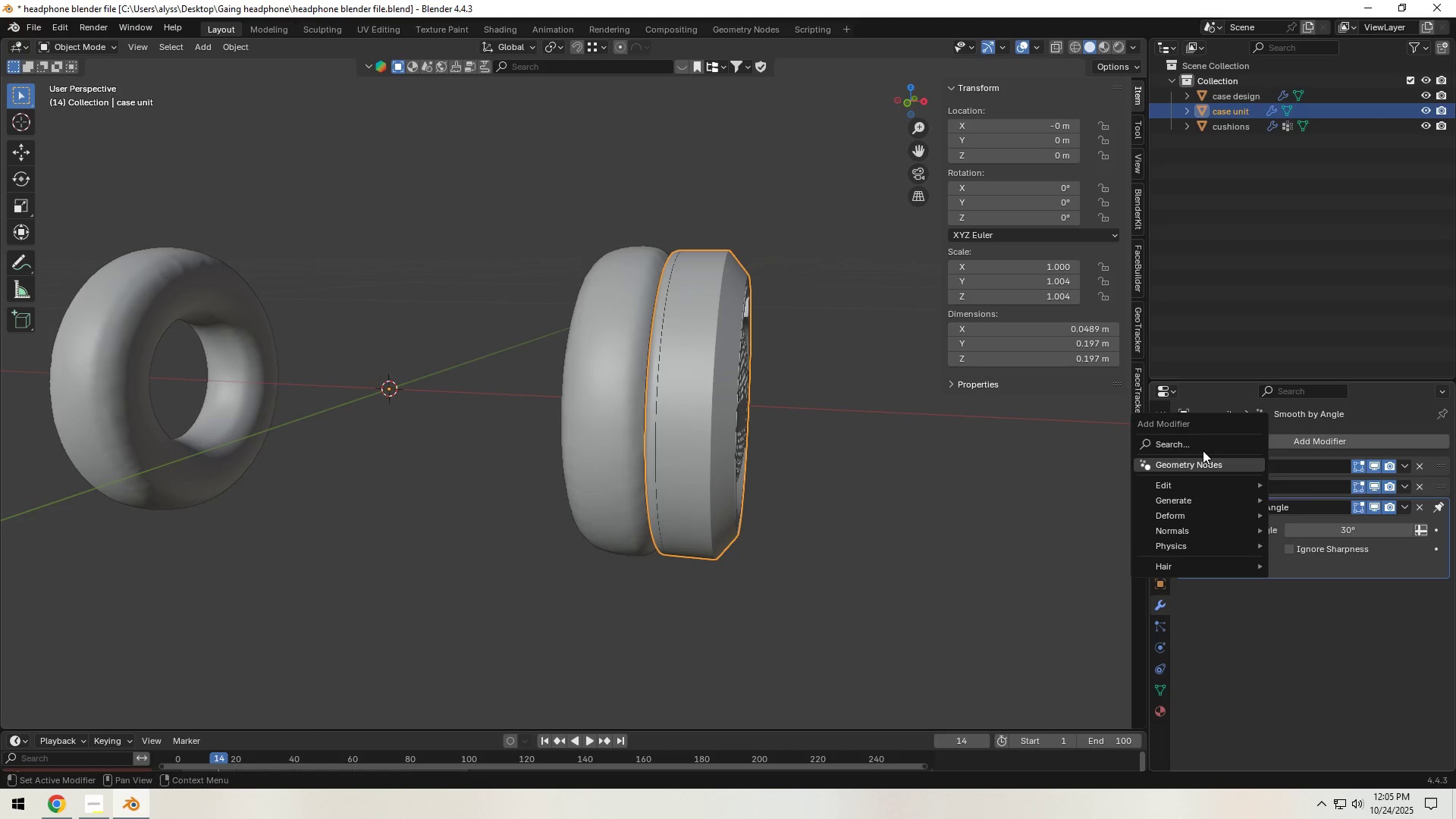 
left_click([1203, 449])
 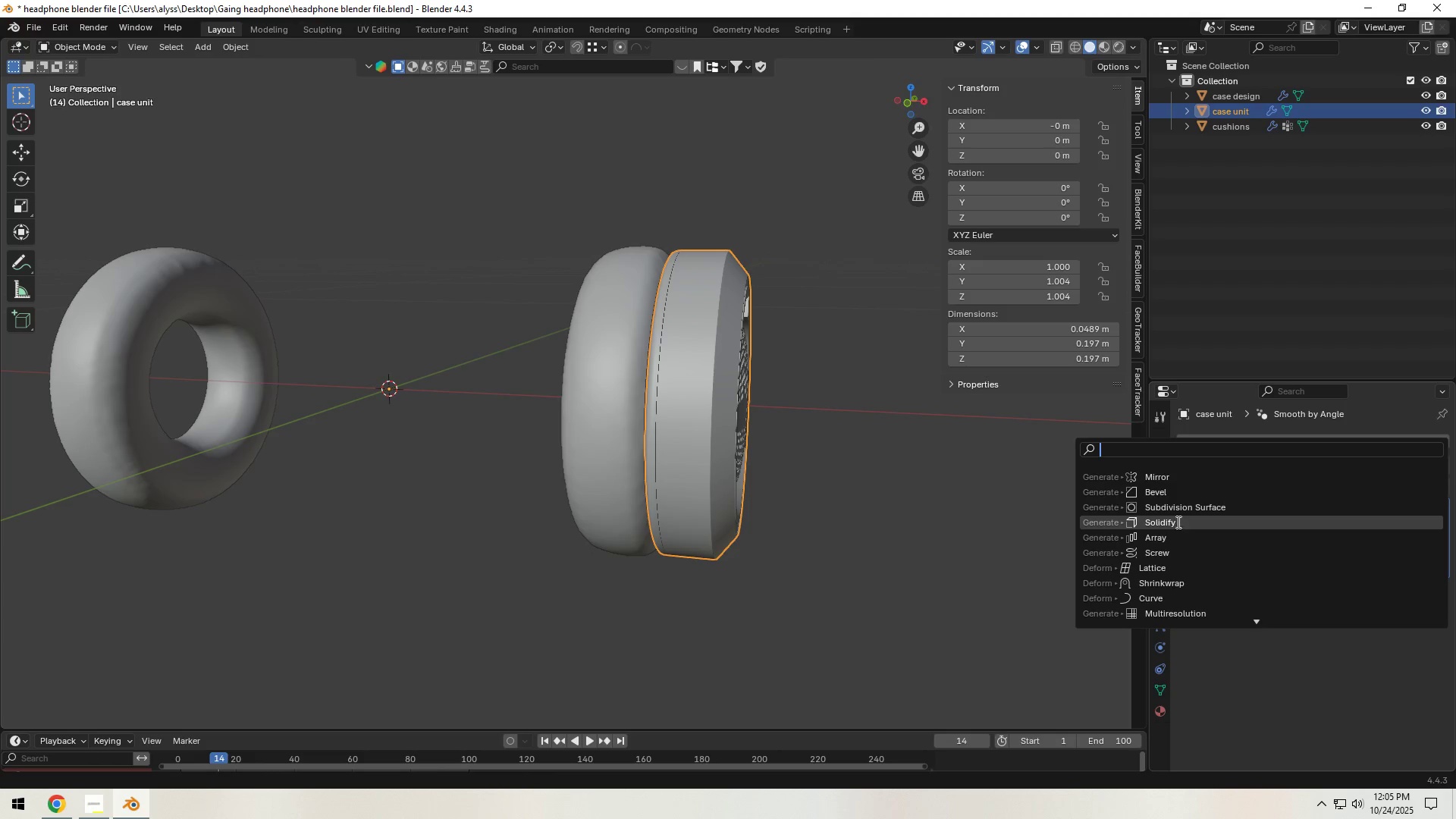 
left_click([1184, 482])
 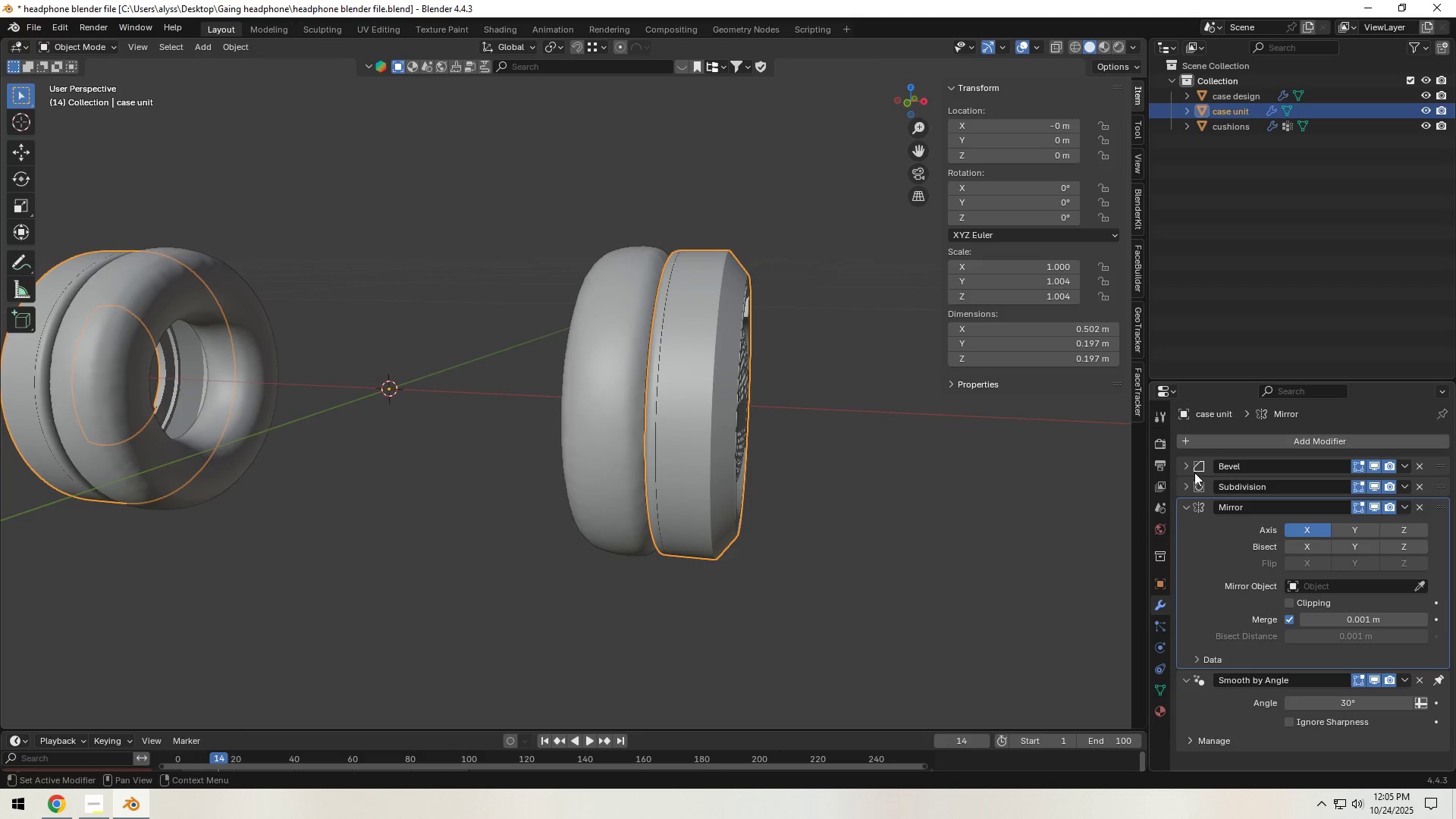 
left_click([1184, 486])
 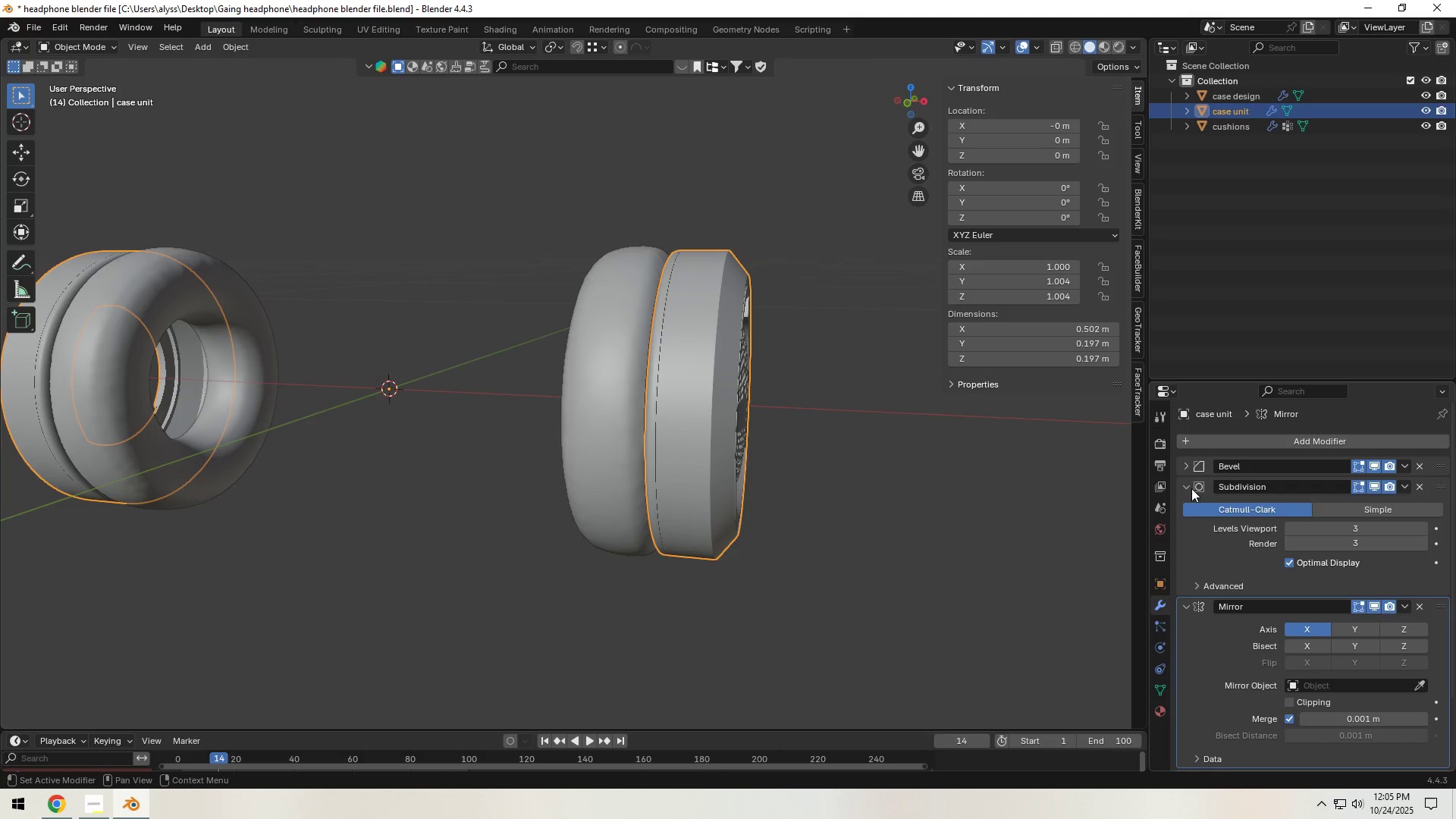 
left_click([1188, 485])
 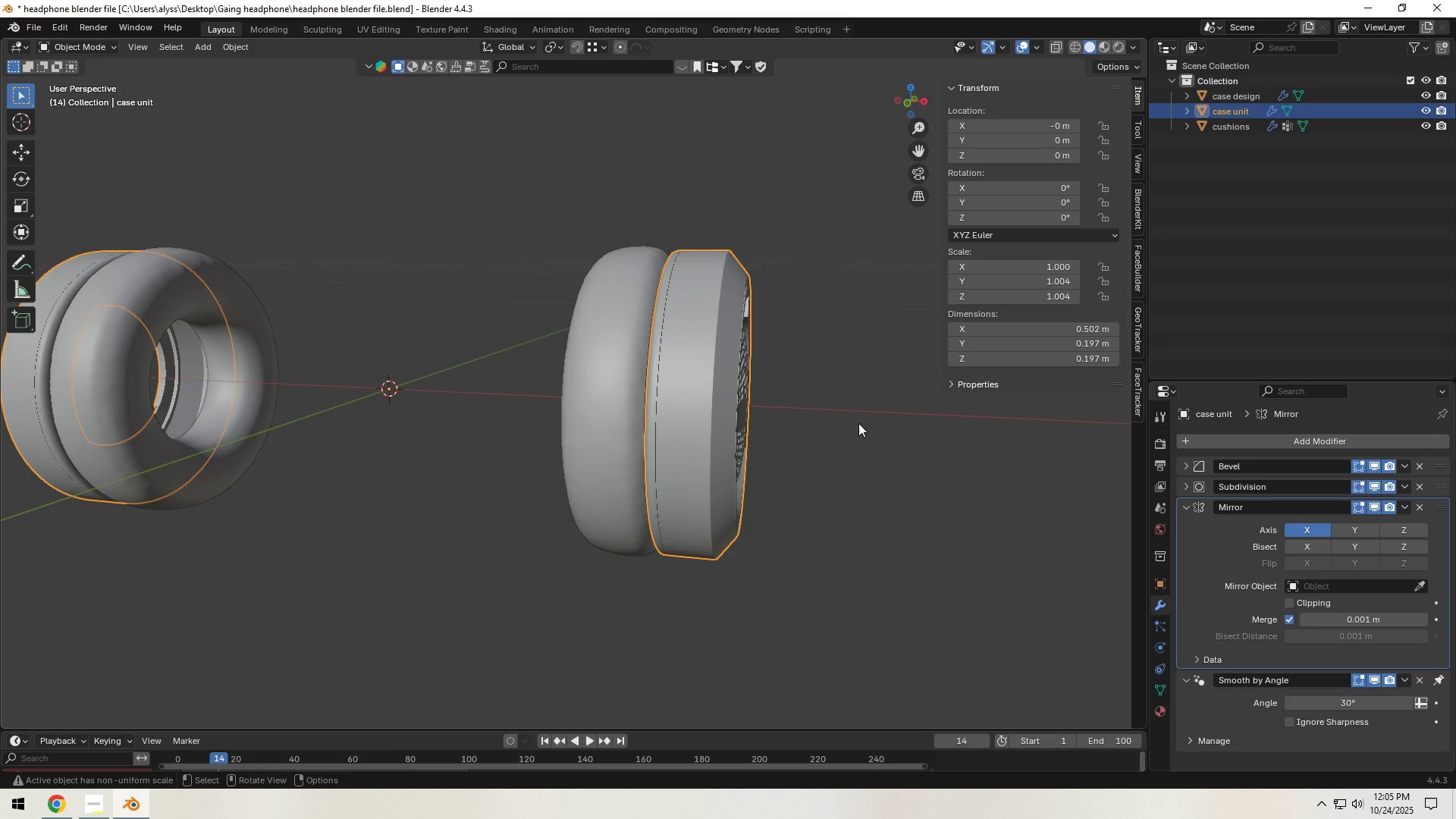 
left_click([714, 430])
 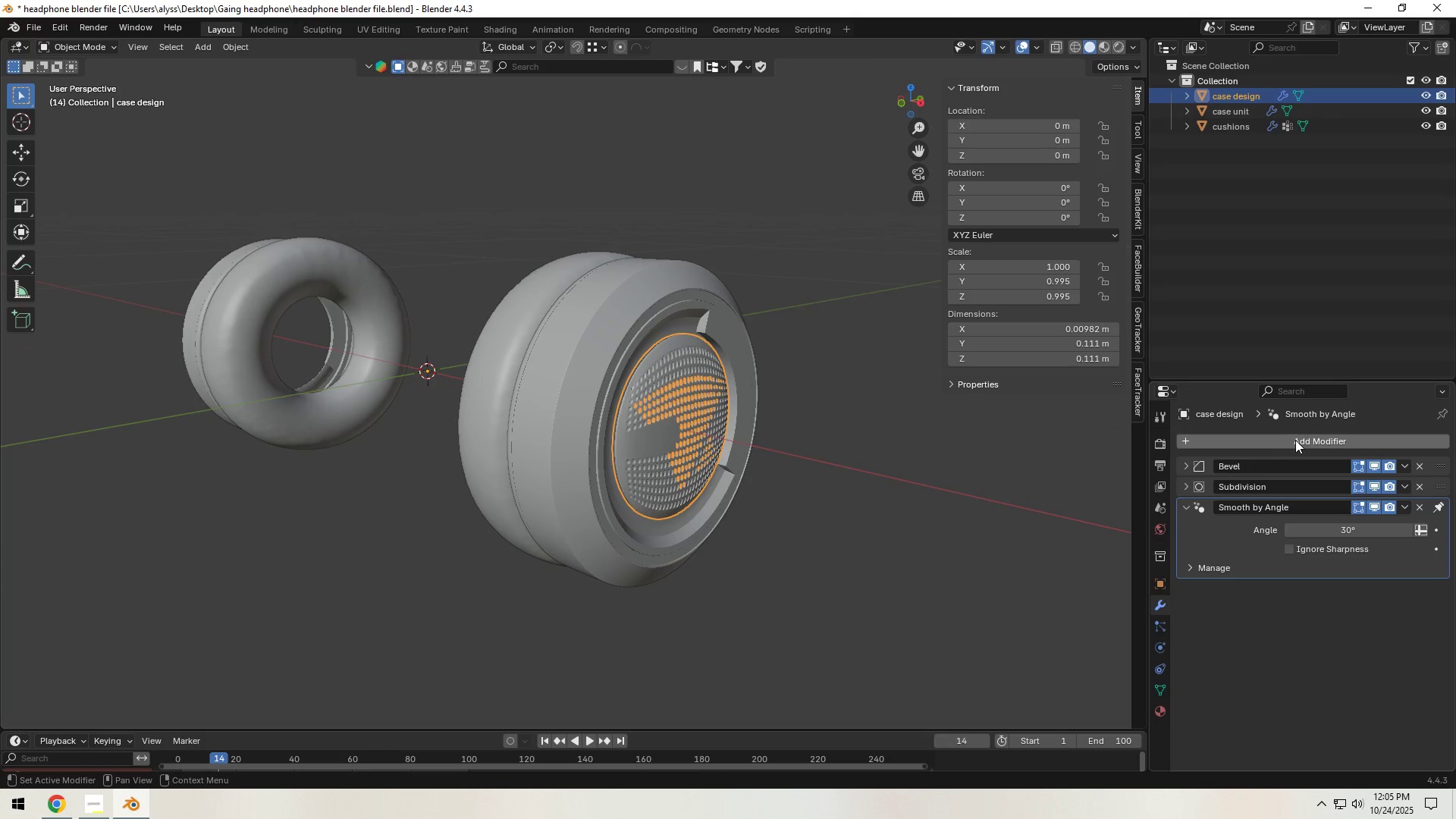 
left_click([1296, 441])
 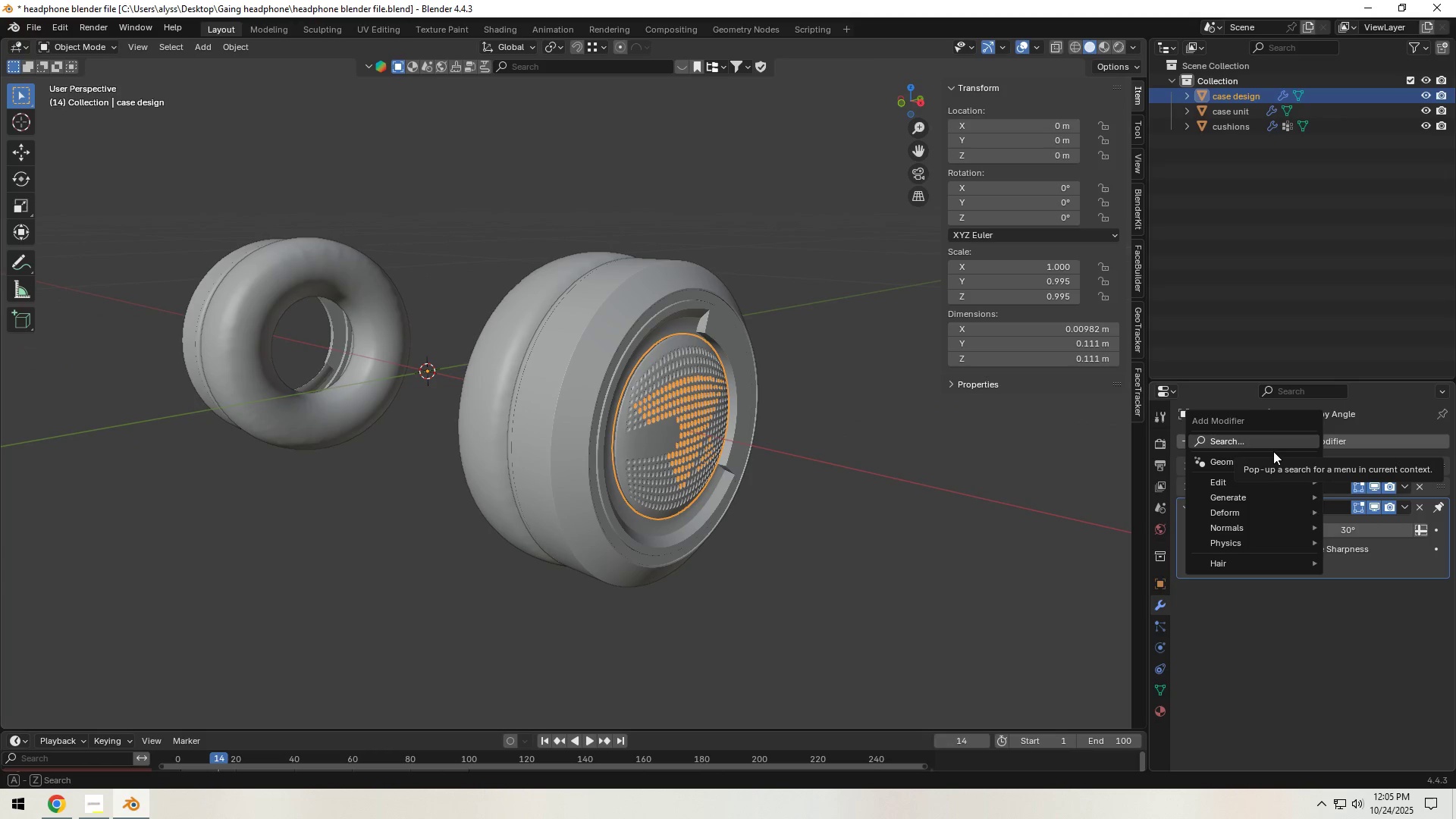 
mouse_move([1272, 449])
 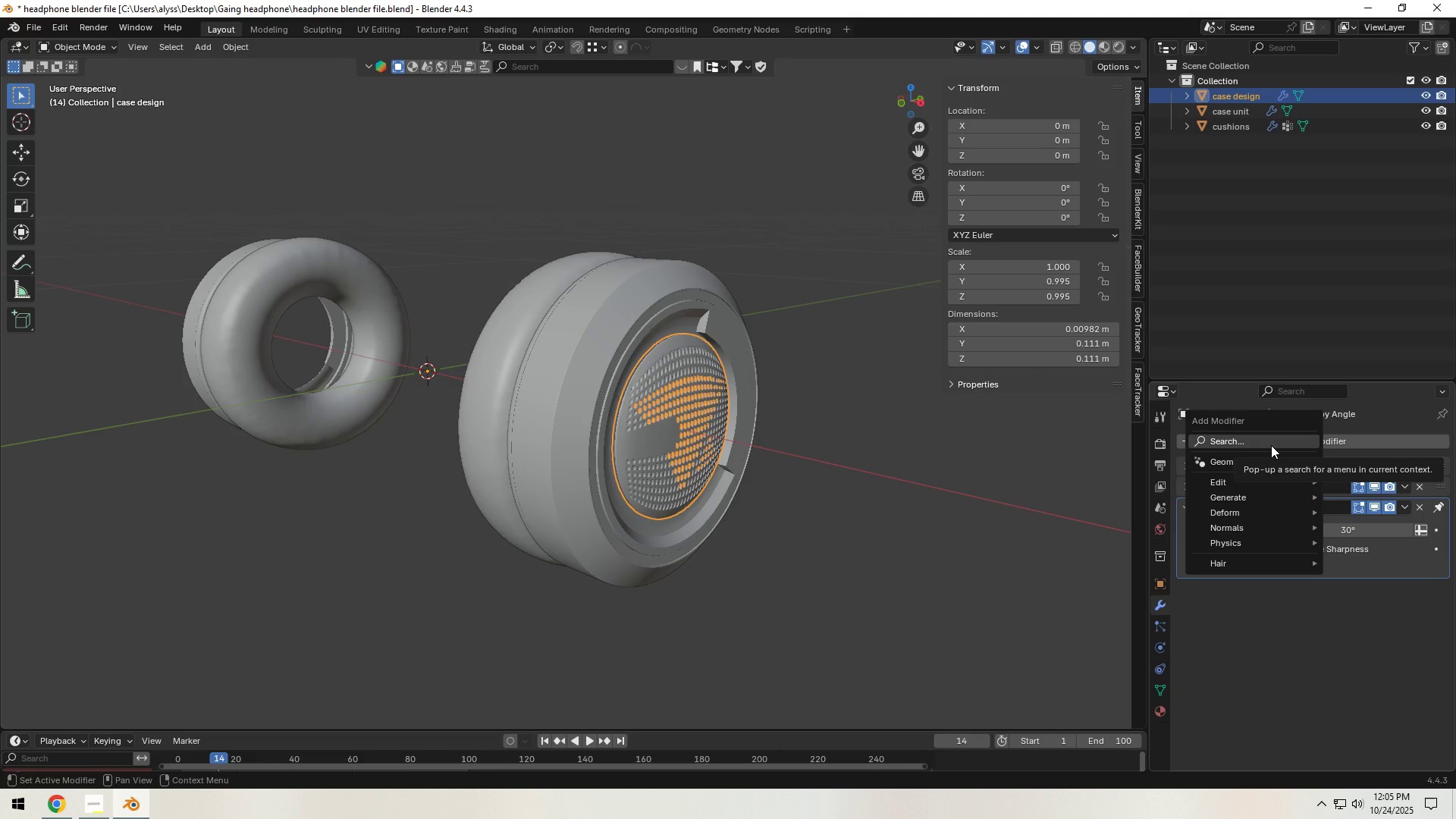 
left_click([1269, 445])
 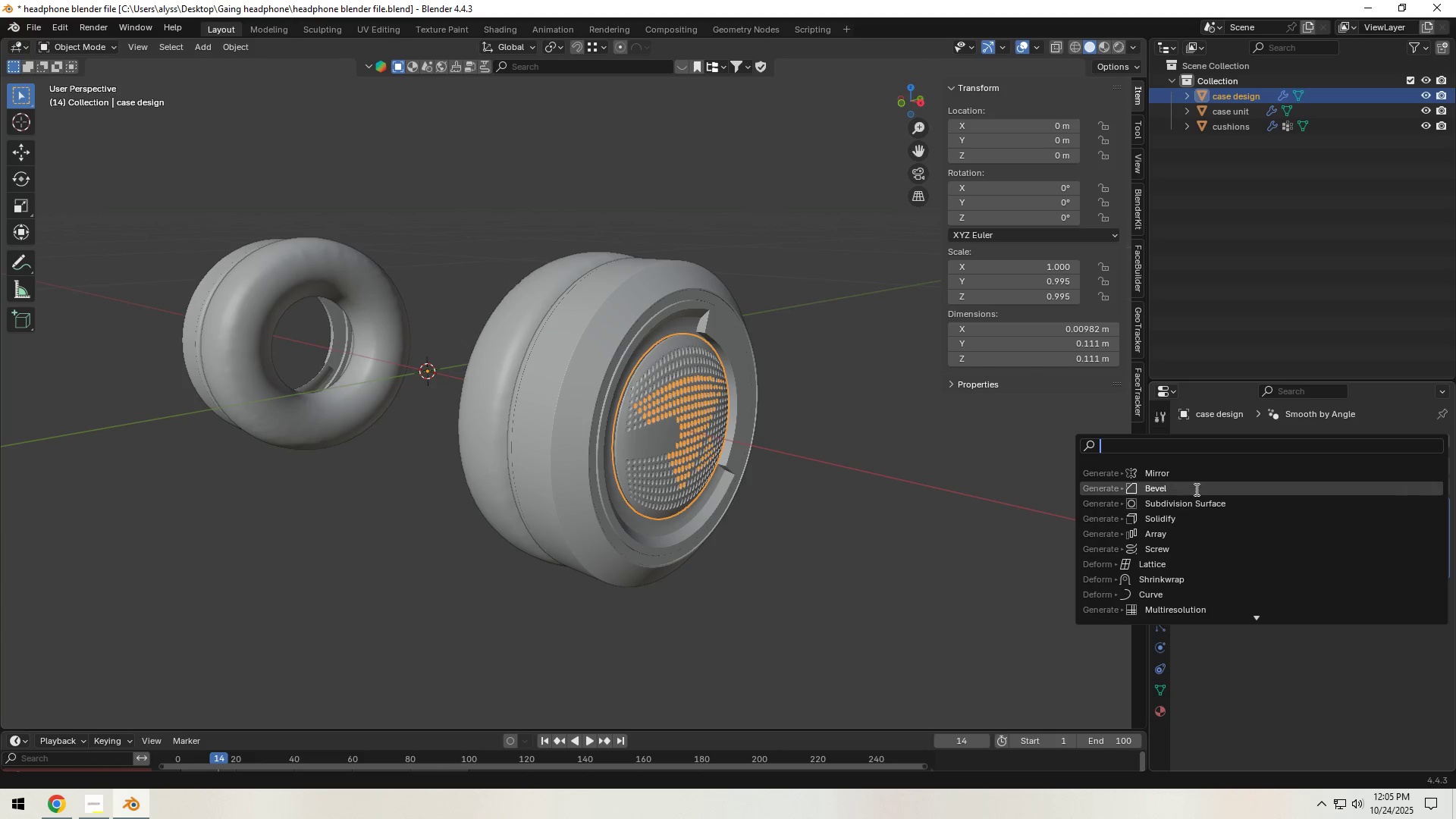 
left_click([1197, 477])
 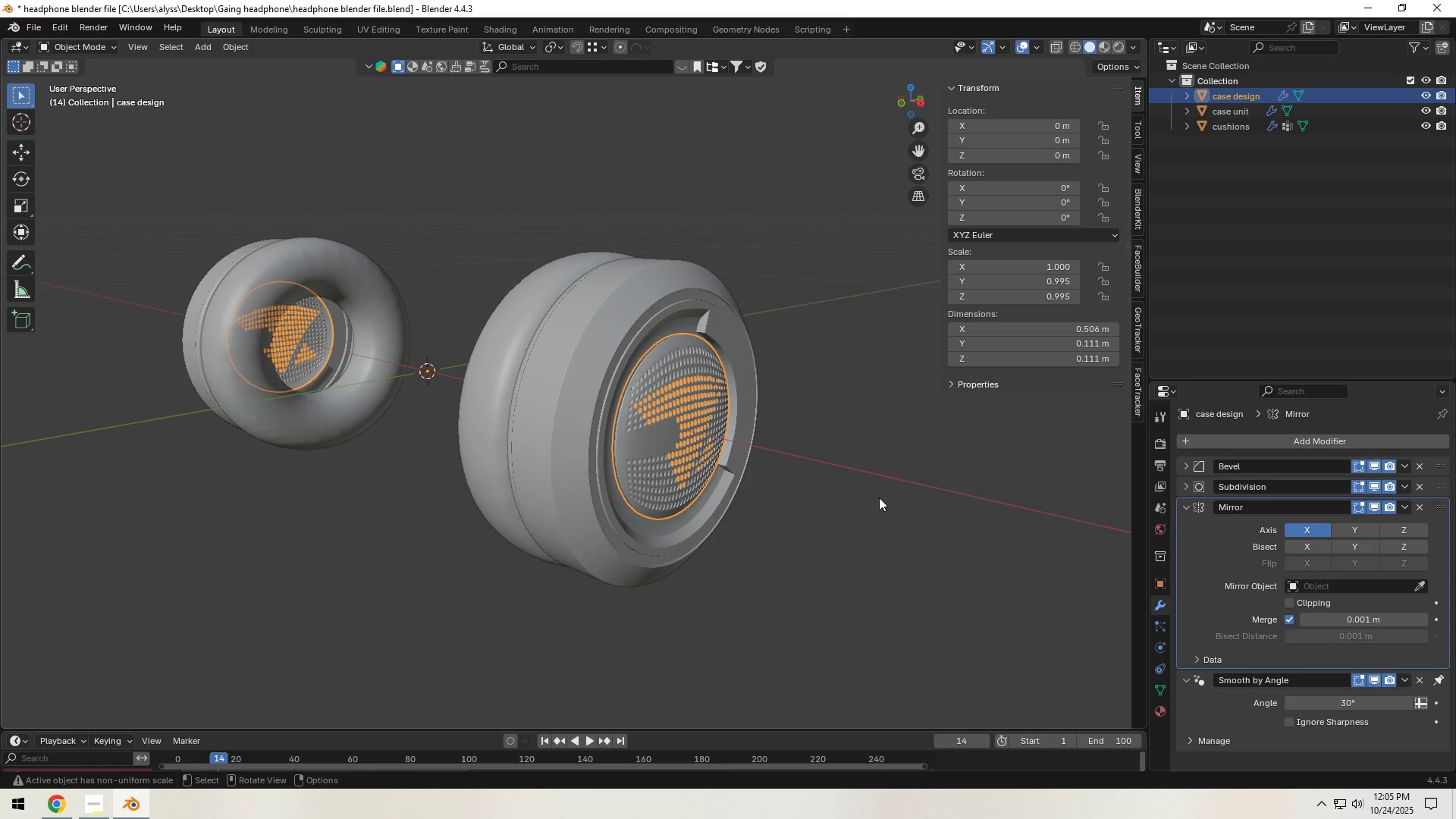 
left_click([878, 497])
 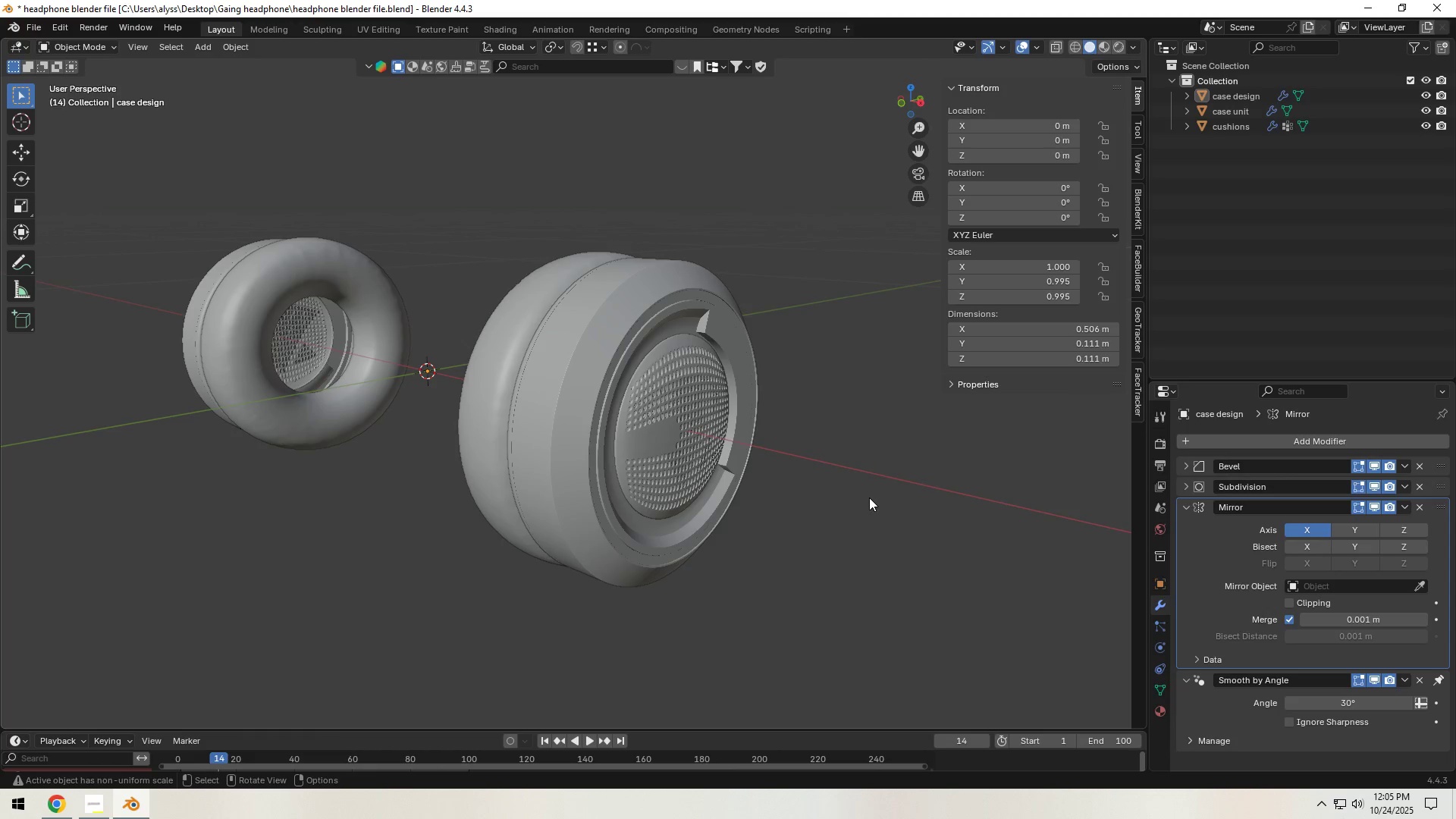 
scroll: coordinate [859, 500], scroll_direction: down, amount: 2.0
 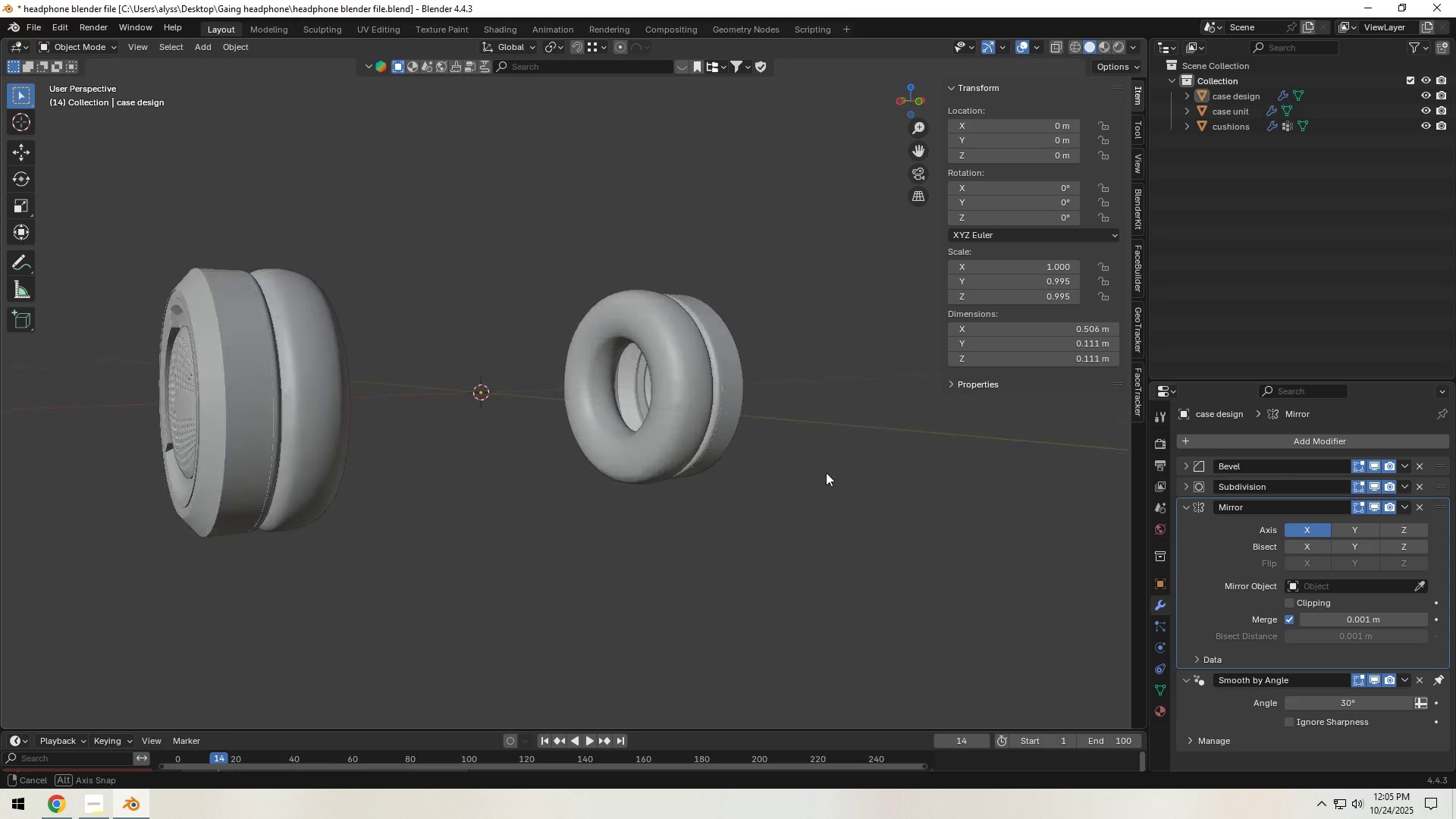 
key(Control+S)
 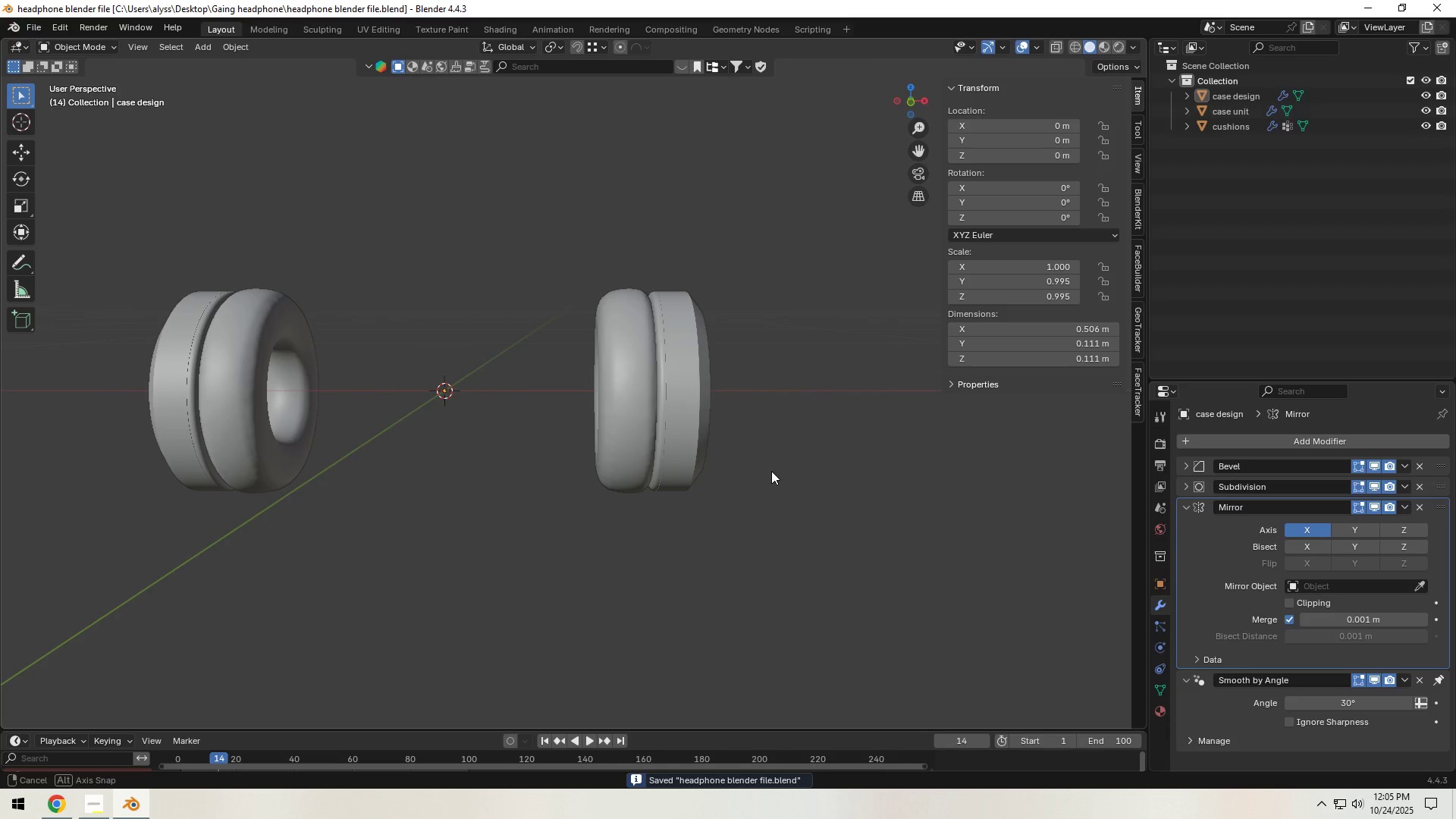 
hold_key(key=Backquote, duration=0.65)
 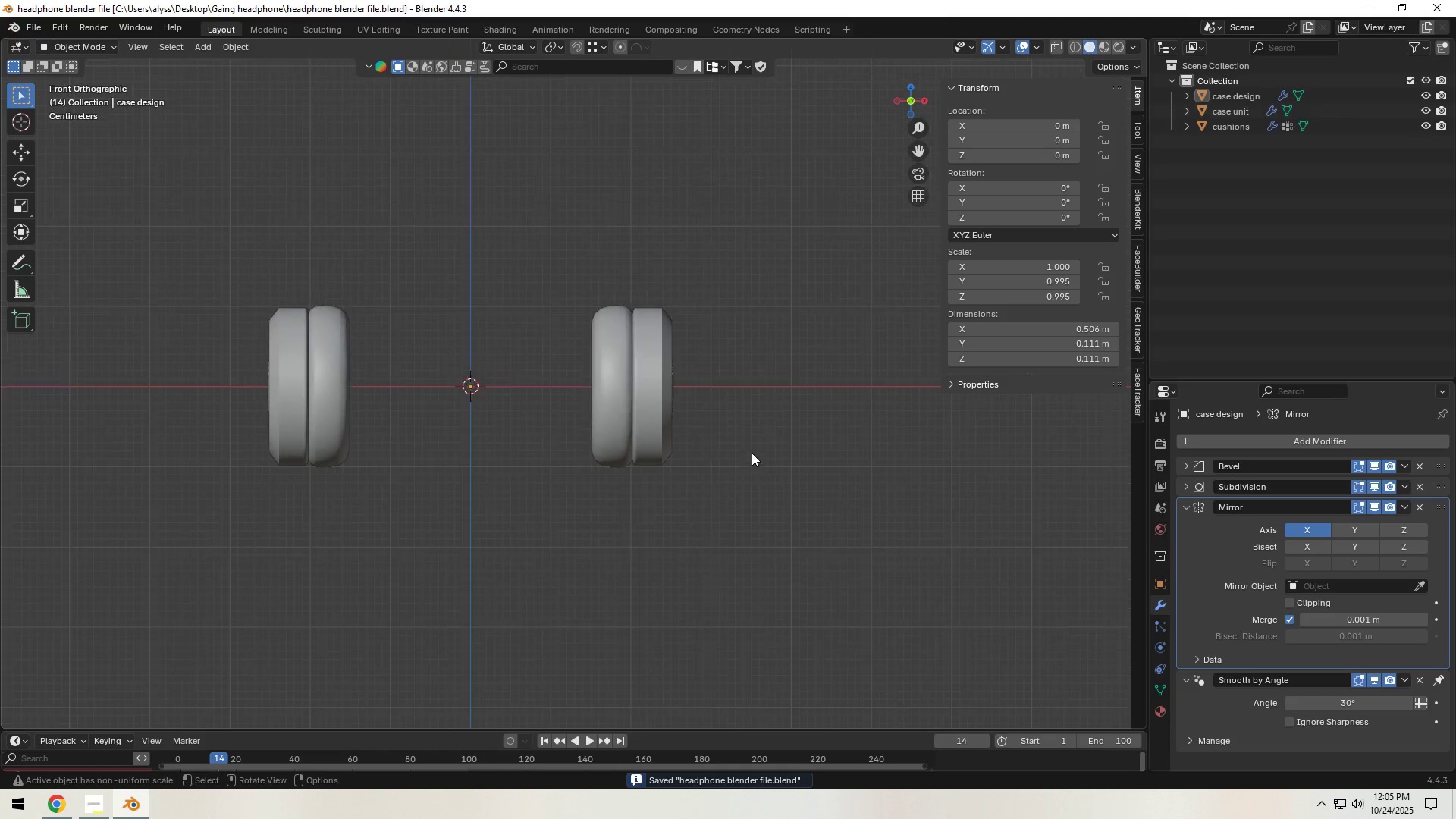 
scroll: coordinate [751, 453], scroll_direction: down, amount: 3.0
 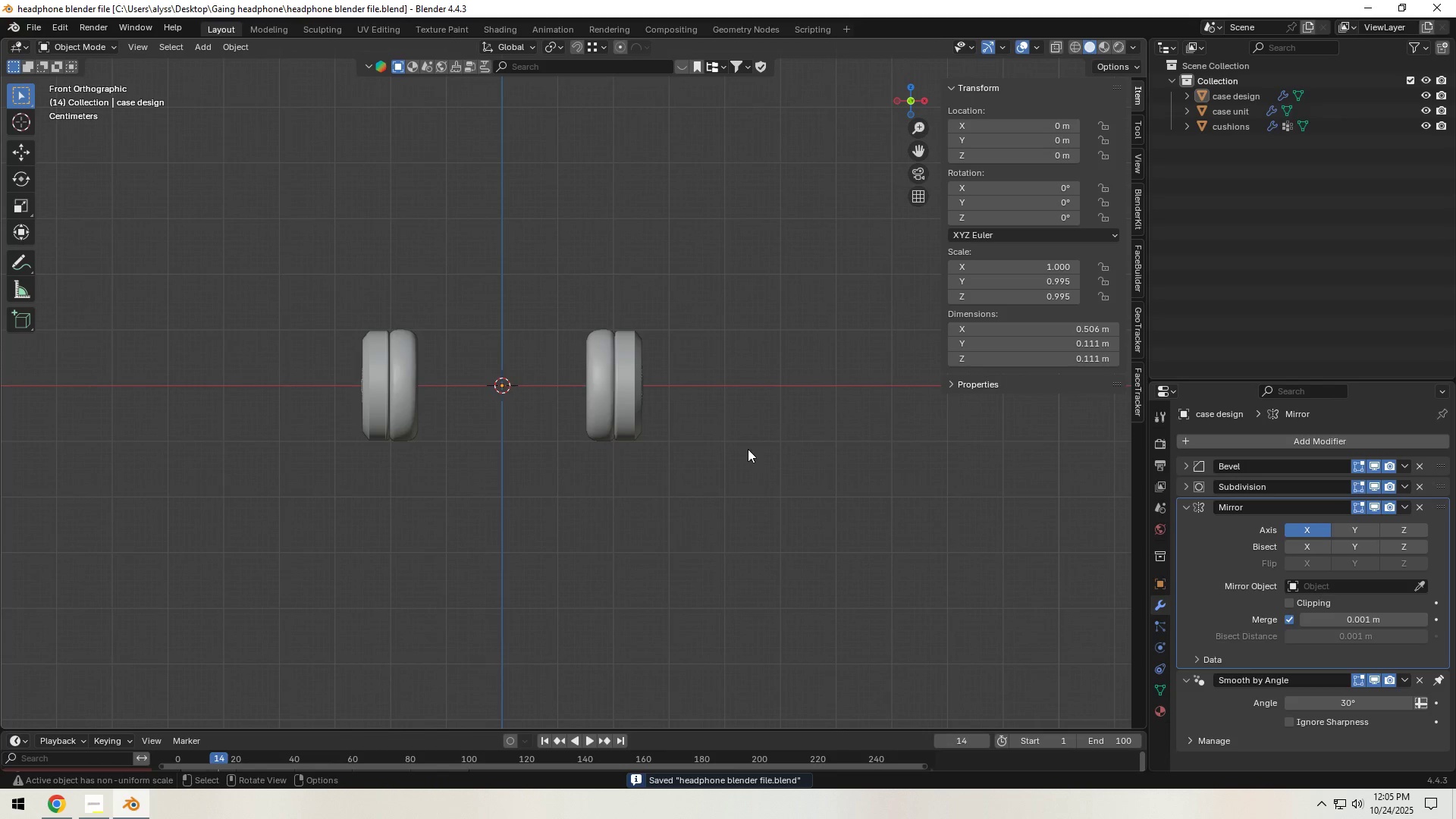 
hold_key(key=ShiftLeft, duration=0.54)
 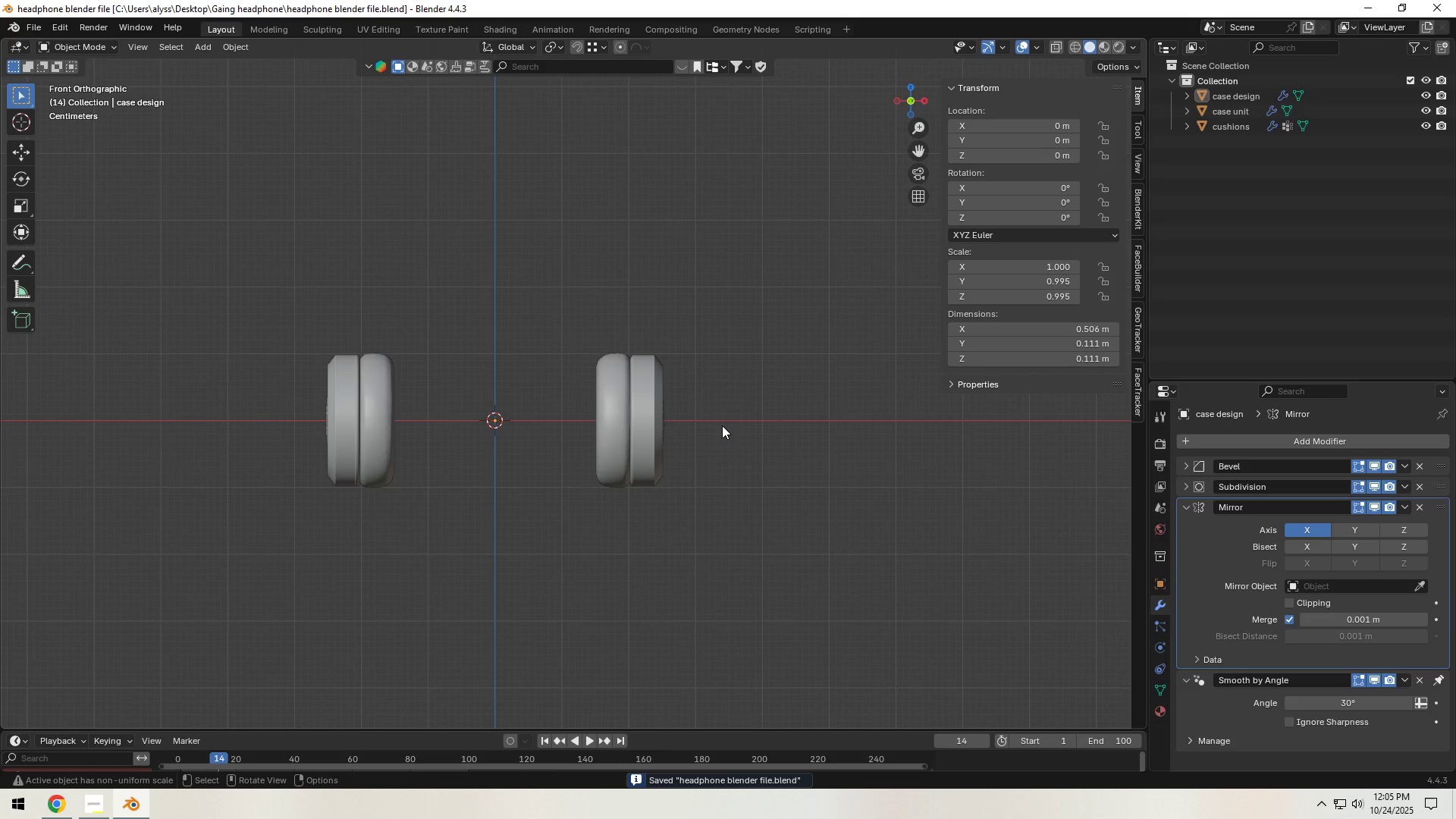 
scroll: coordinate [722, 425], scroll_direction: up, amount: 1.0
 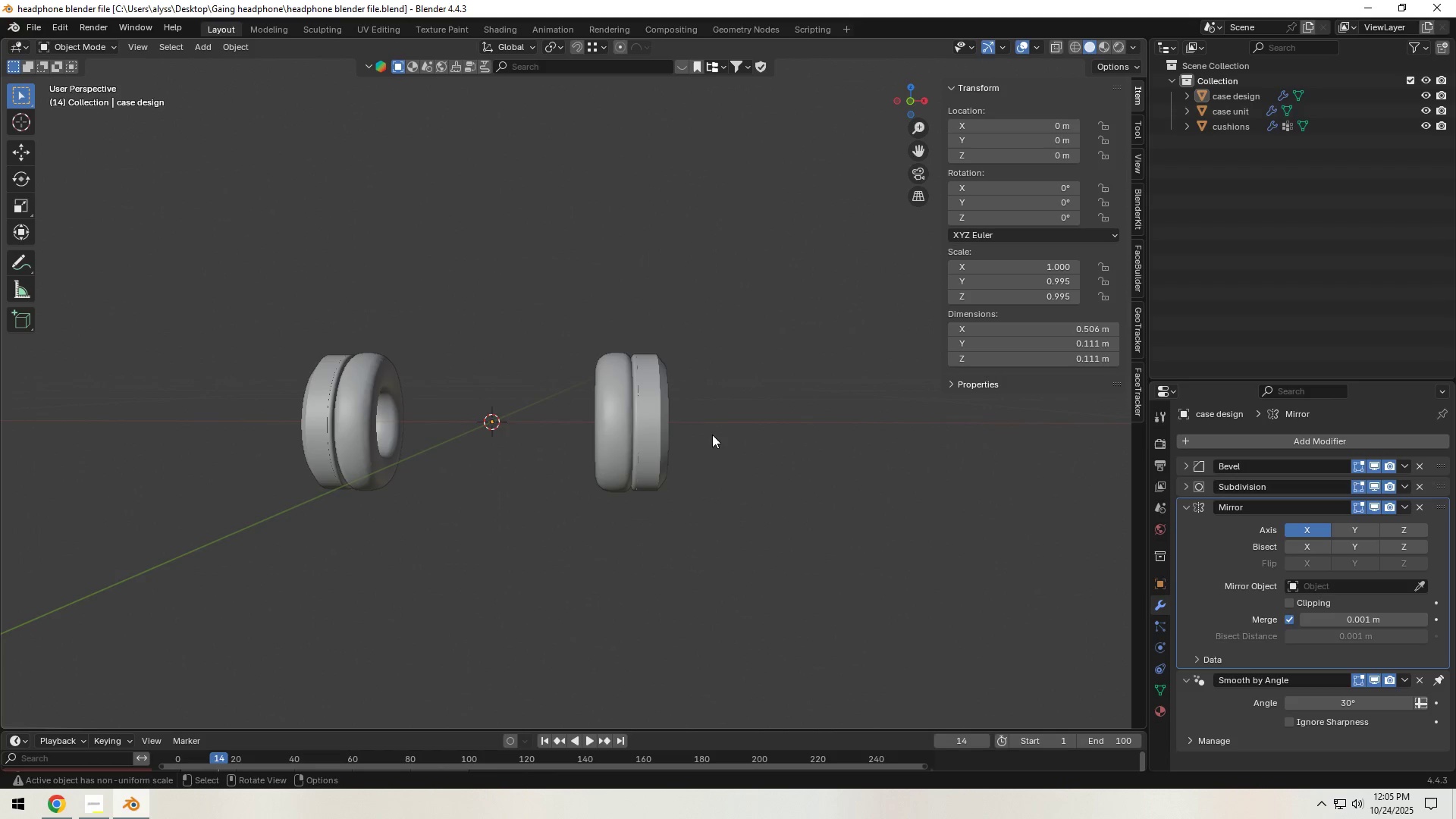 
hold_key(key=Backquote, duration=0.35)
 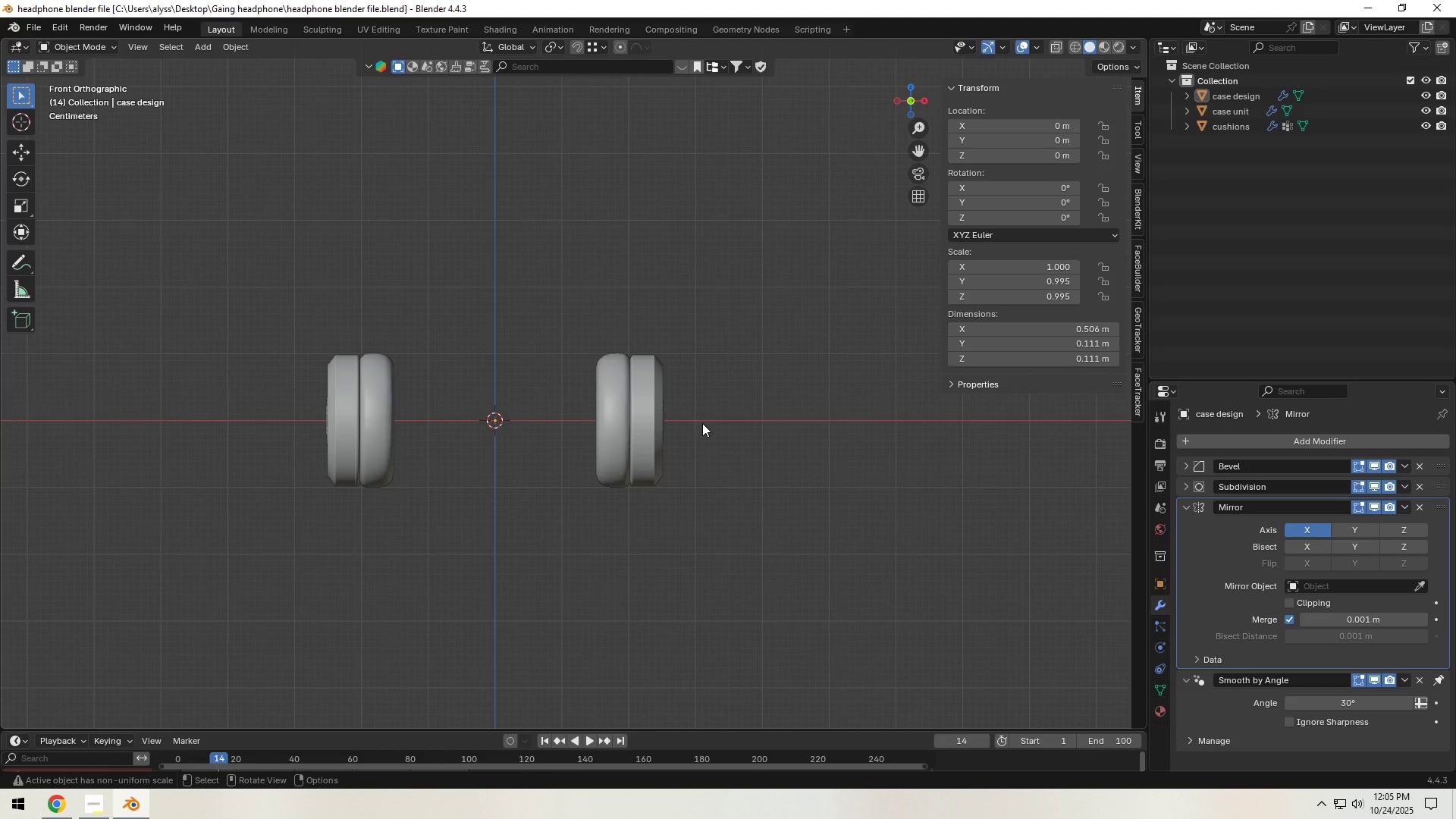 
scroll: coordinate [702, 425], scroll_direction: up, amount: 2.0
 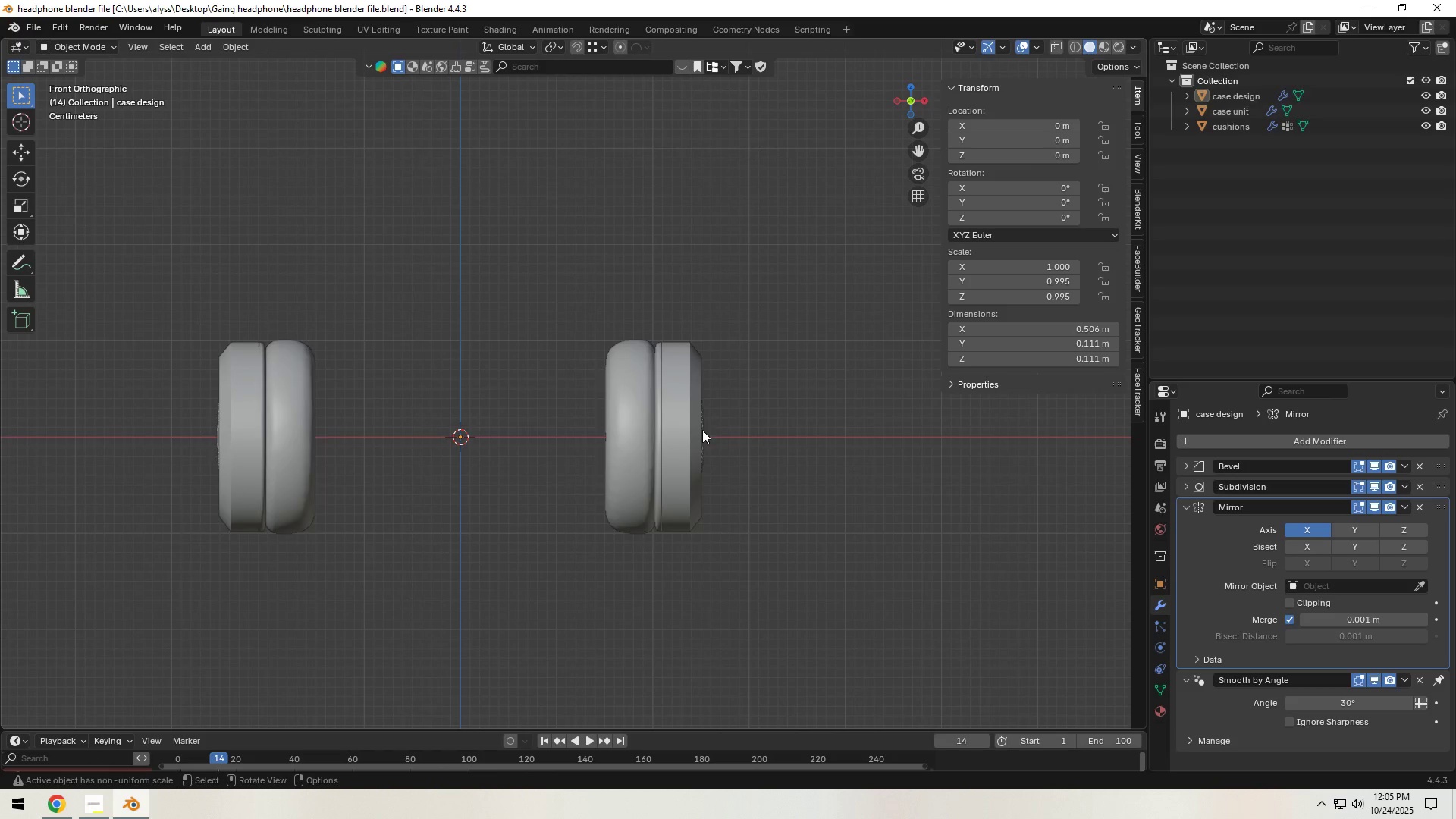 
key(A)
 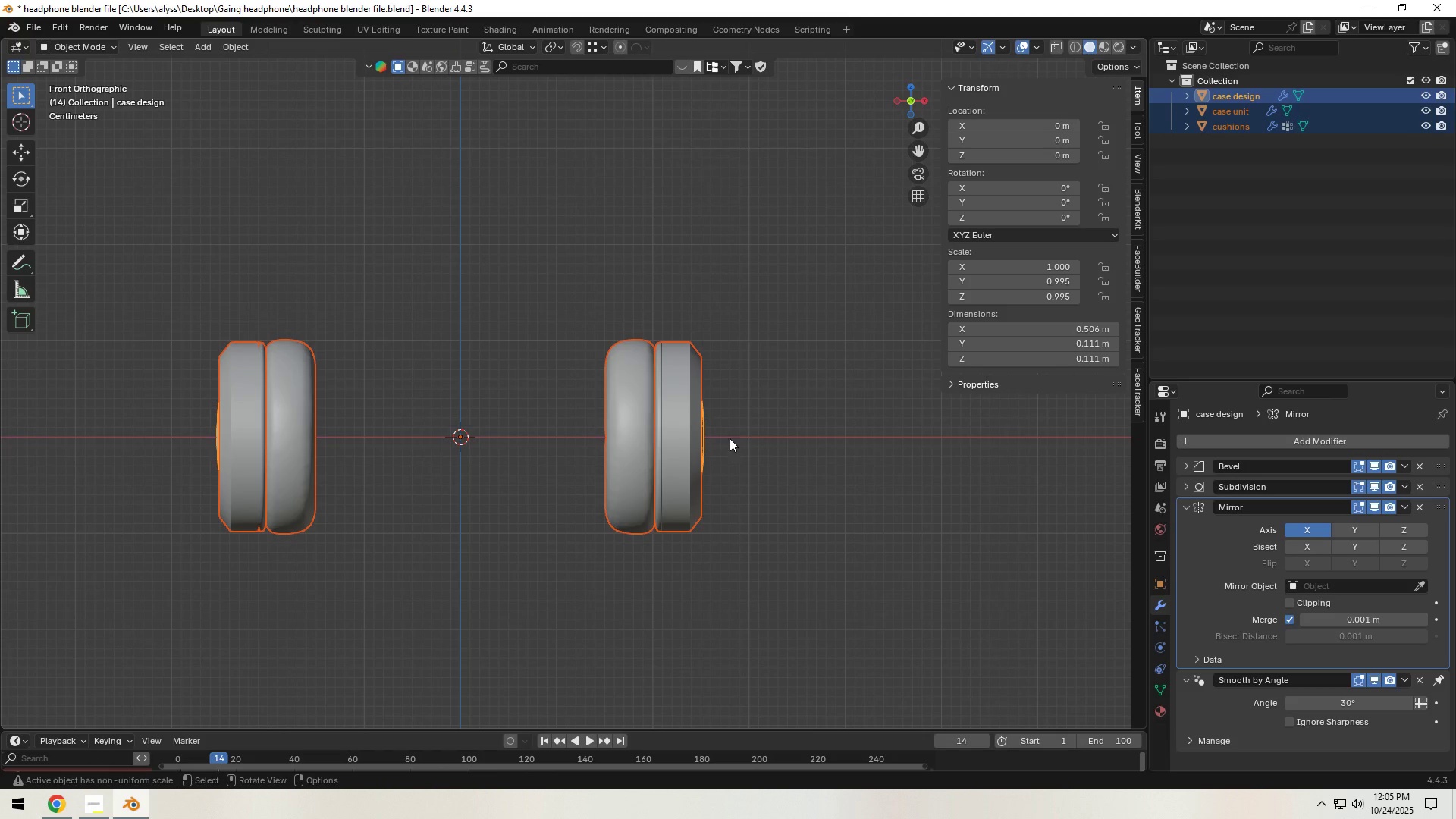 
key(Tab)
 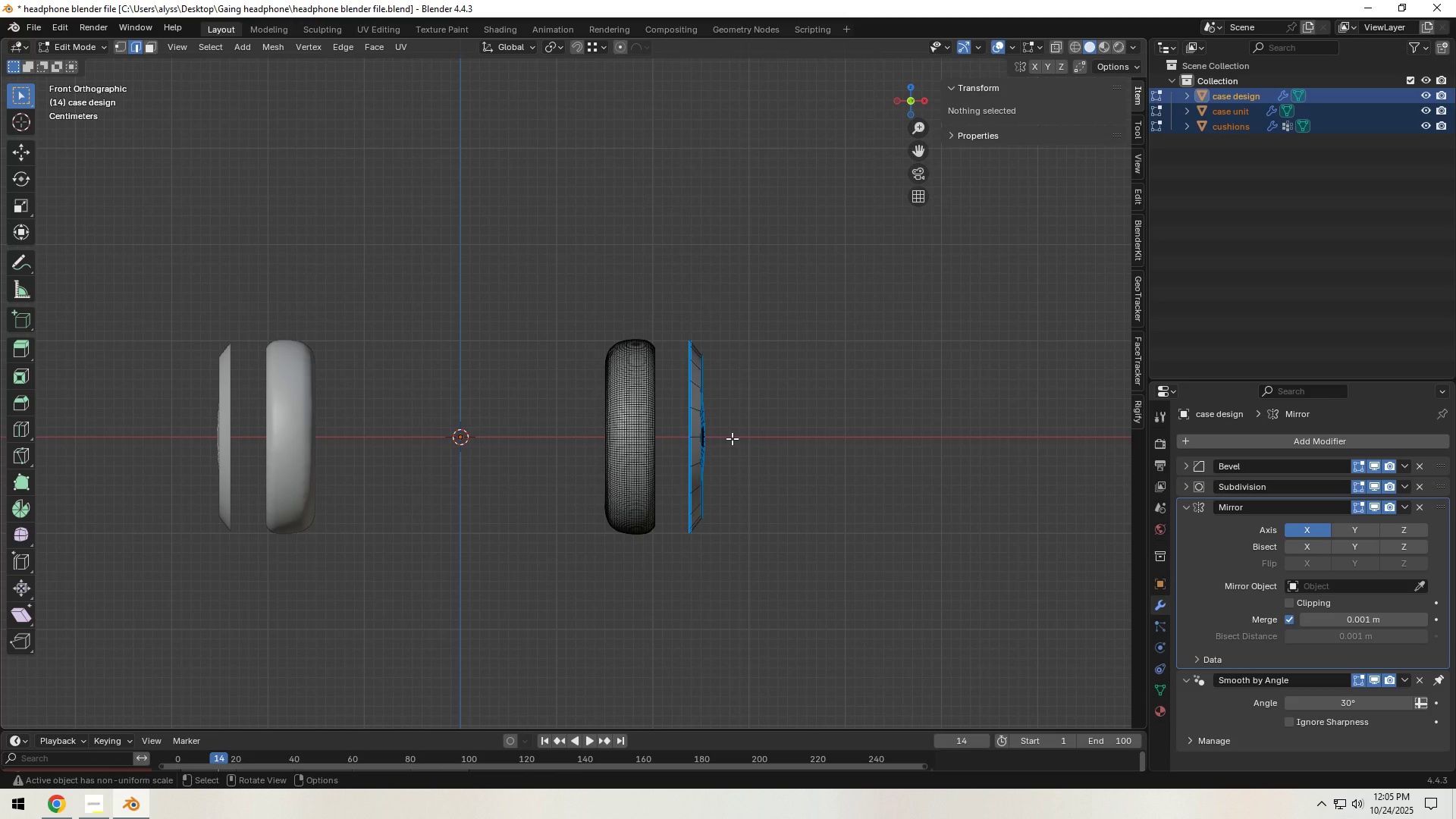 
key(Alt+H)
 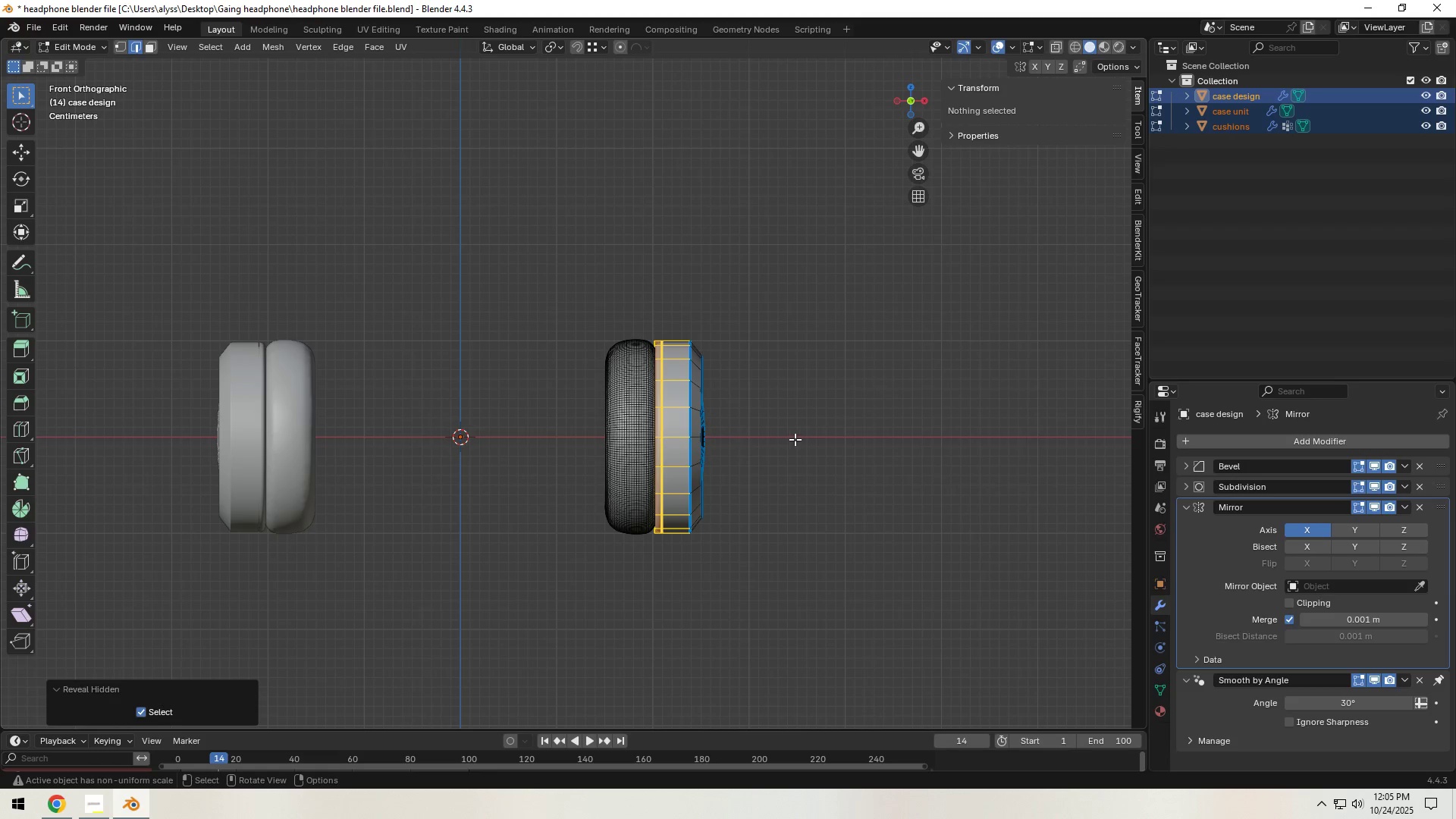 
left_click([795, 439])
 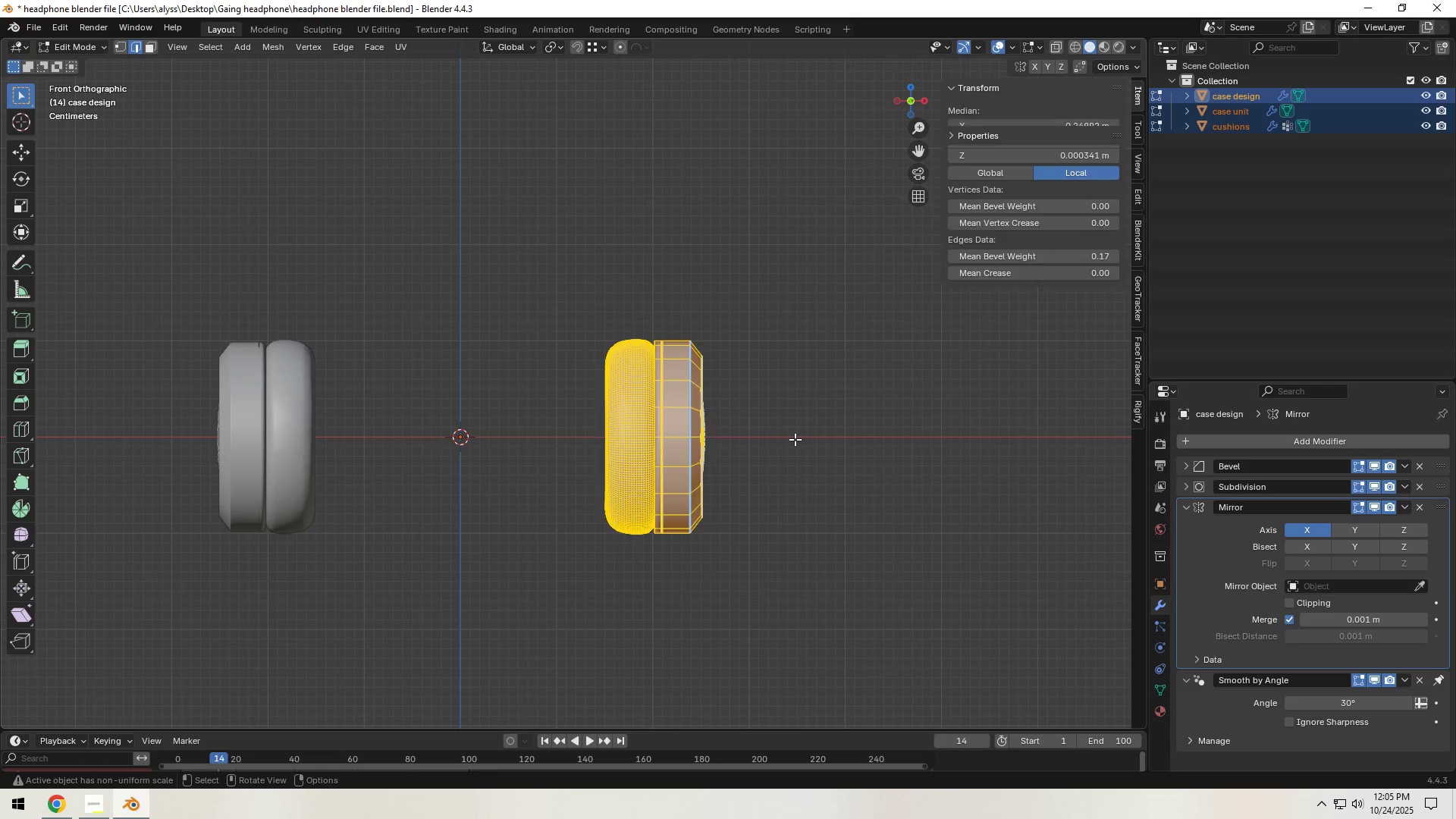 
type(agx)
 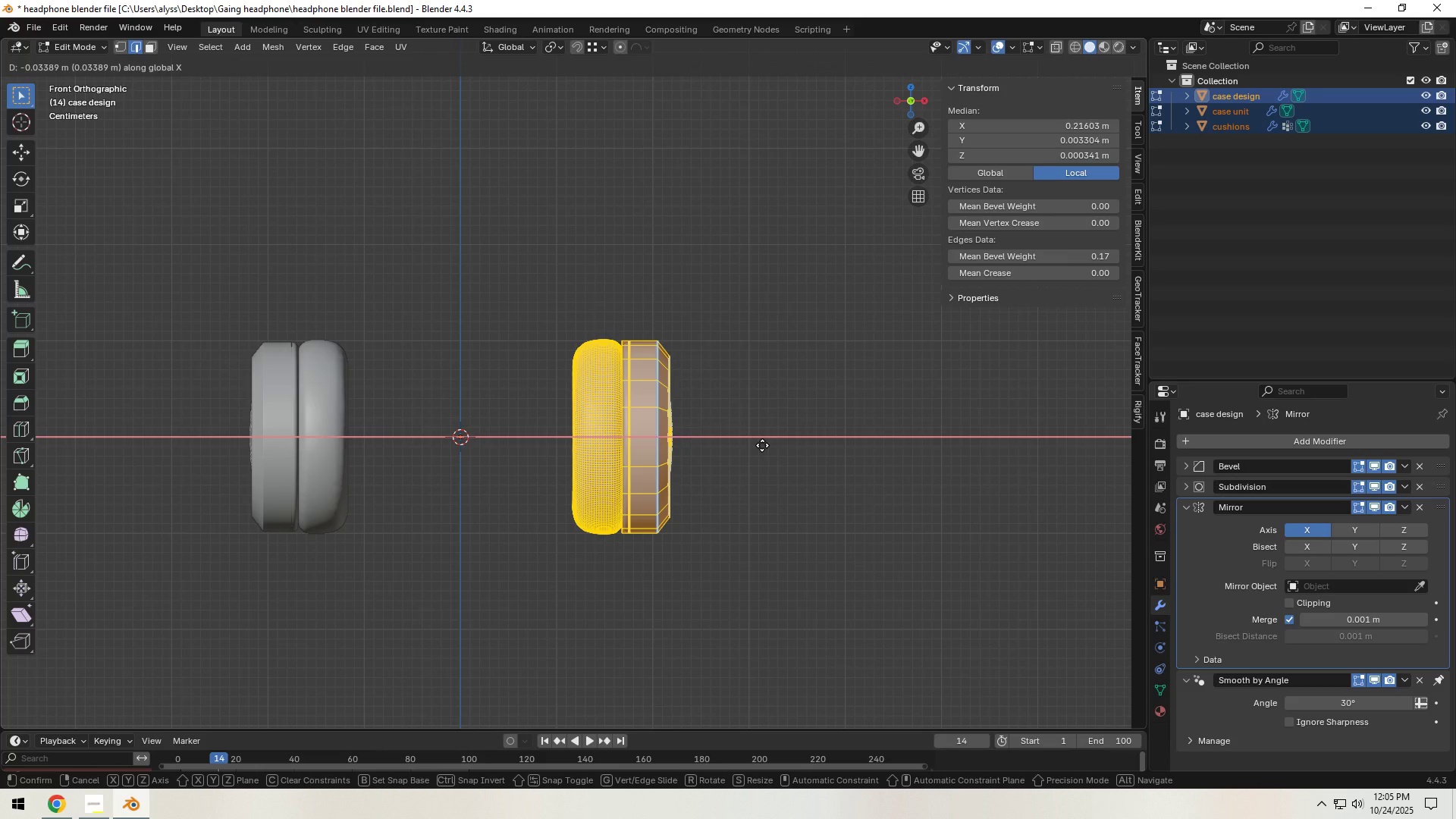 
double_click([762, 445])
 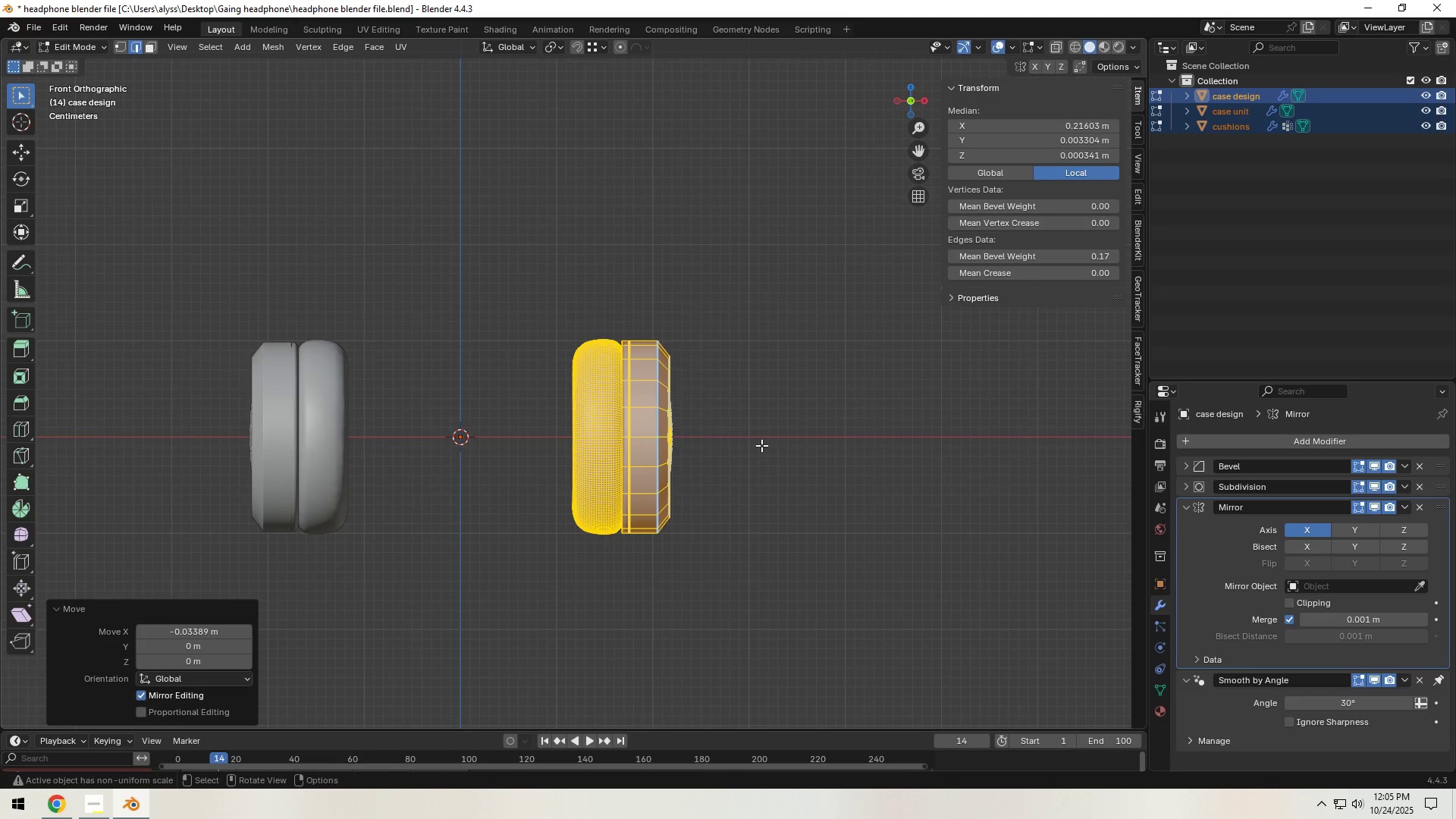 
hold_key(key=Z, duration=0.38)
 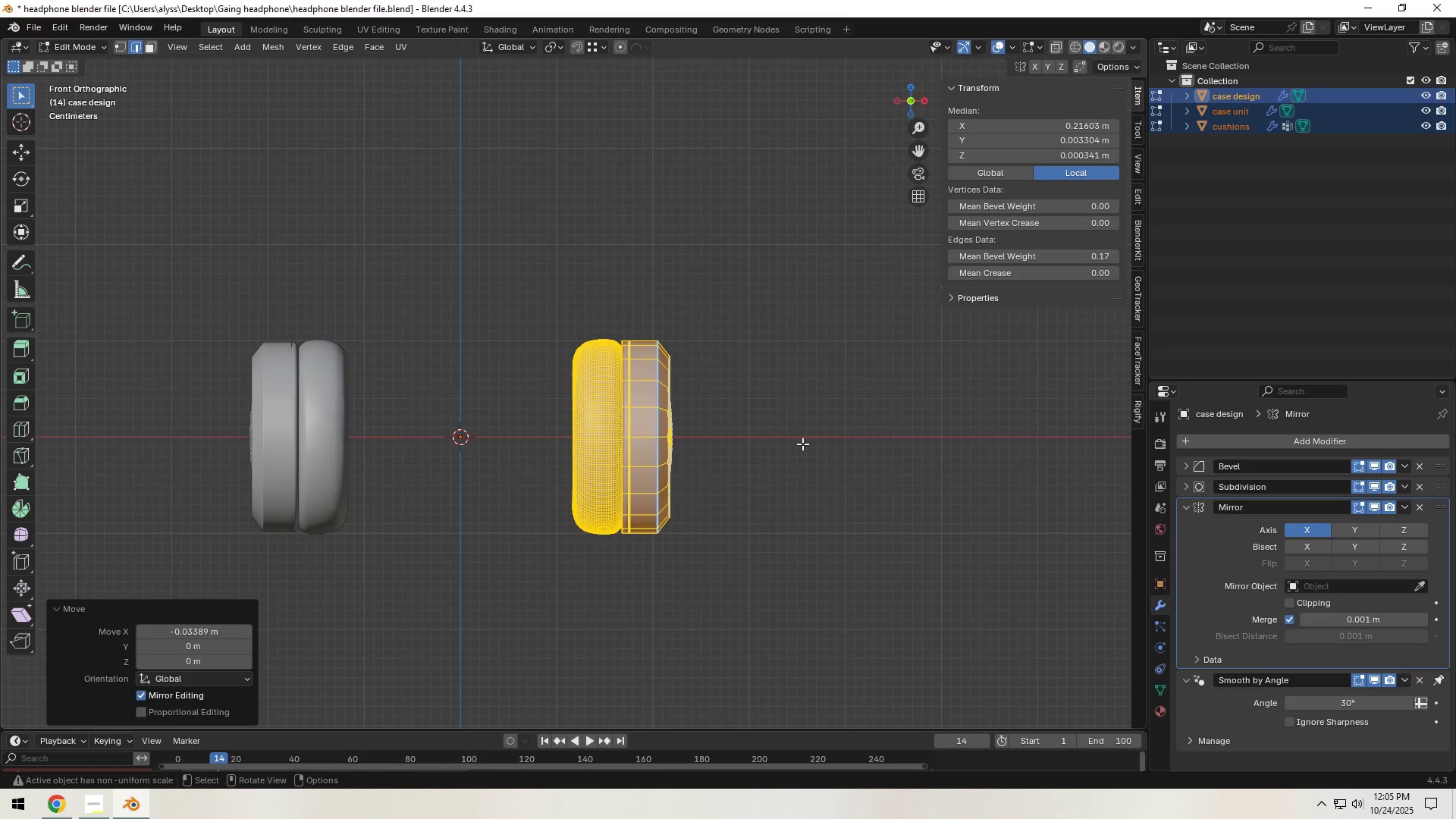 
left_click([802, 444])
 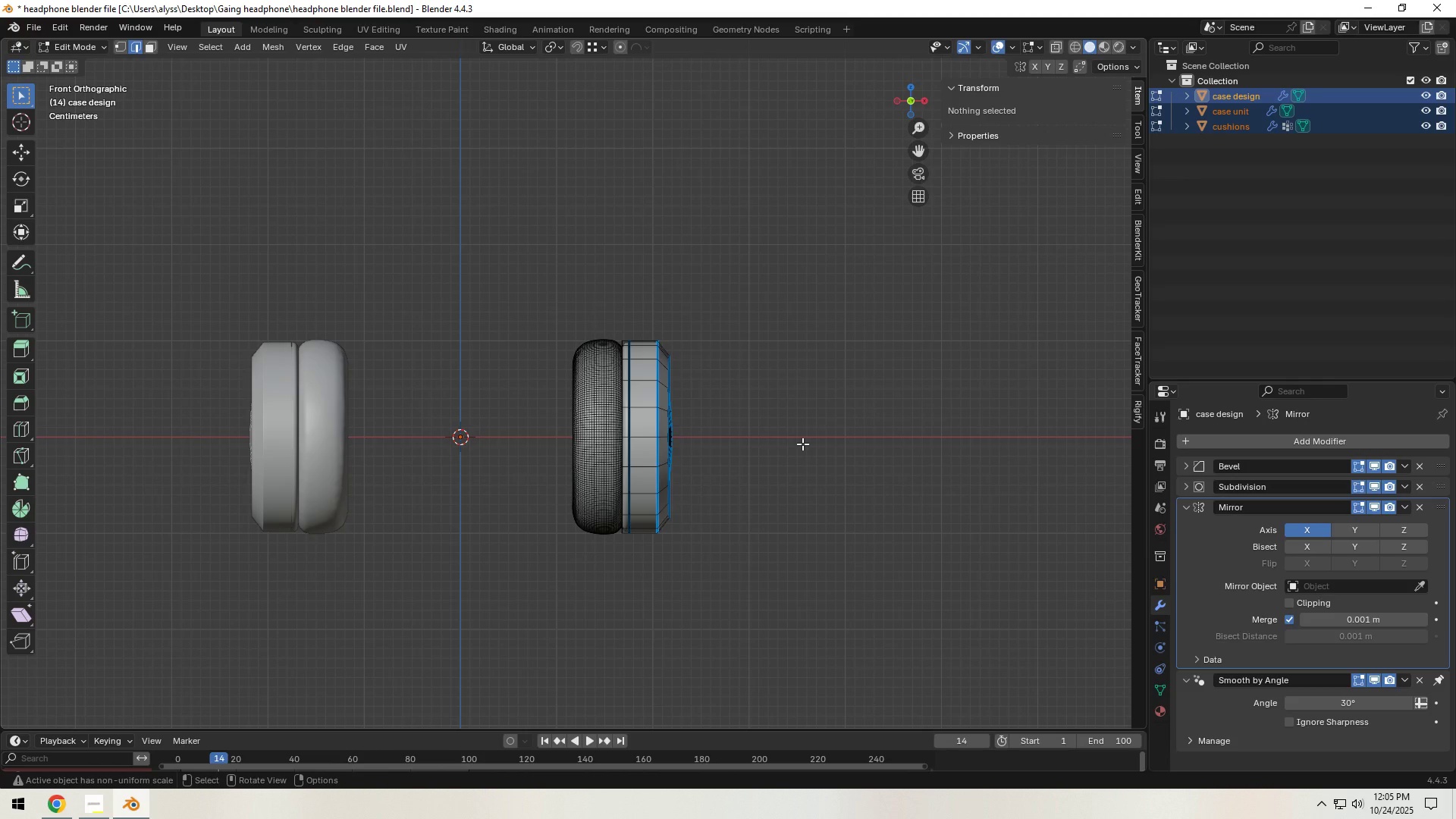 
key(Tab)
 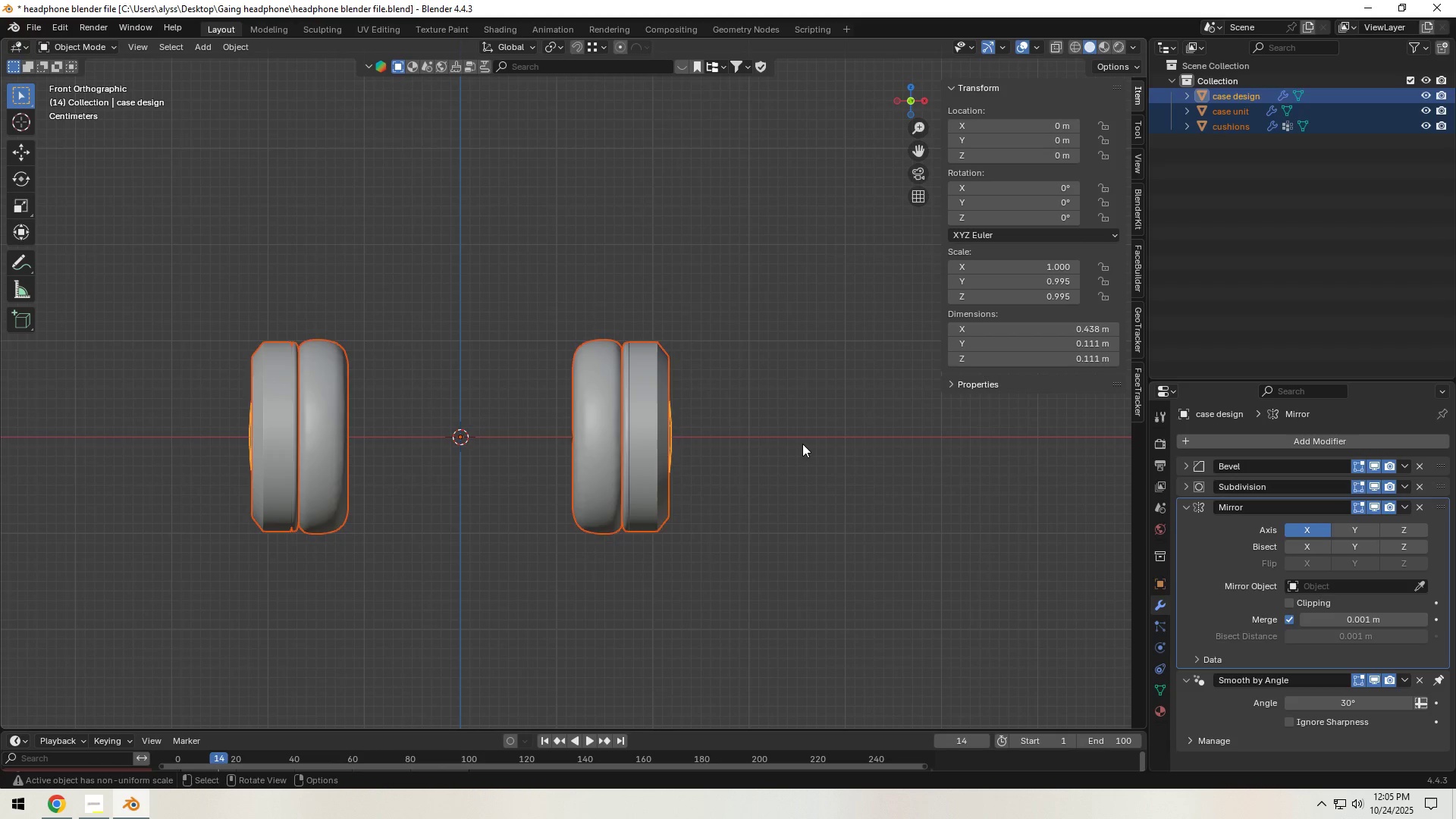 
left_click([802, 444])
 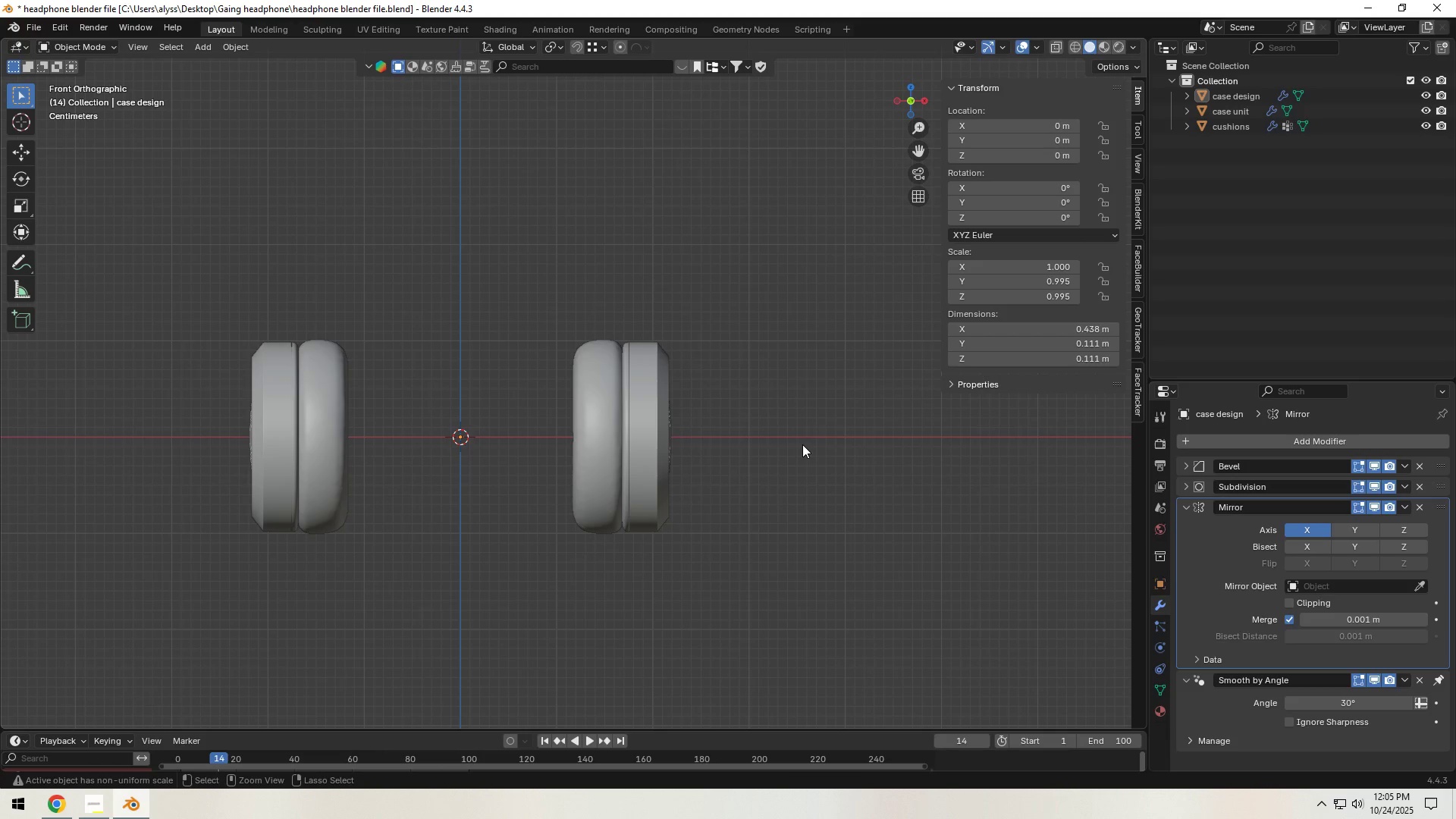 
key(Control+S)
 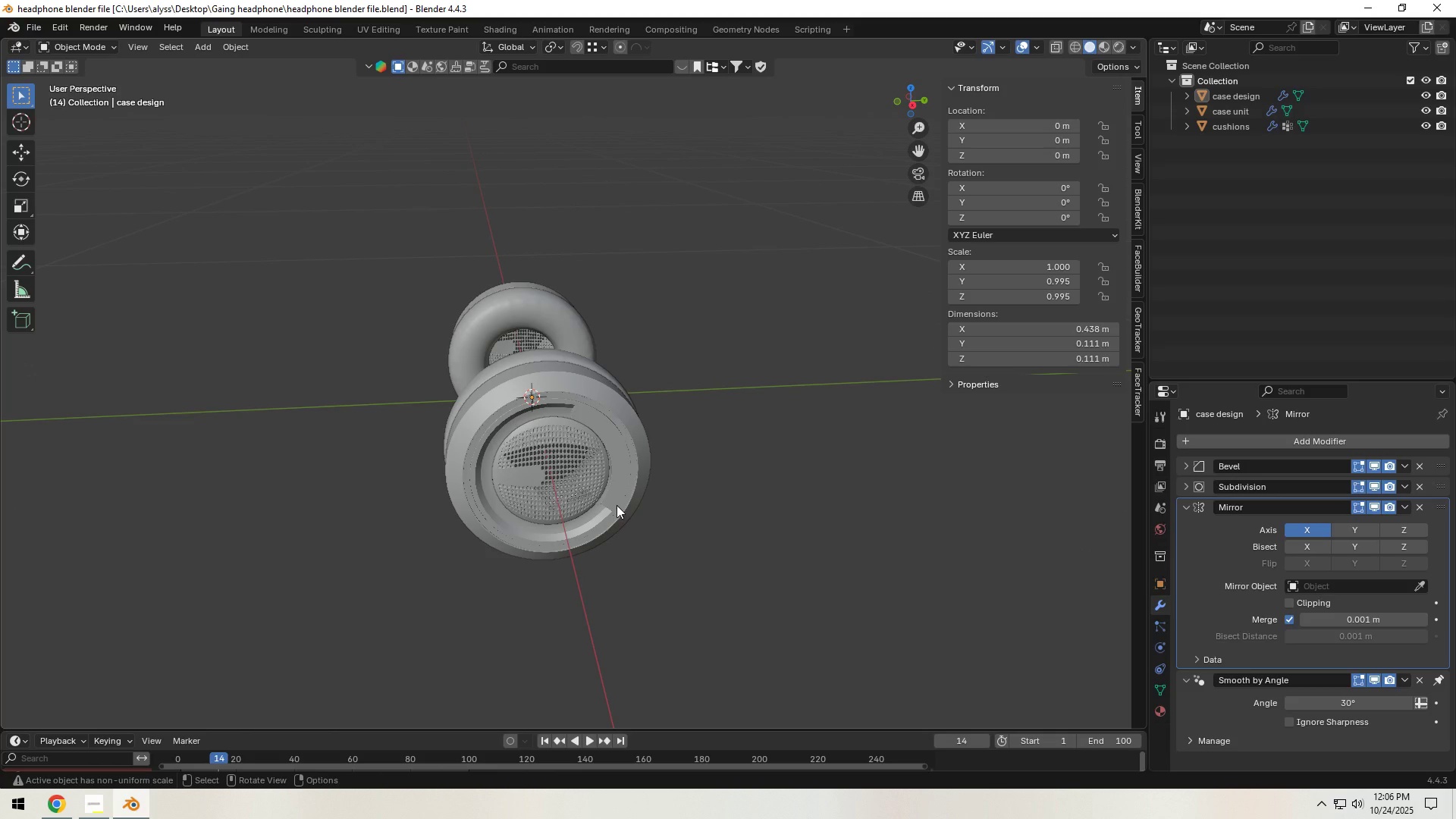 
wait(17.82)
 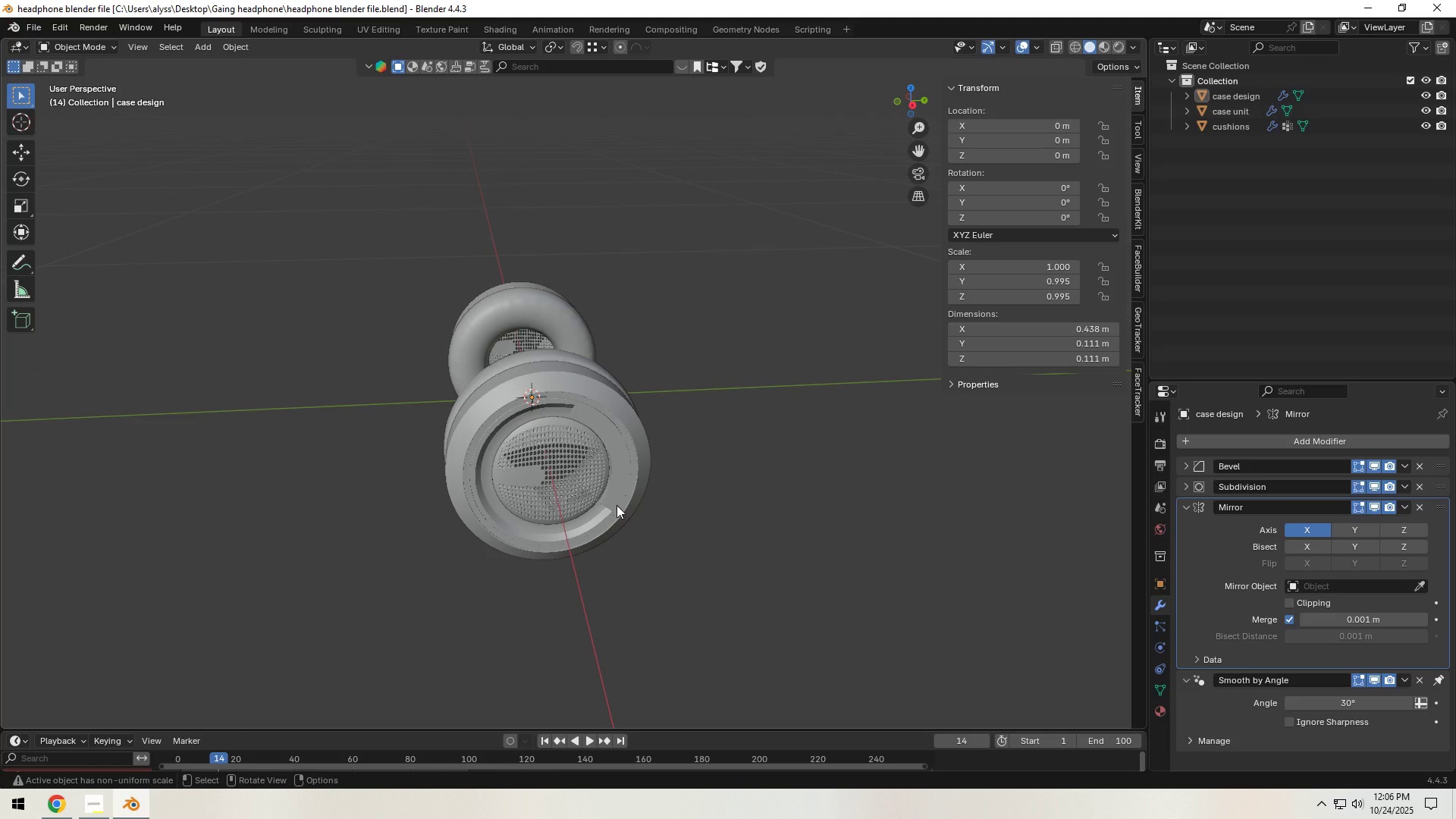 
key(Meta+MetaLeft)
 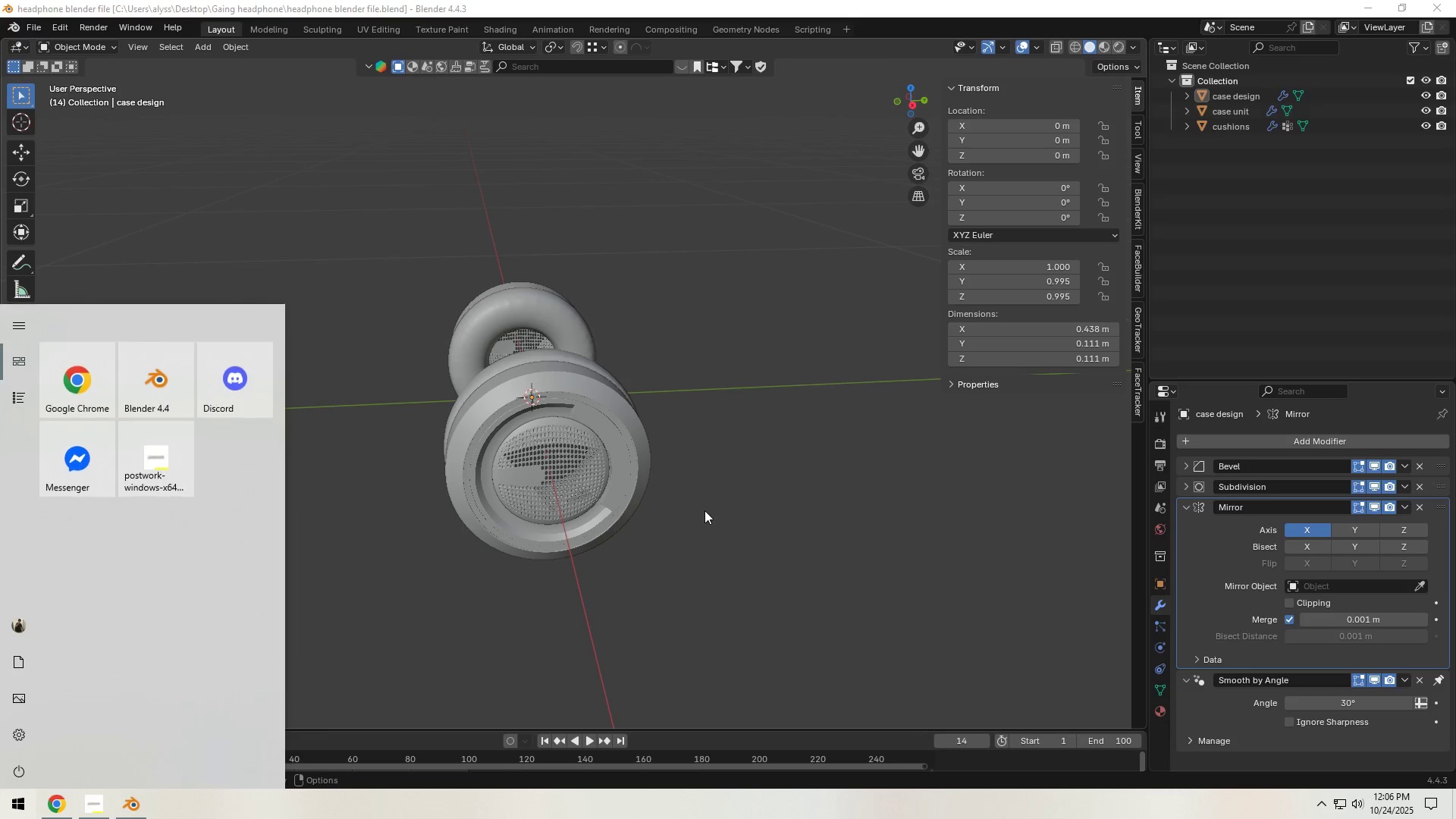 
left_click([706, 510])
 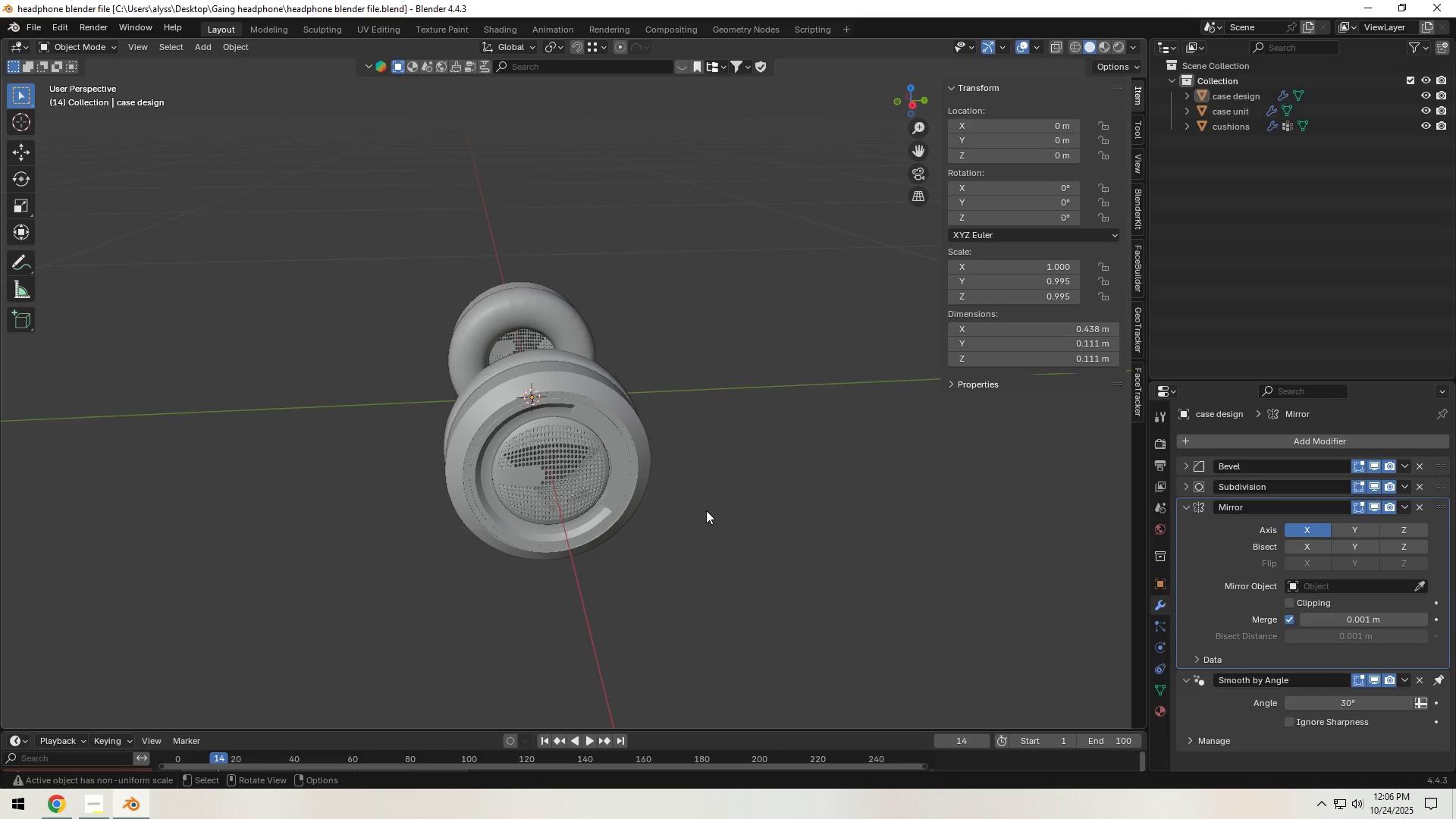 
key(Control+S)
 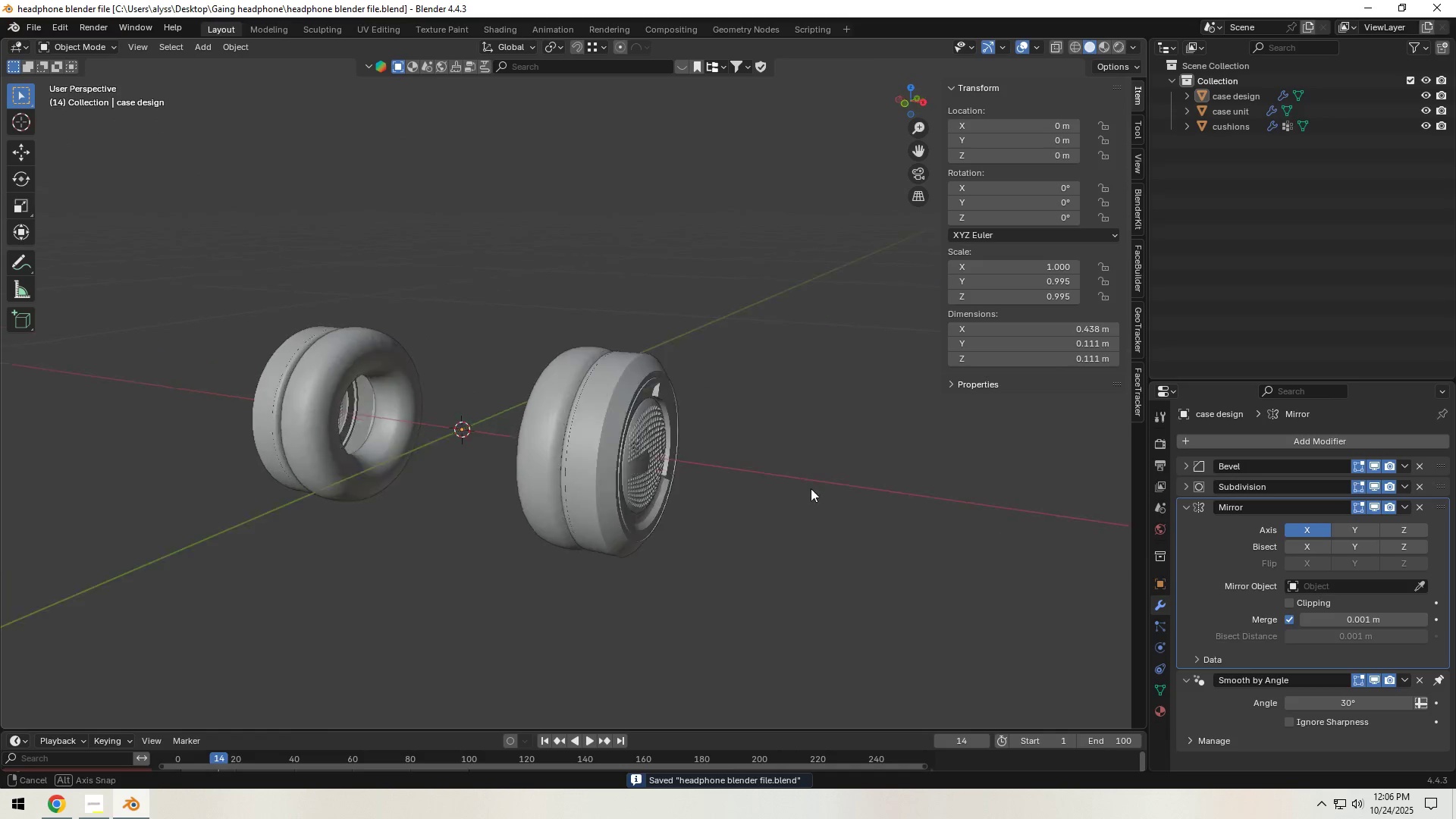 
scroll: coordinate [864, 482], scroll_direction: up, amount: 2.0
 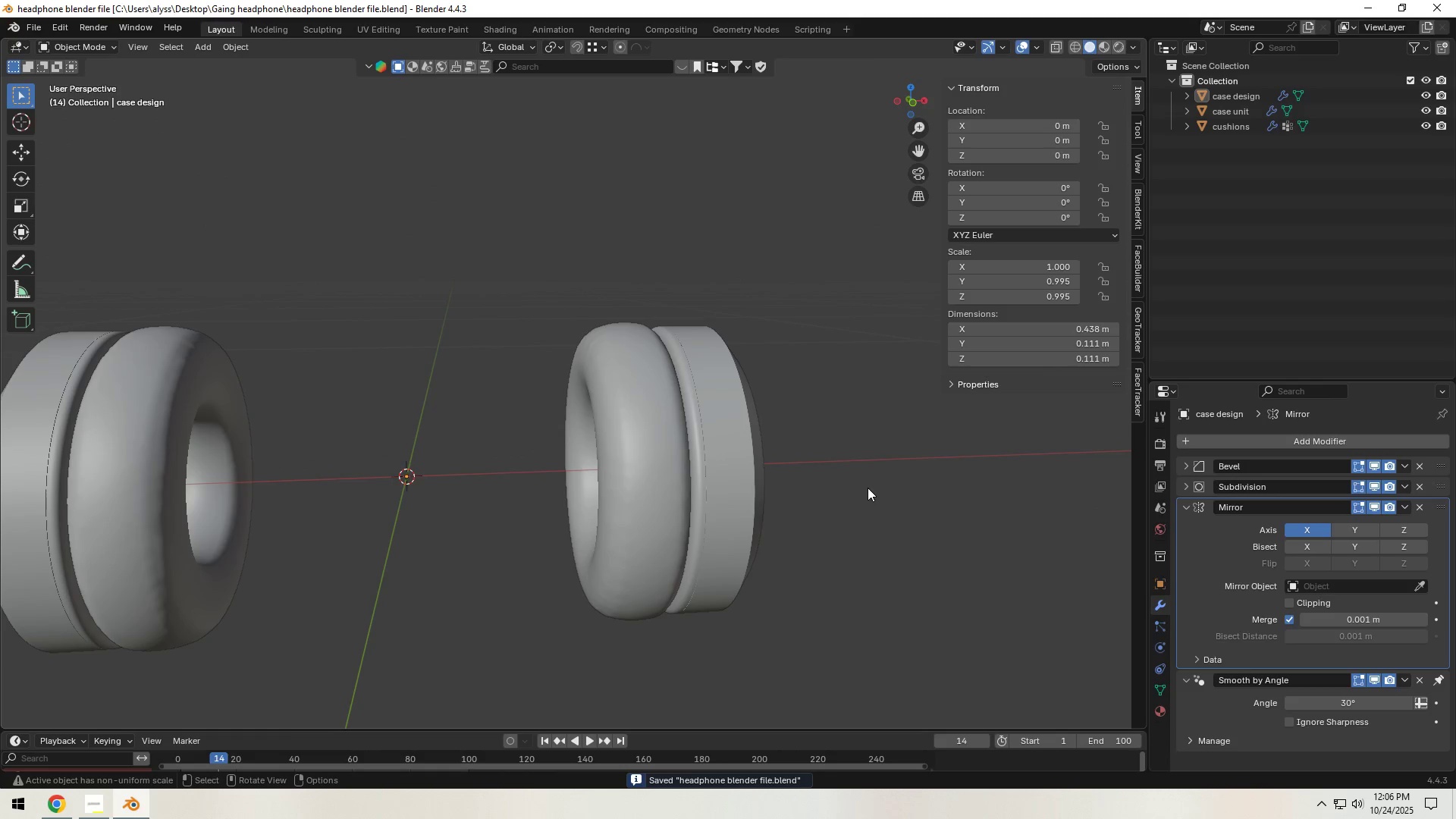 
key(Control+S)
 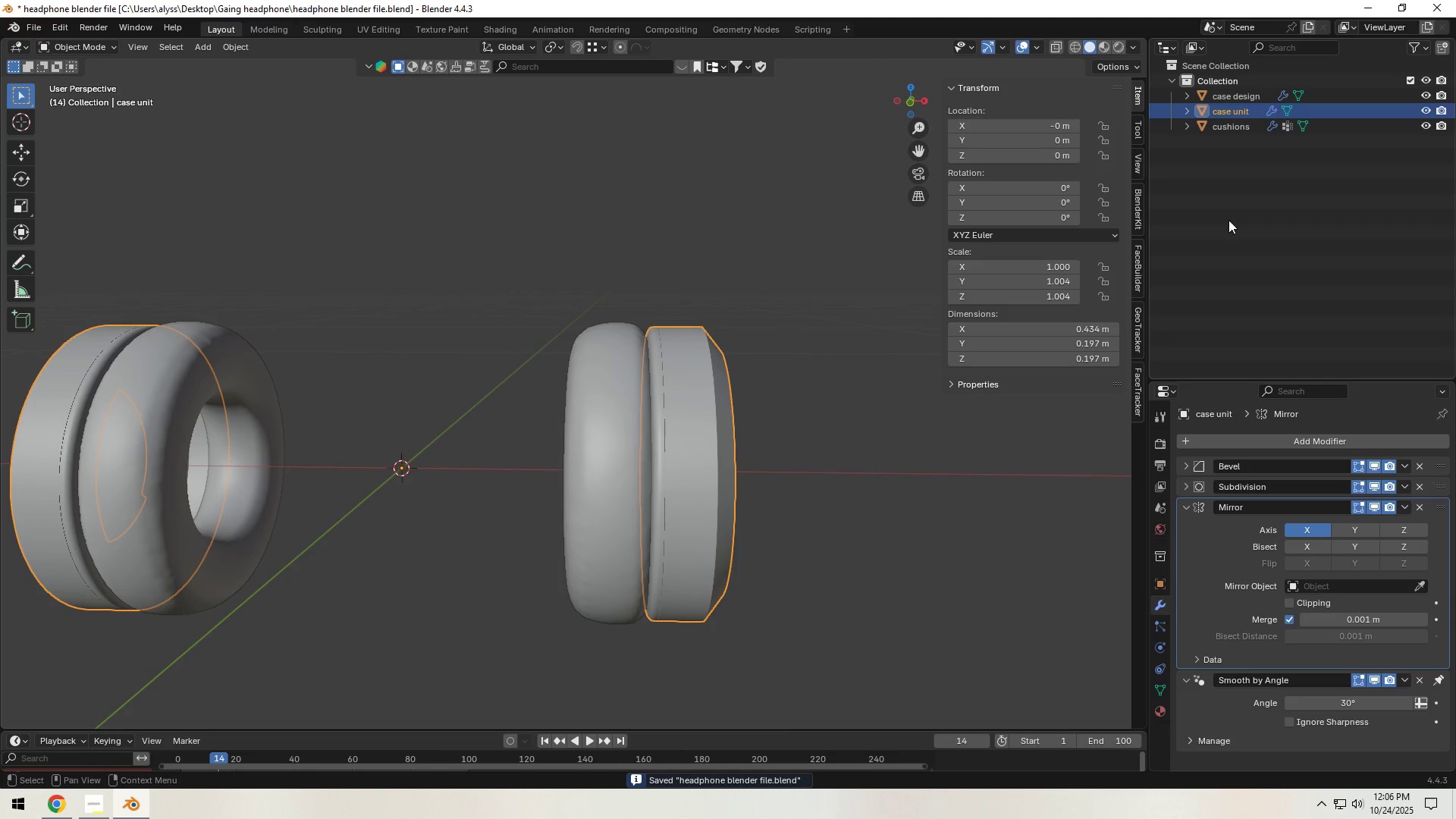 
left_click([1427, 94])
 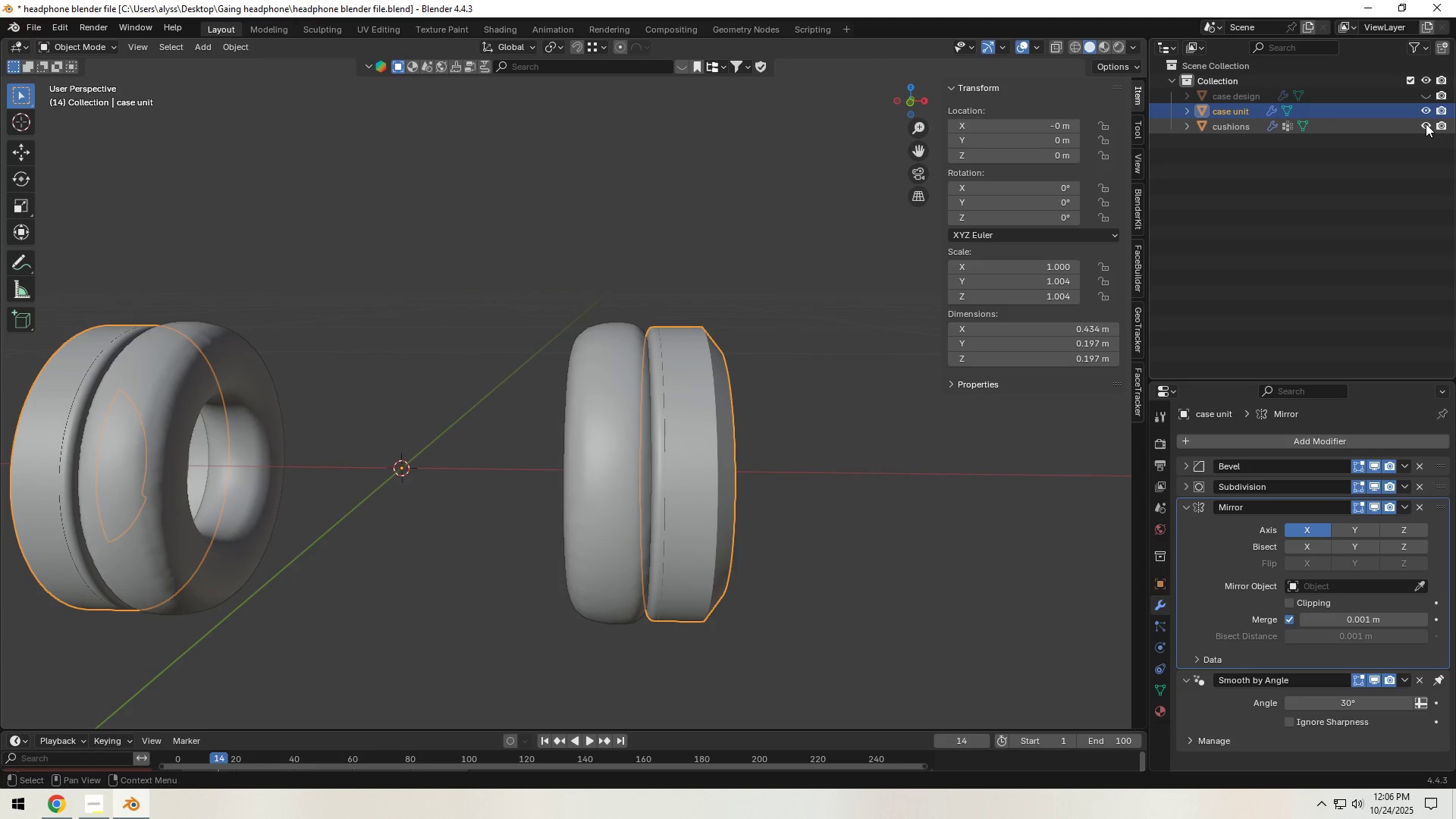 
left_click([1425, 125])
 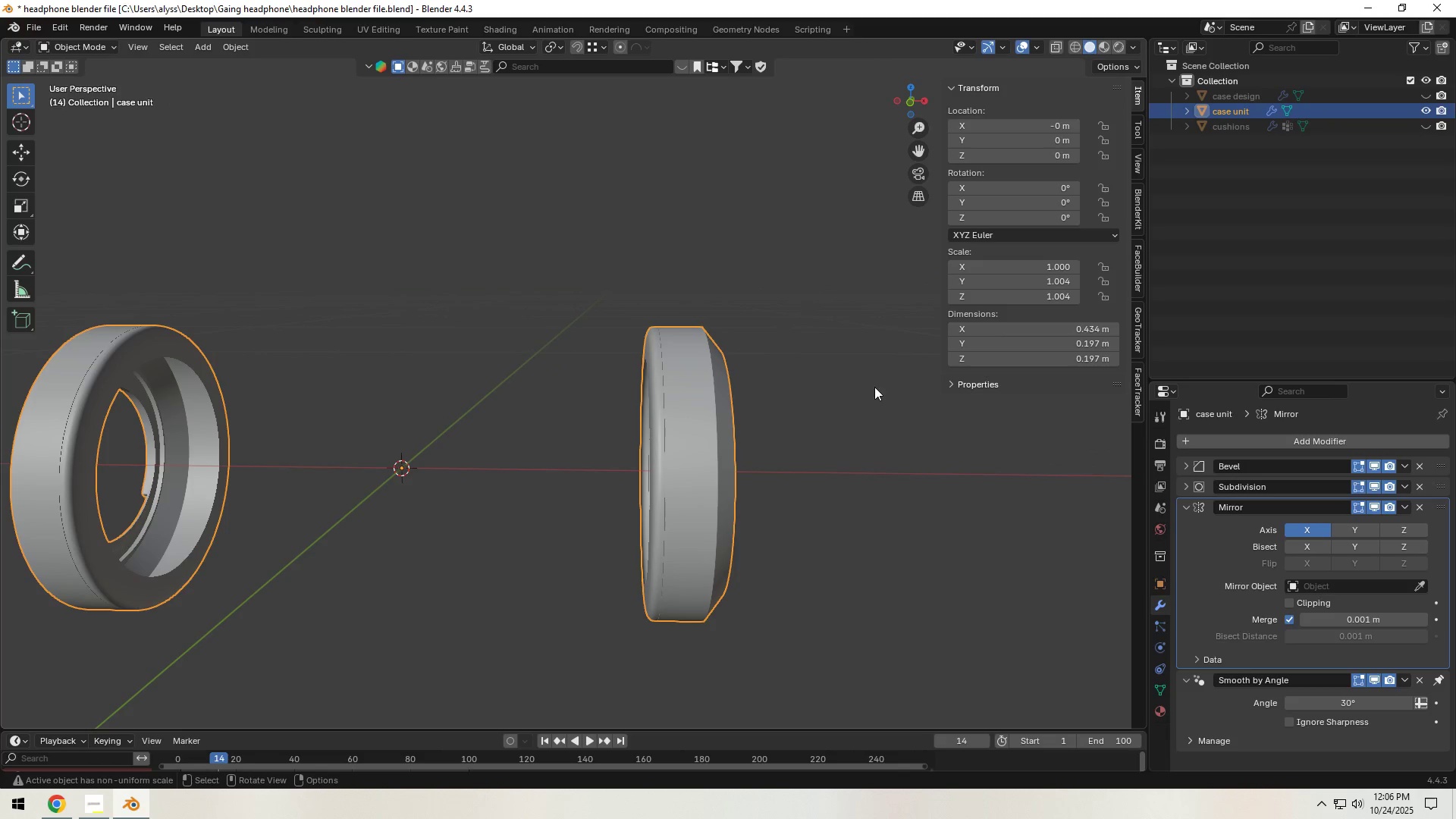 
left_click([846, 388])
 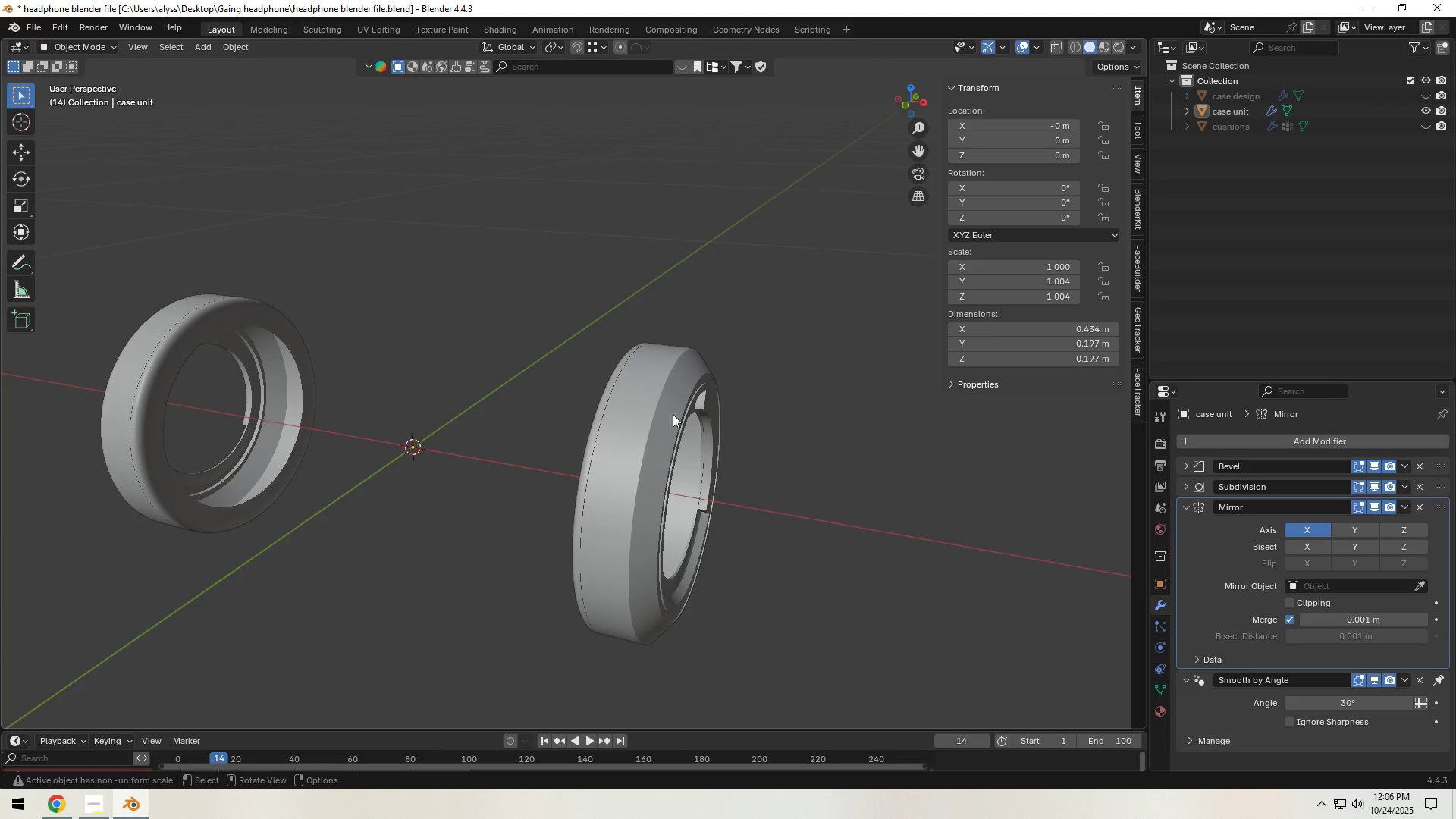 
left_click([668, 414])
 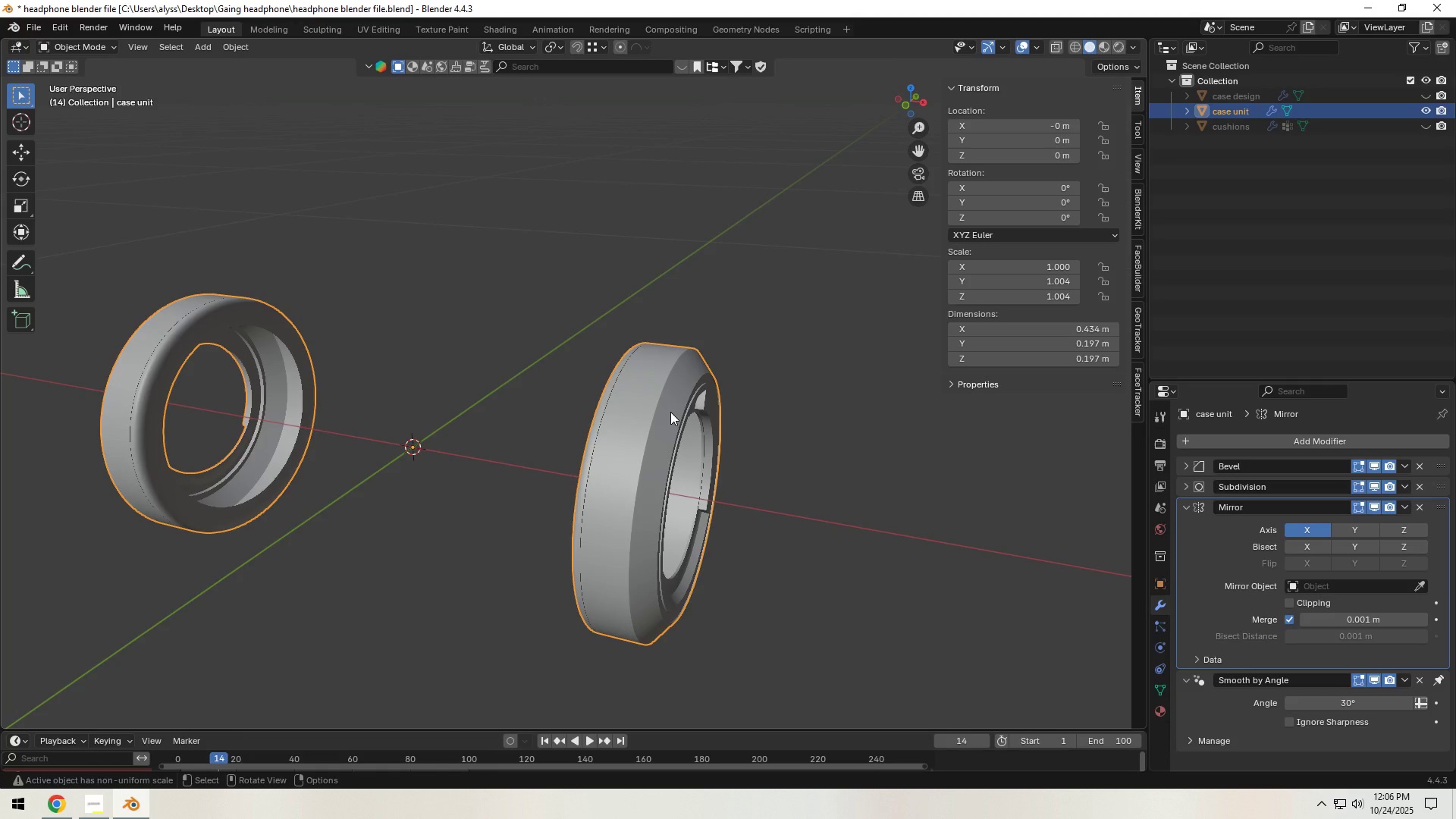 
wait(6.23)
 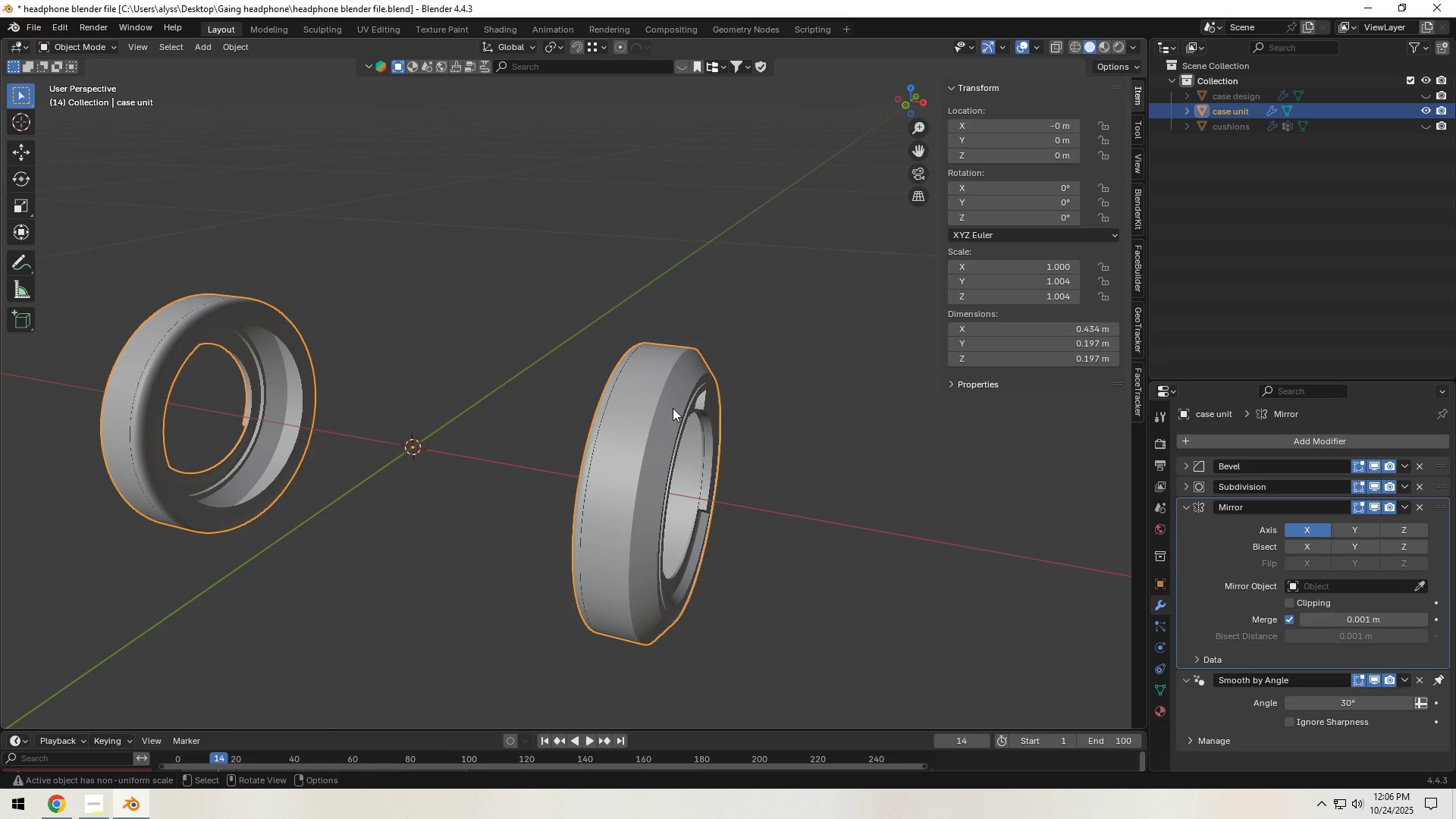 
key(Tab)
 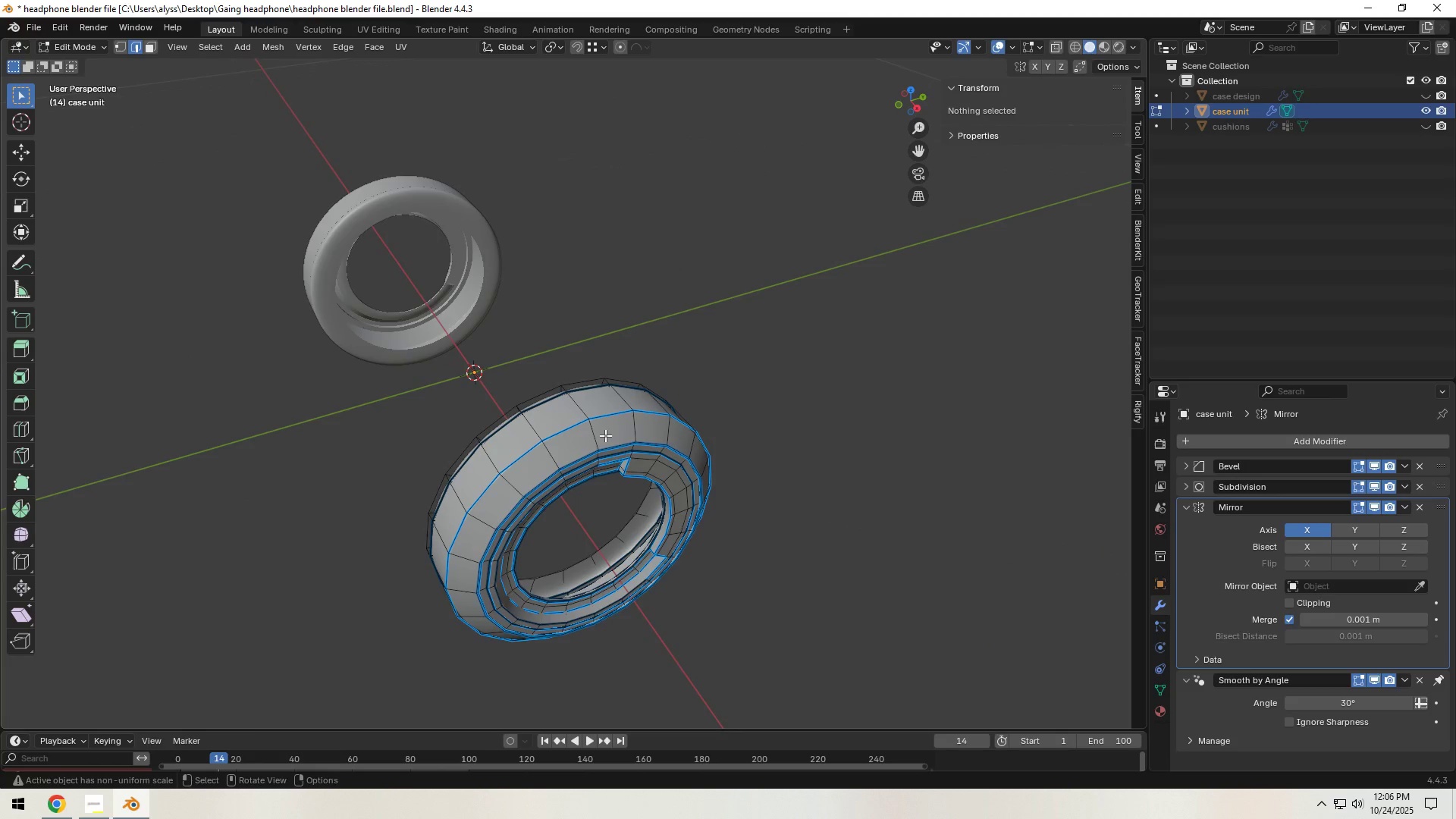 
scroll: coordinate [605, 435], scroll_direction: up, amount: 3.0
 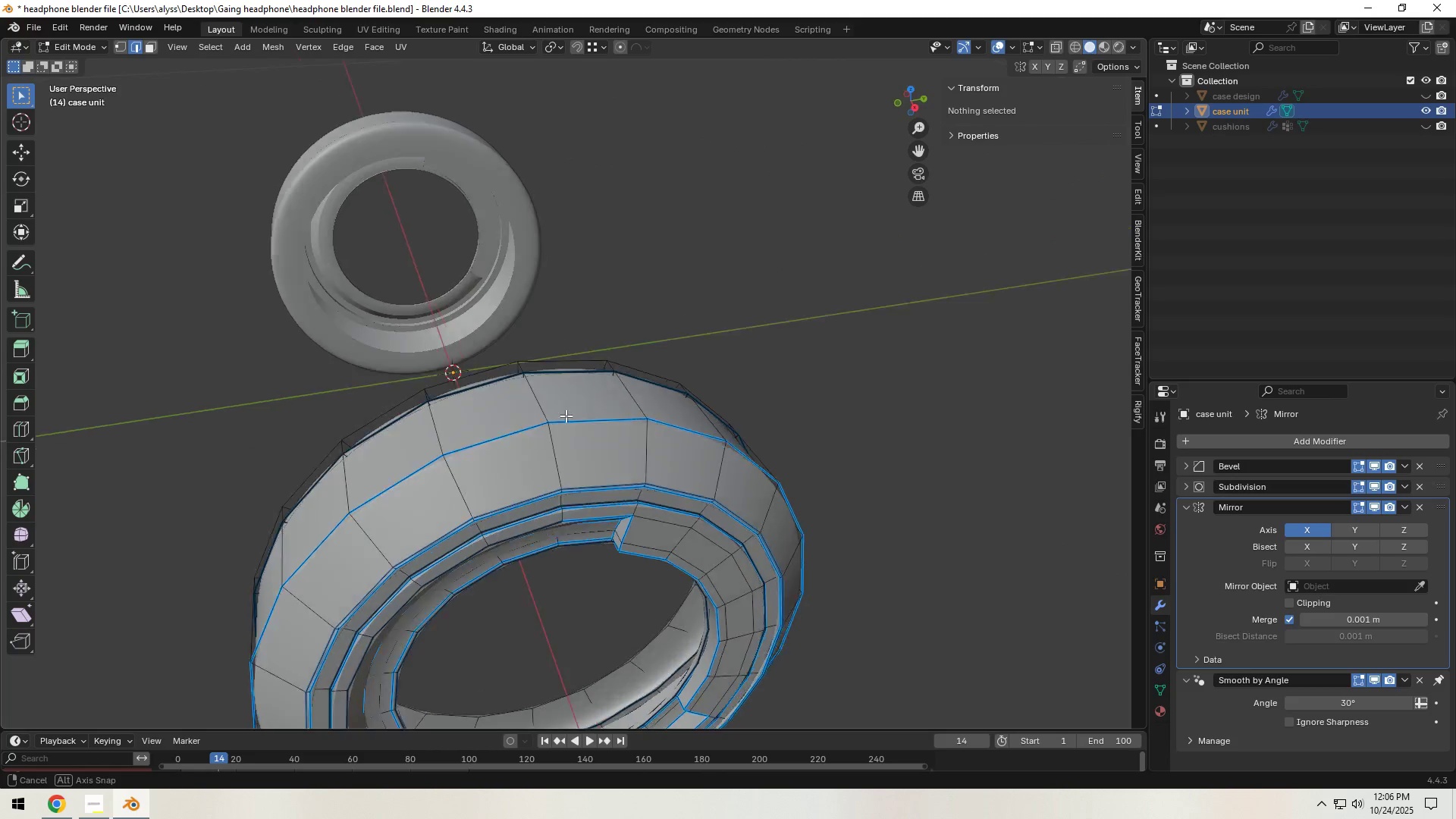 
wait(10.67)
 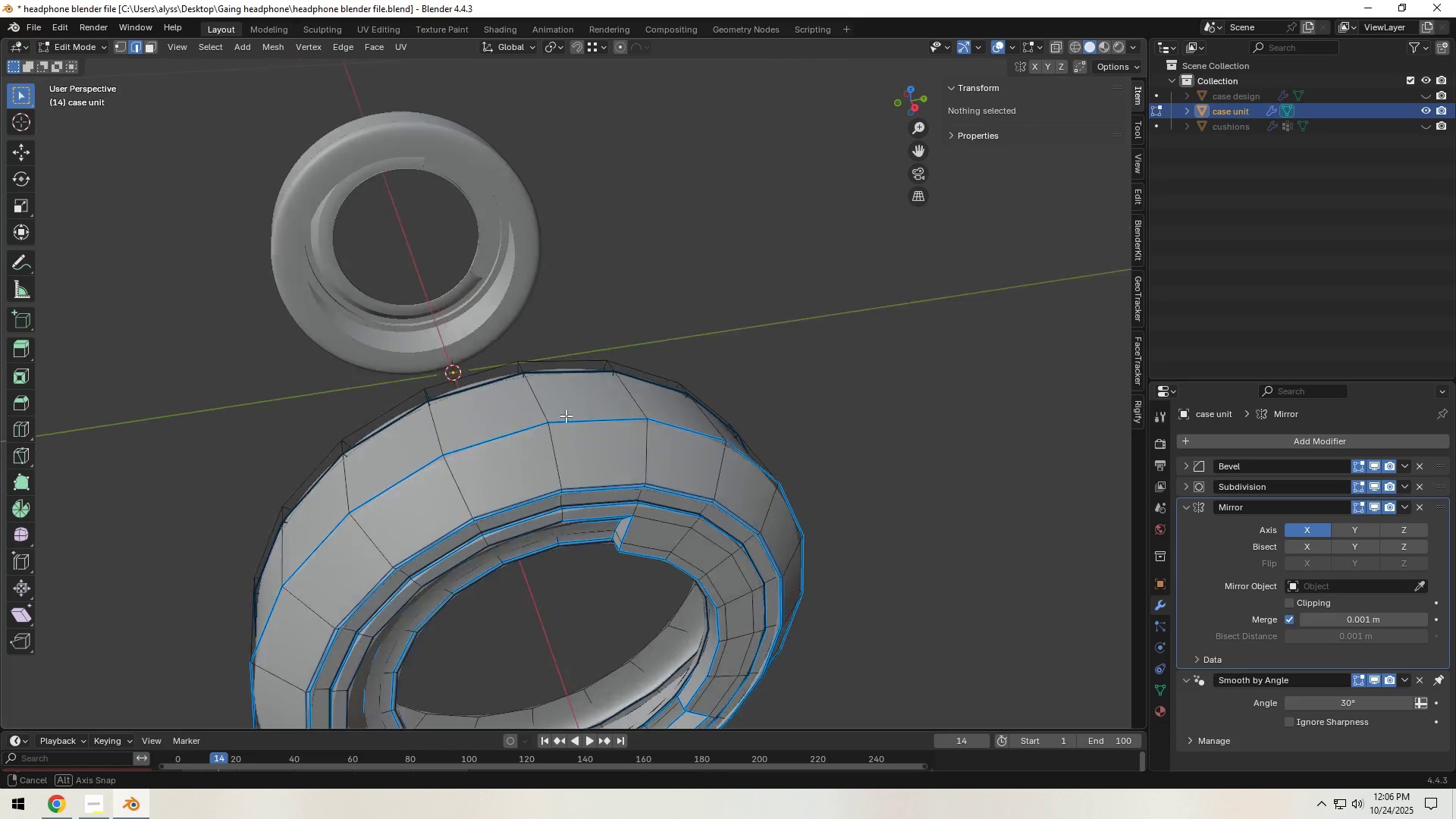 
left_click([600, 448])
 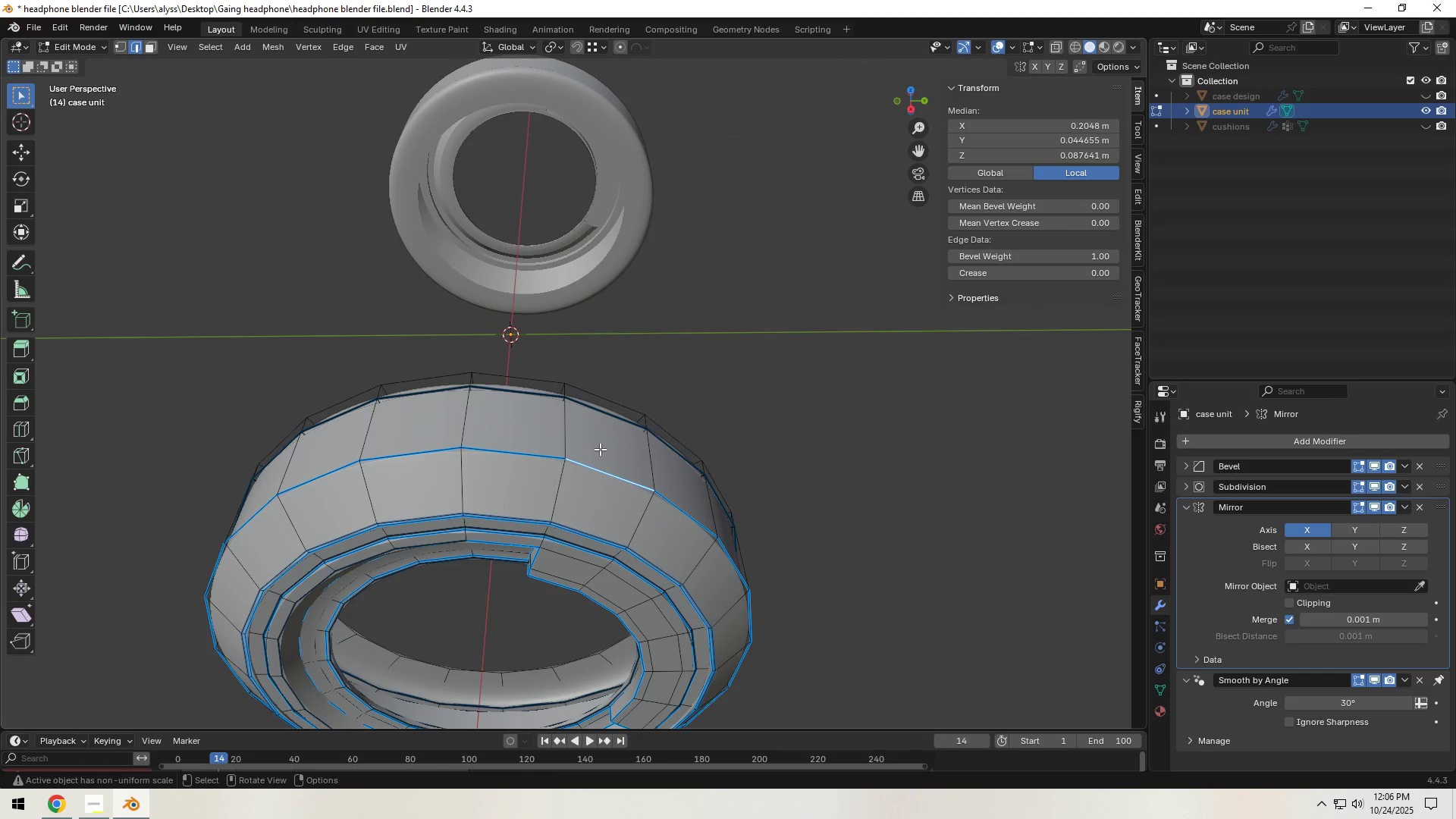 
key(2)
 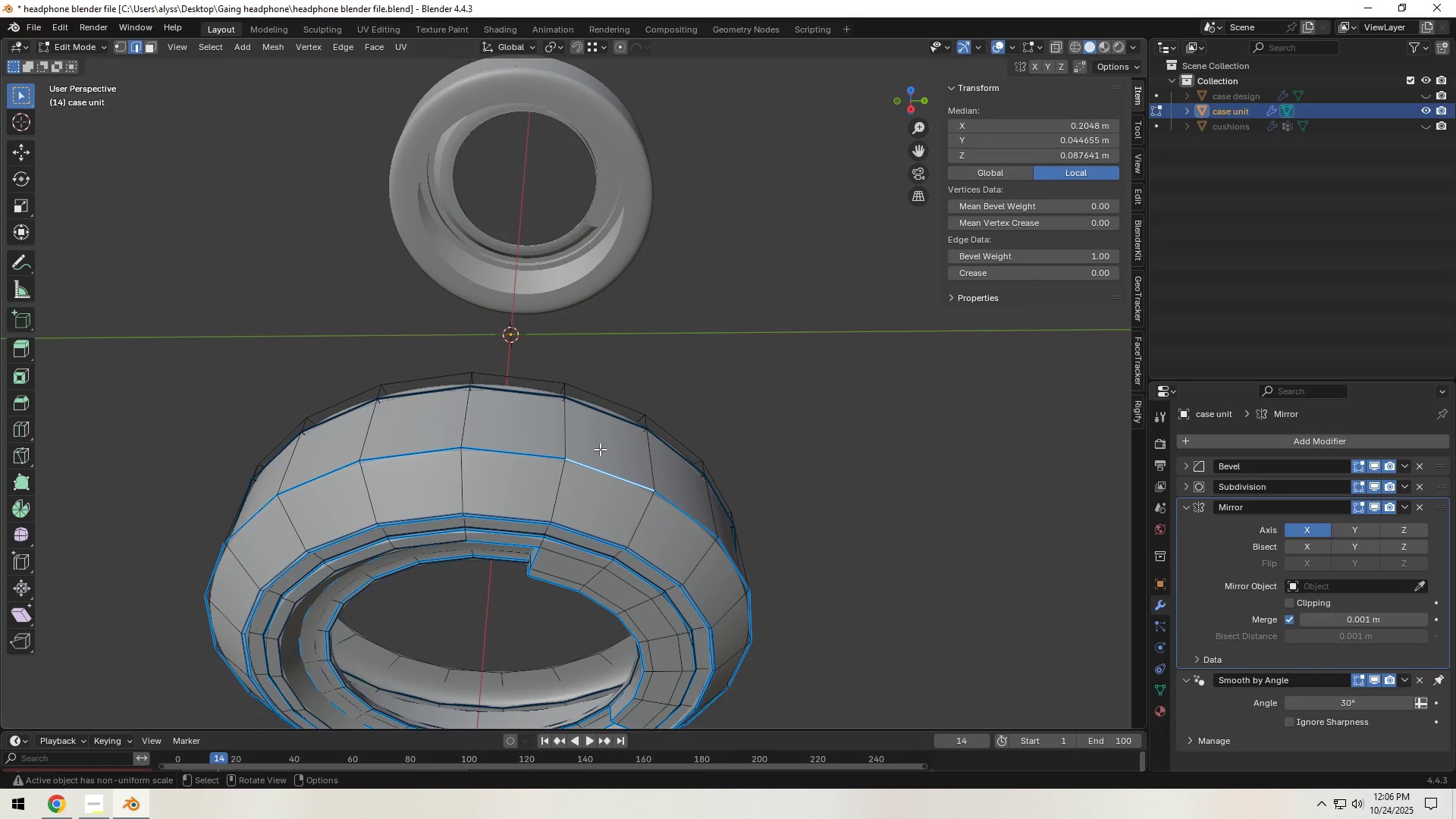 
left_click([600, 449])
 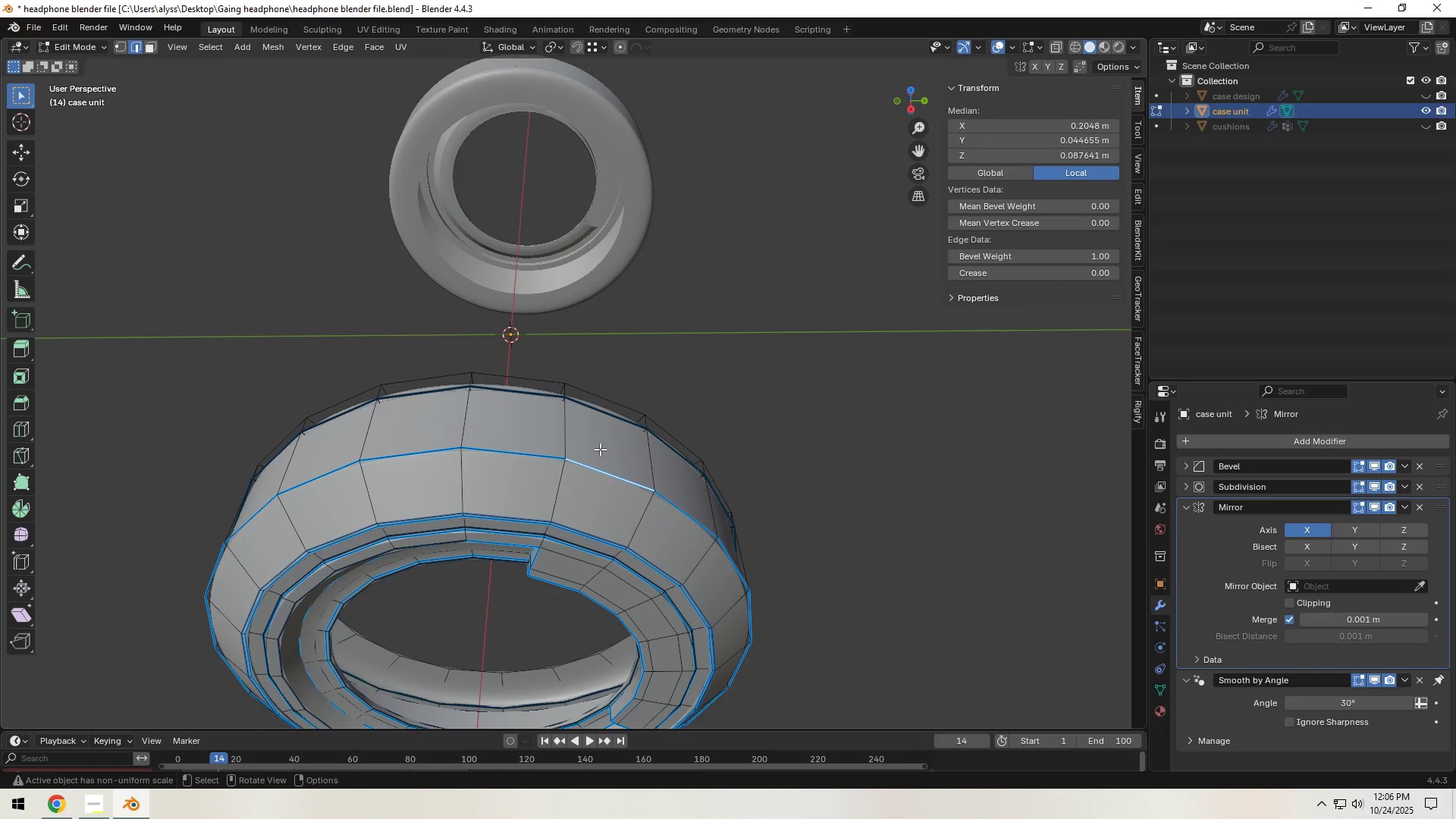 
key(3)
 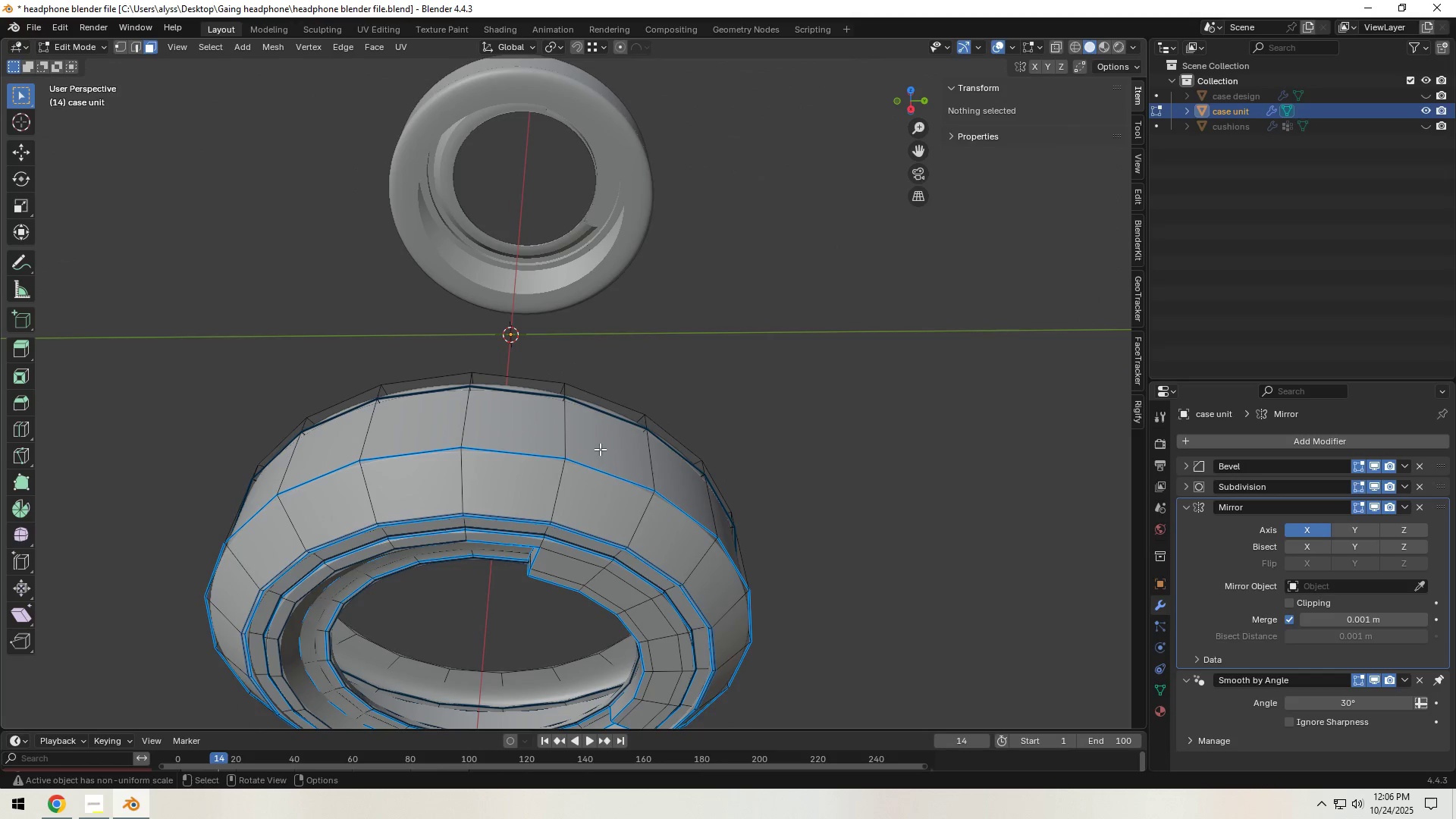 
left_click([600, 449])
 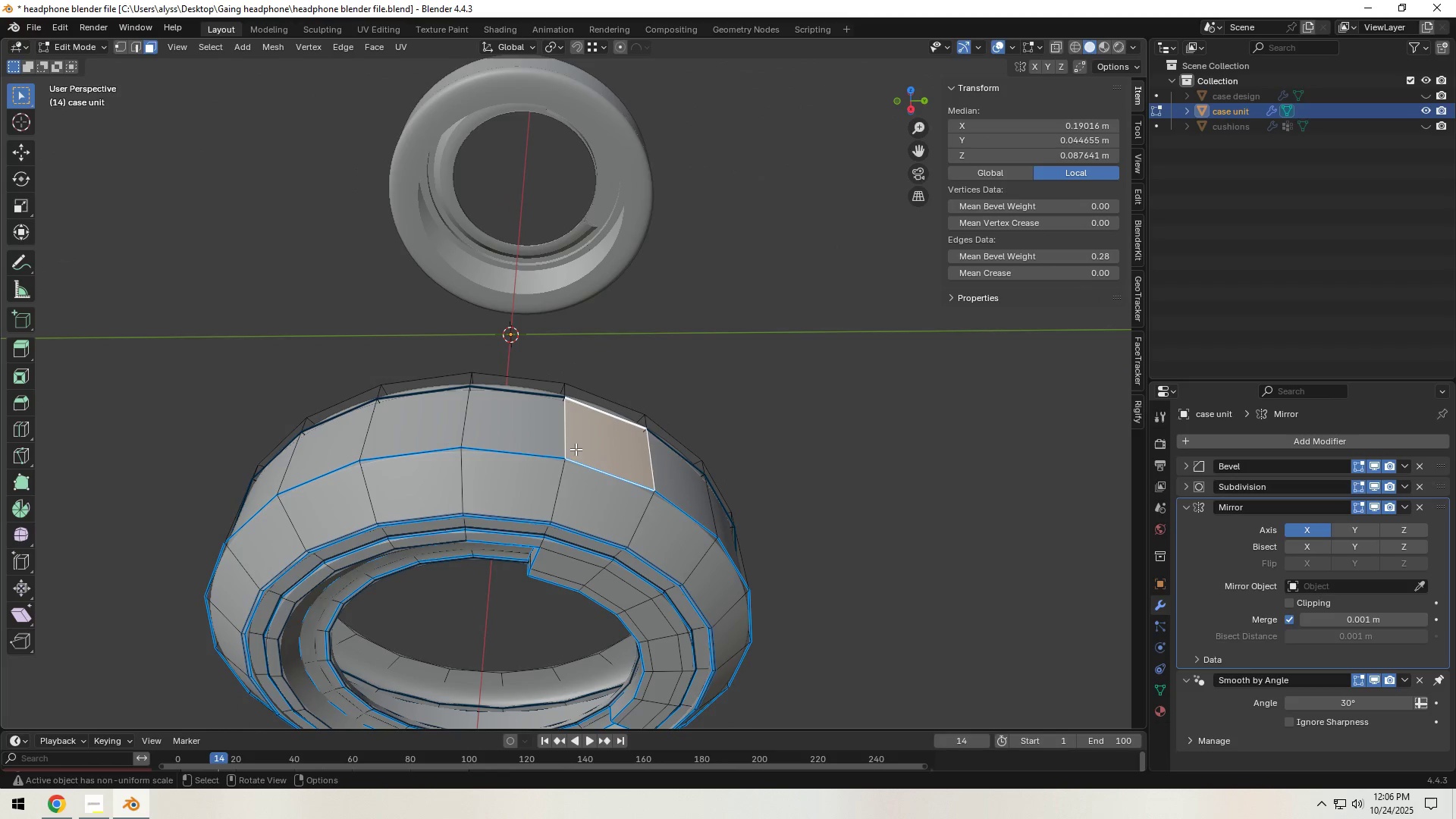 
hold_key(key=ShiftLeft, duration=1.48)
left_click([342, 447])
 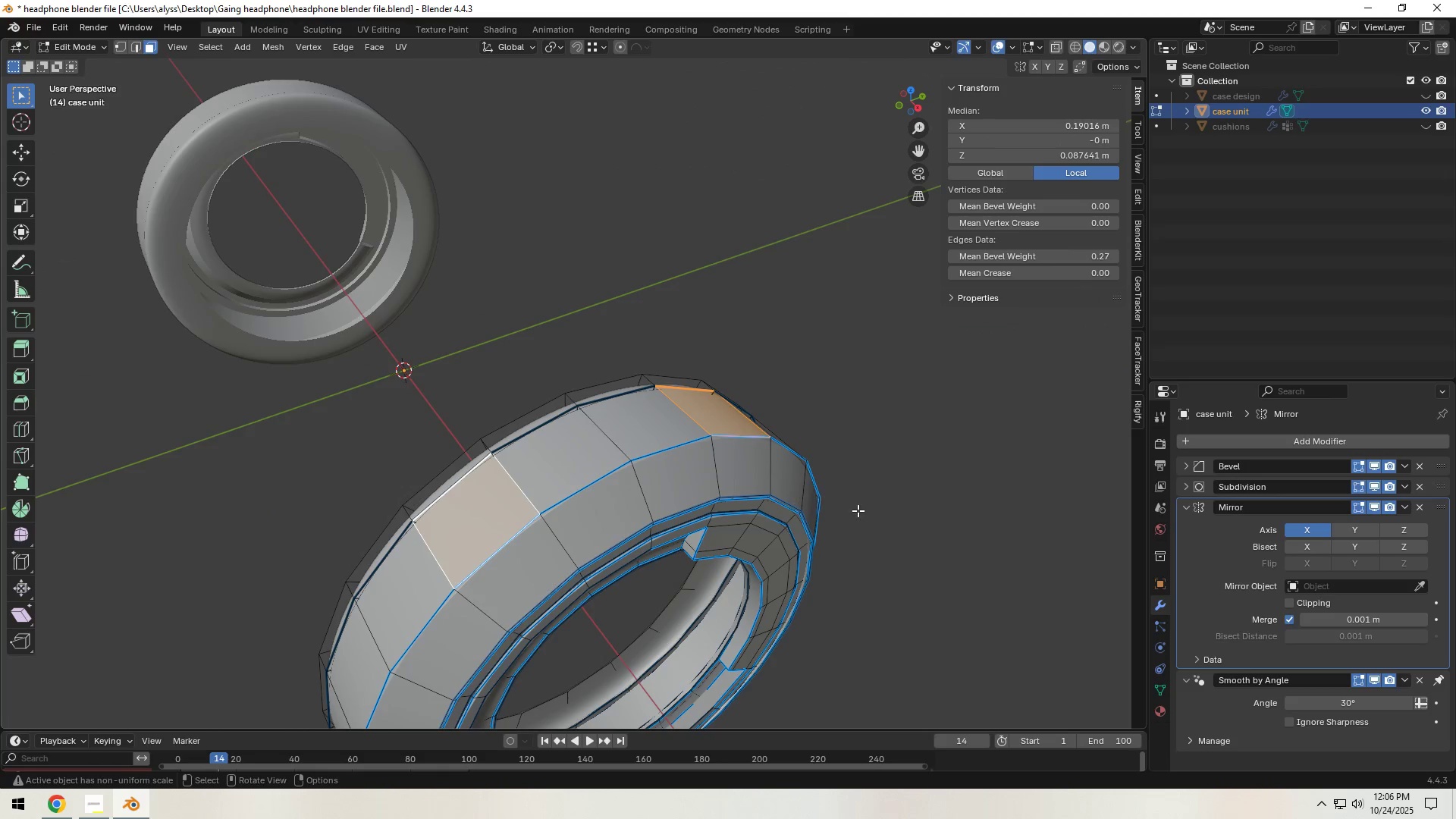 
key(I)
 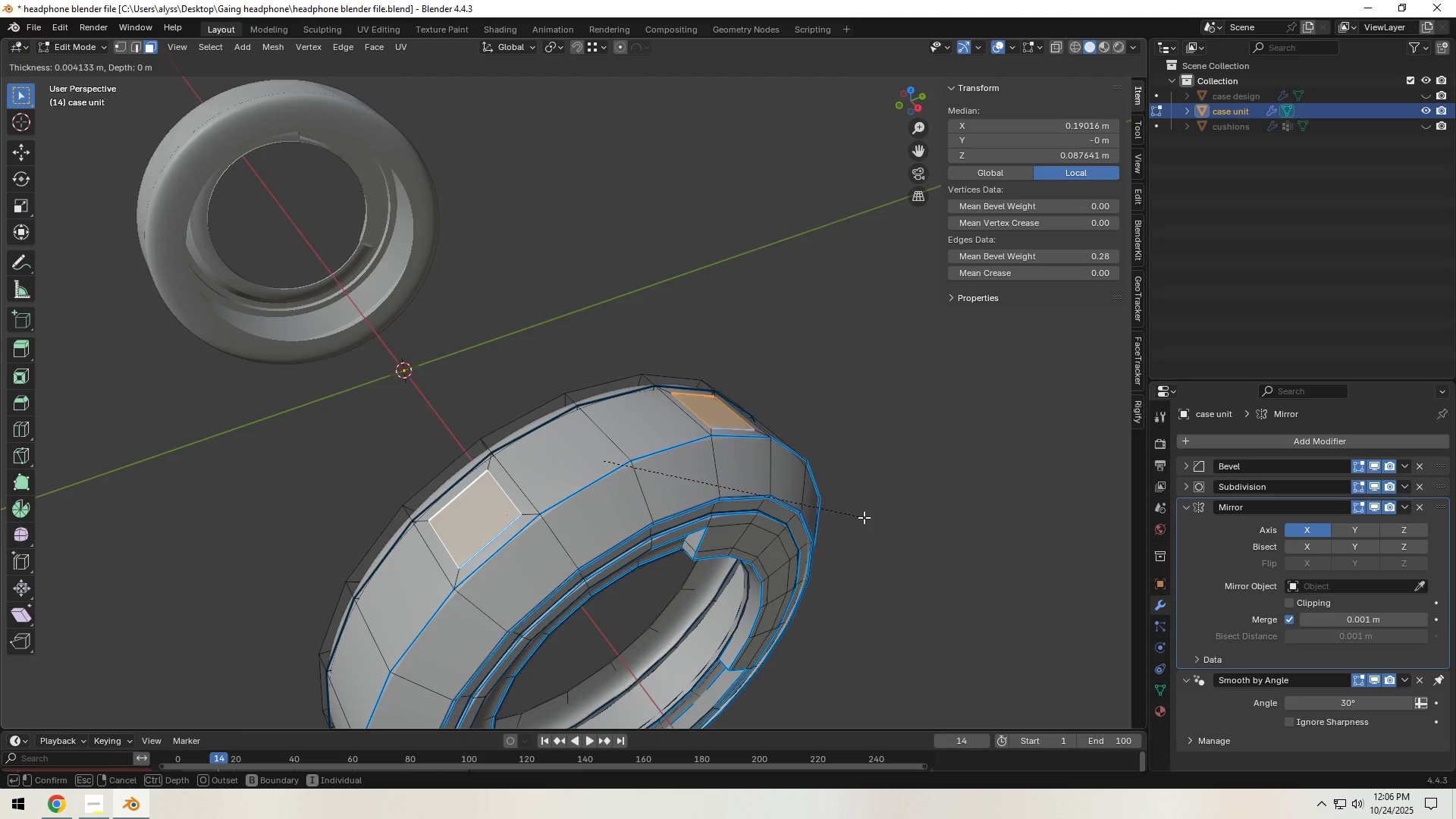 
wait(5.0)
 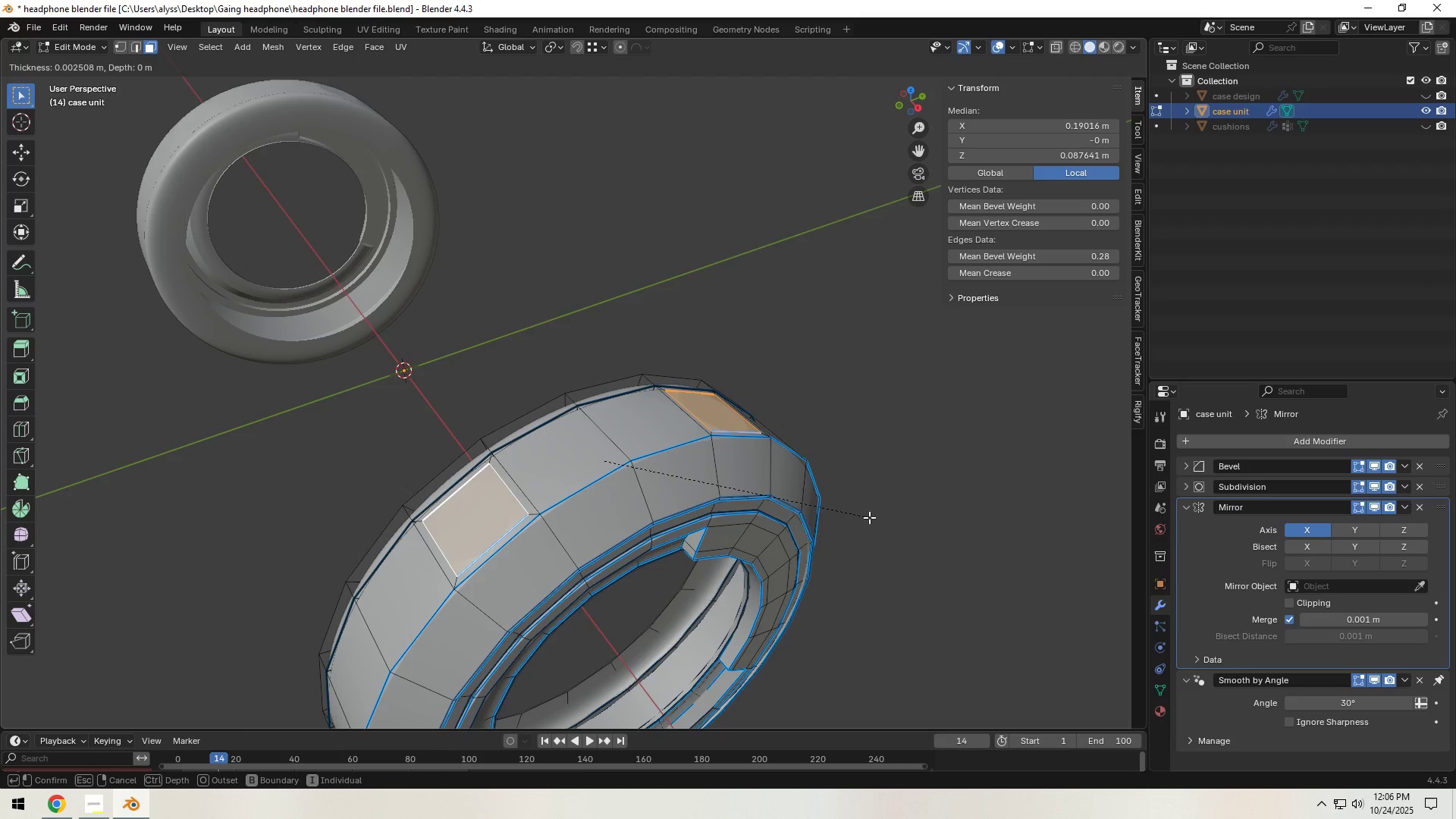 
left_click([862, 517])
 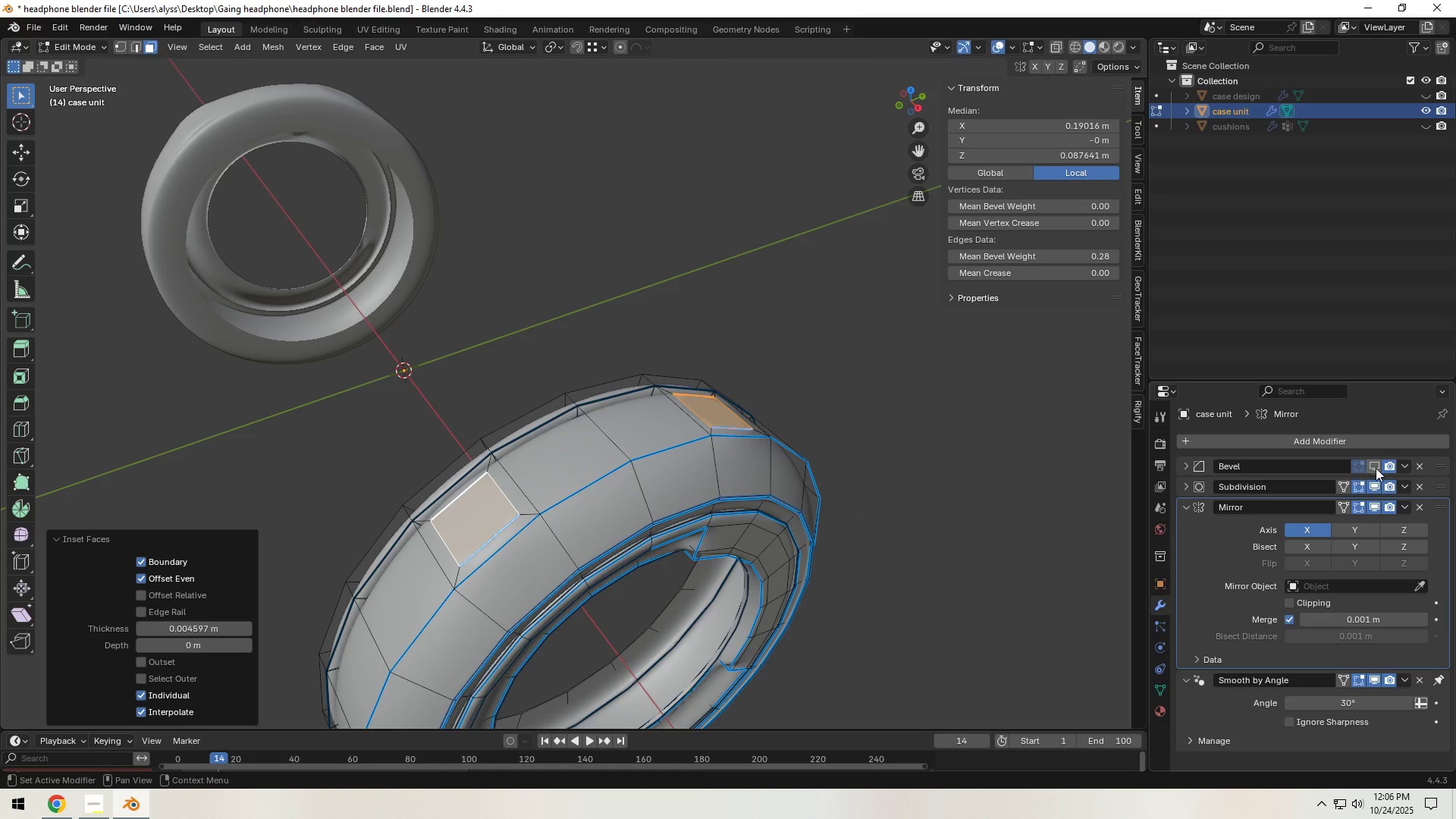 
double_click([1374, 485])
 